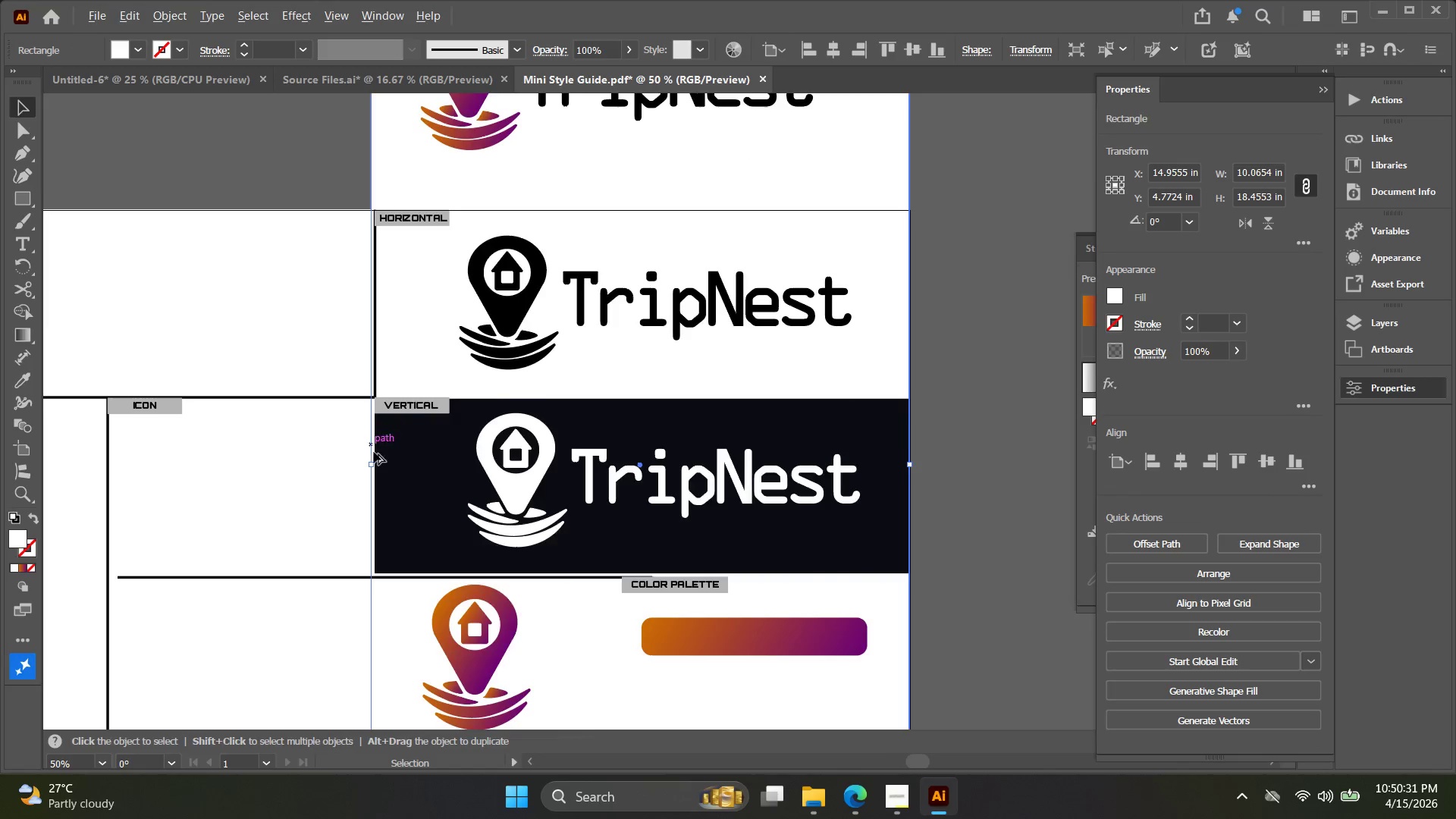 
scroll: coordinate [377, 468], scroll_direction: up, amount: 2.0
 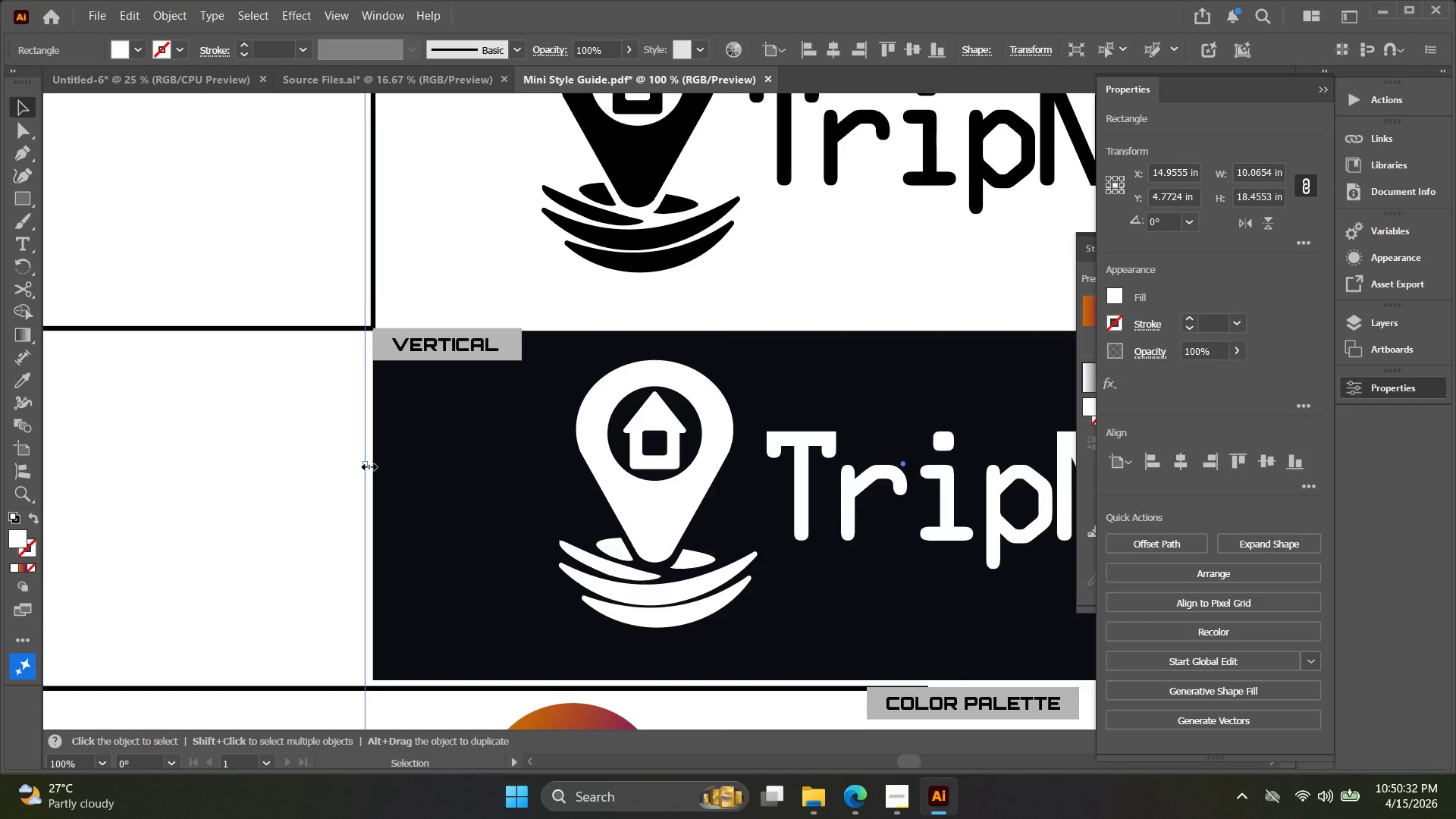 
left_click_drag(start_coordinate=[367, 465], to_coordinate=[372, 465])
 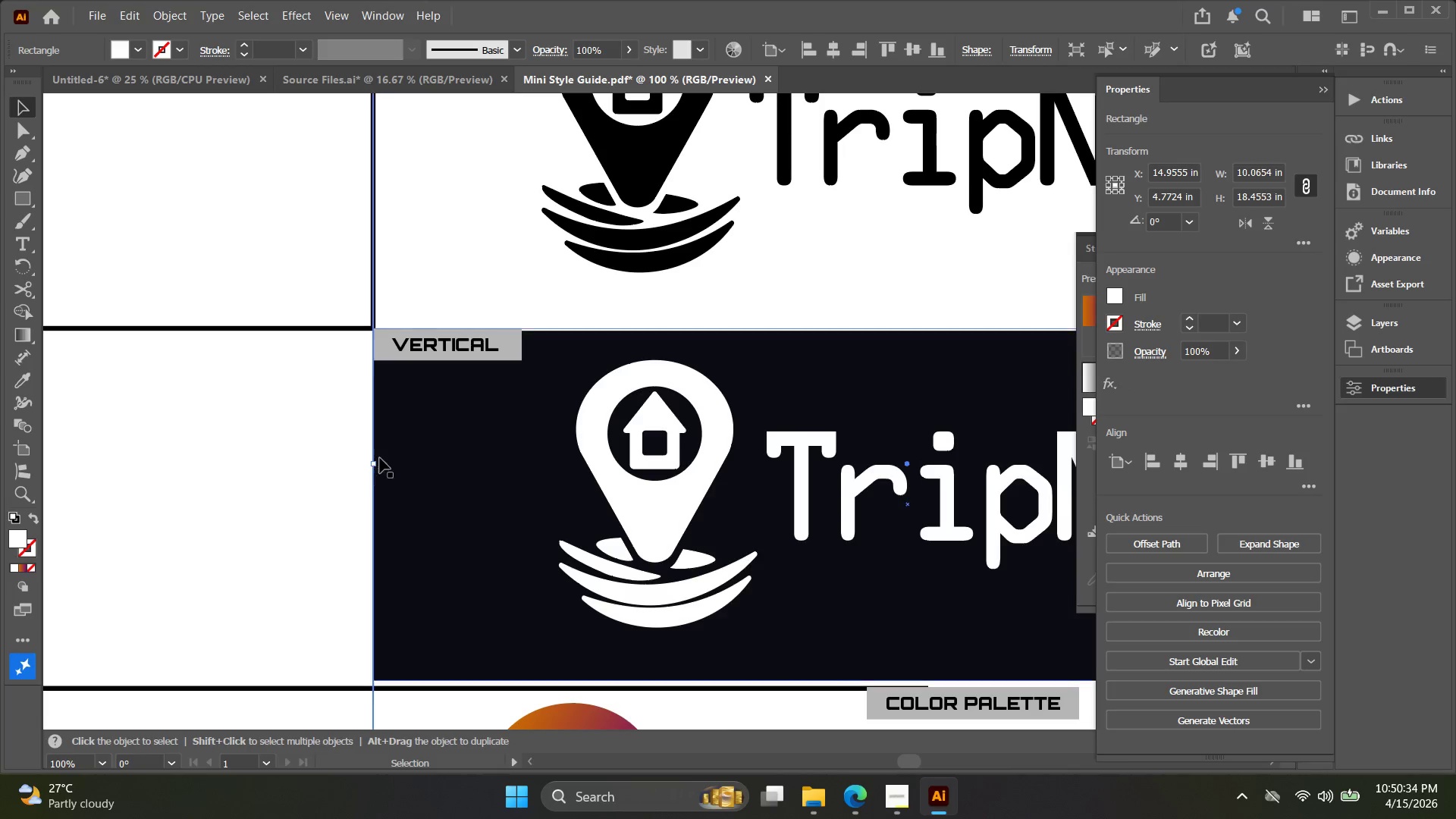 
key(Alt+AltLeft)
 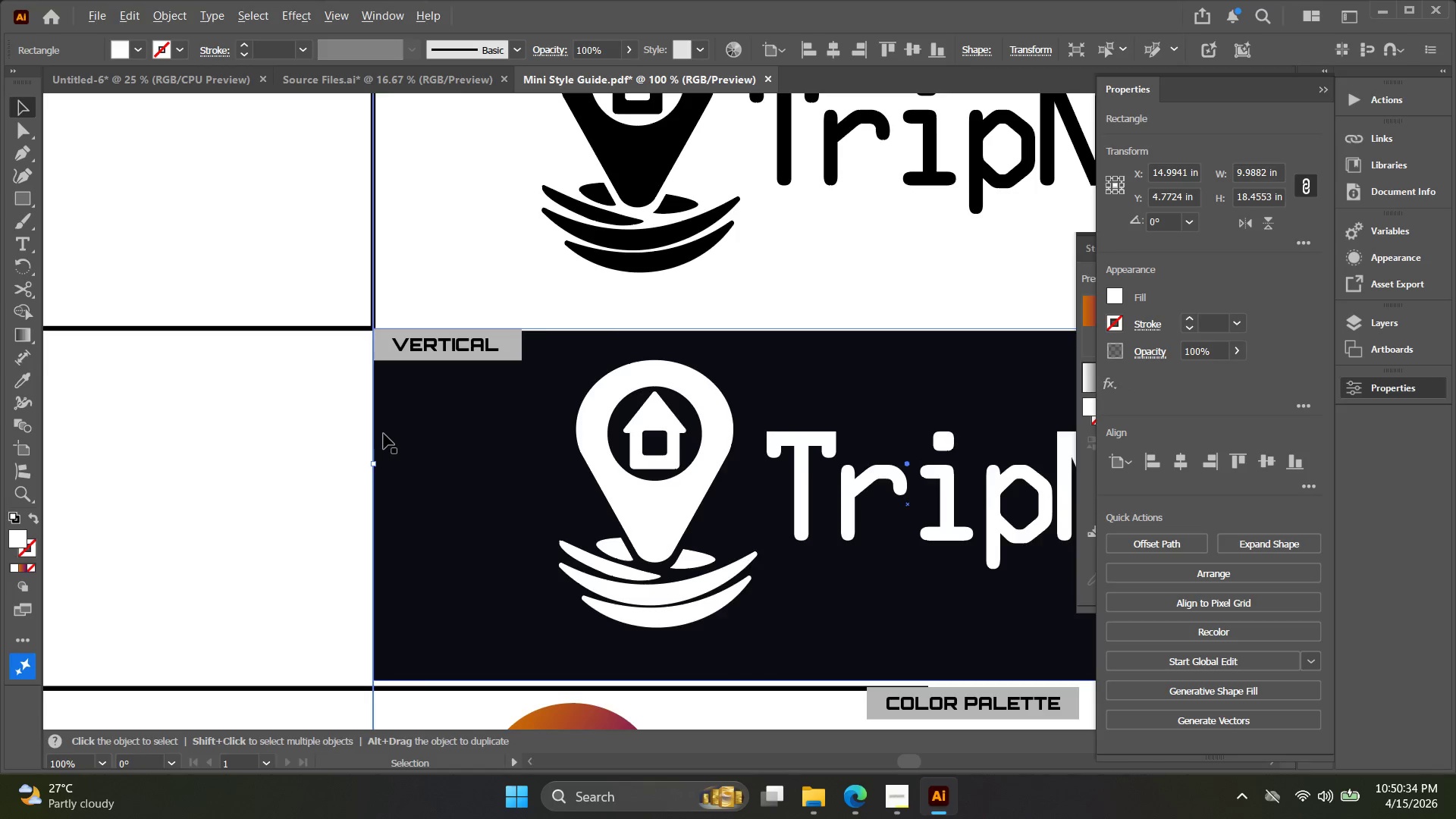 
scroll: coordinate [384, 434], scroll_direction: down, amount: 5.0
 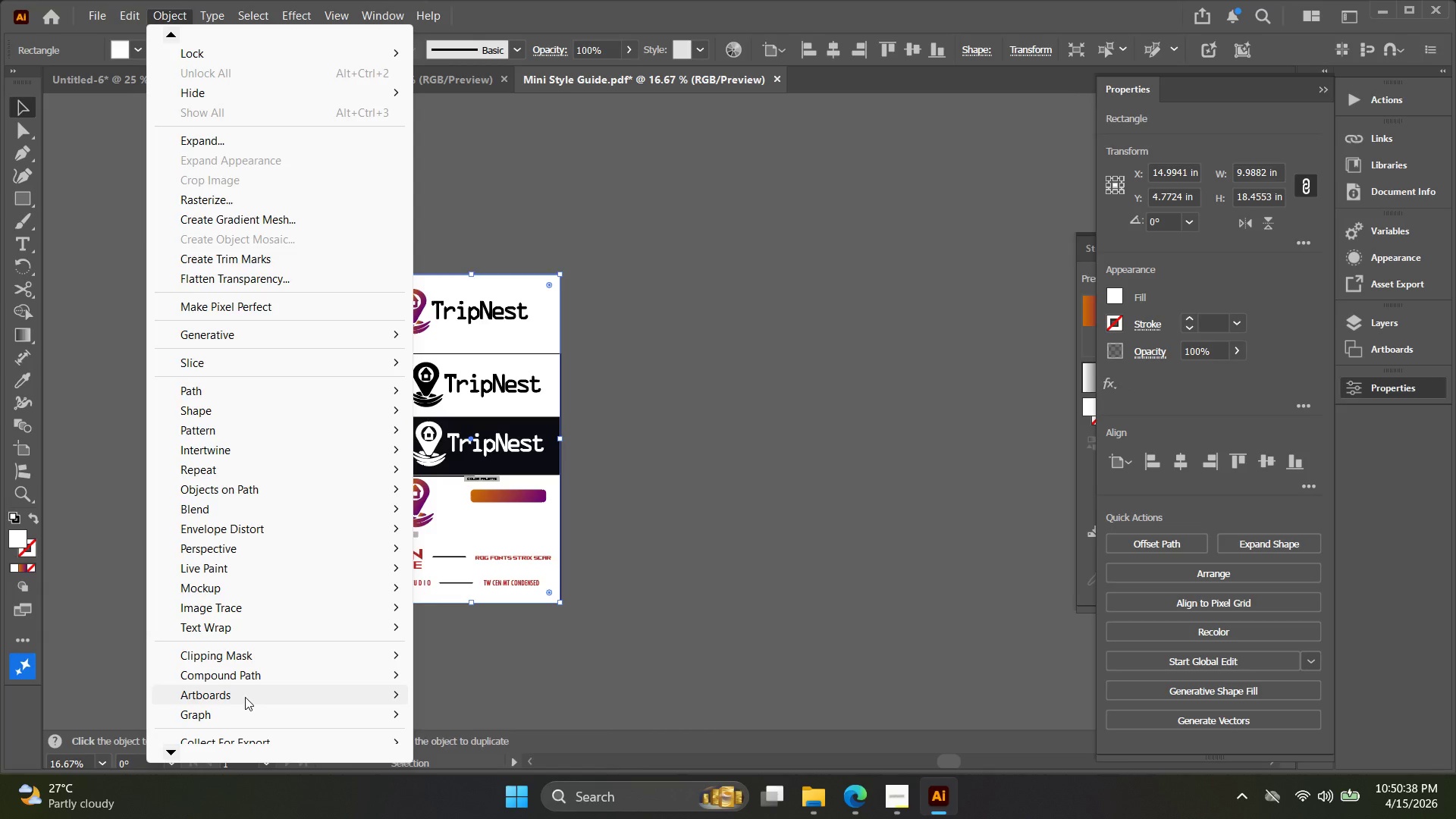 
left_click([481, 784])
 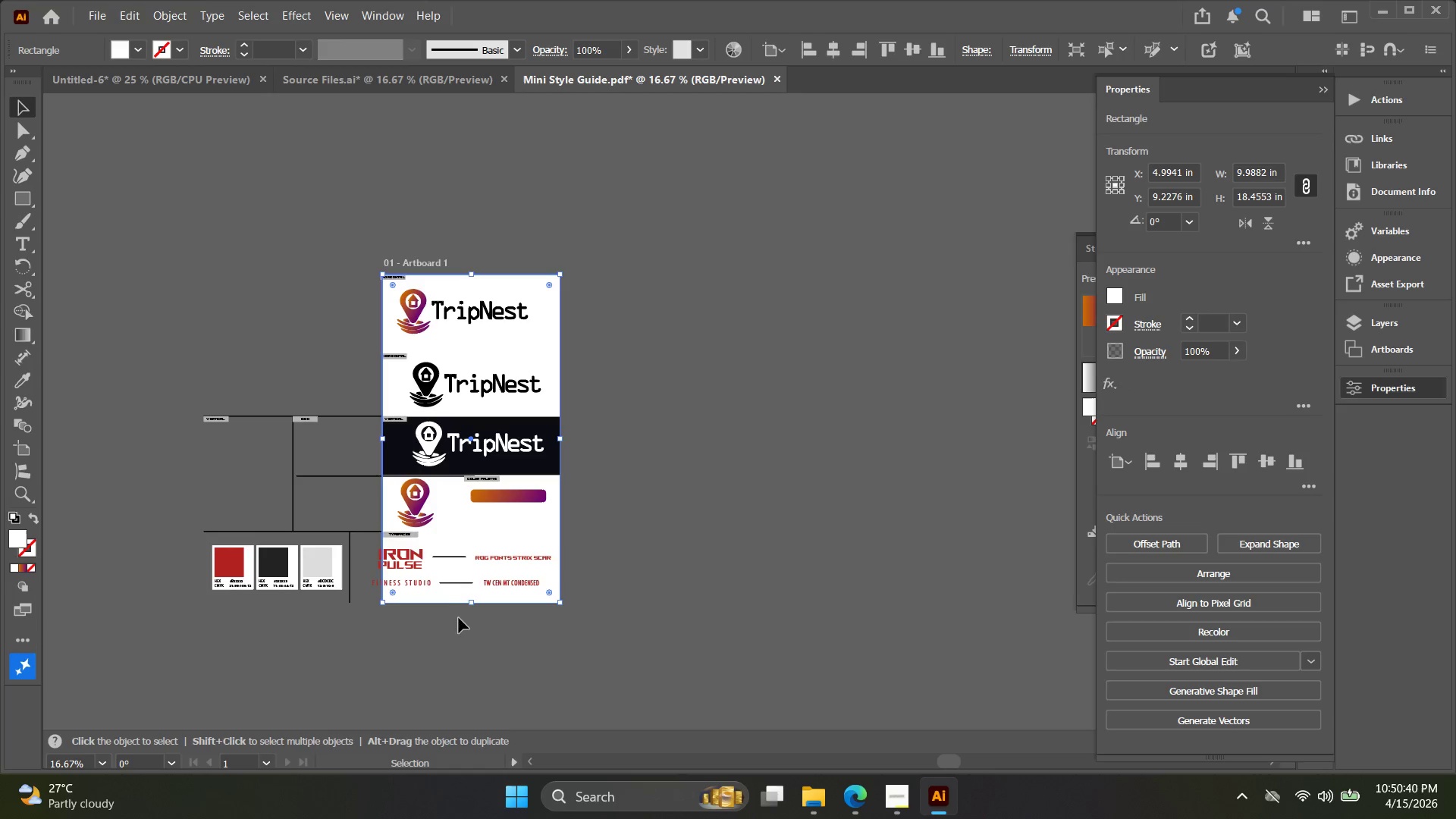 
key(Alt+AltLeft)
 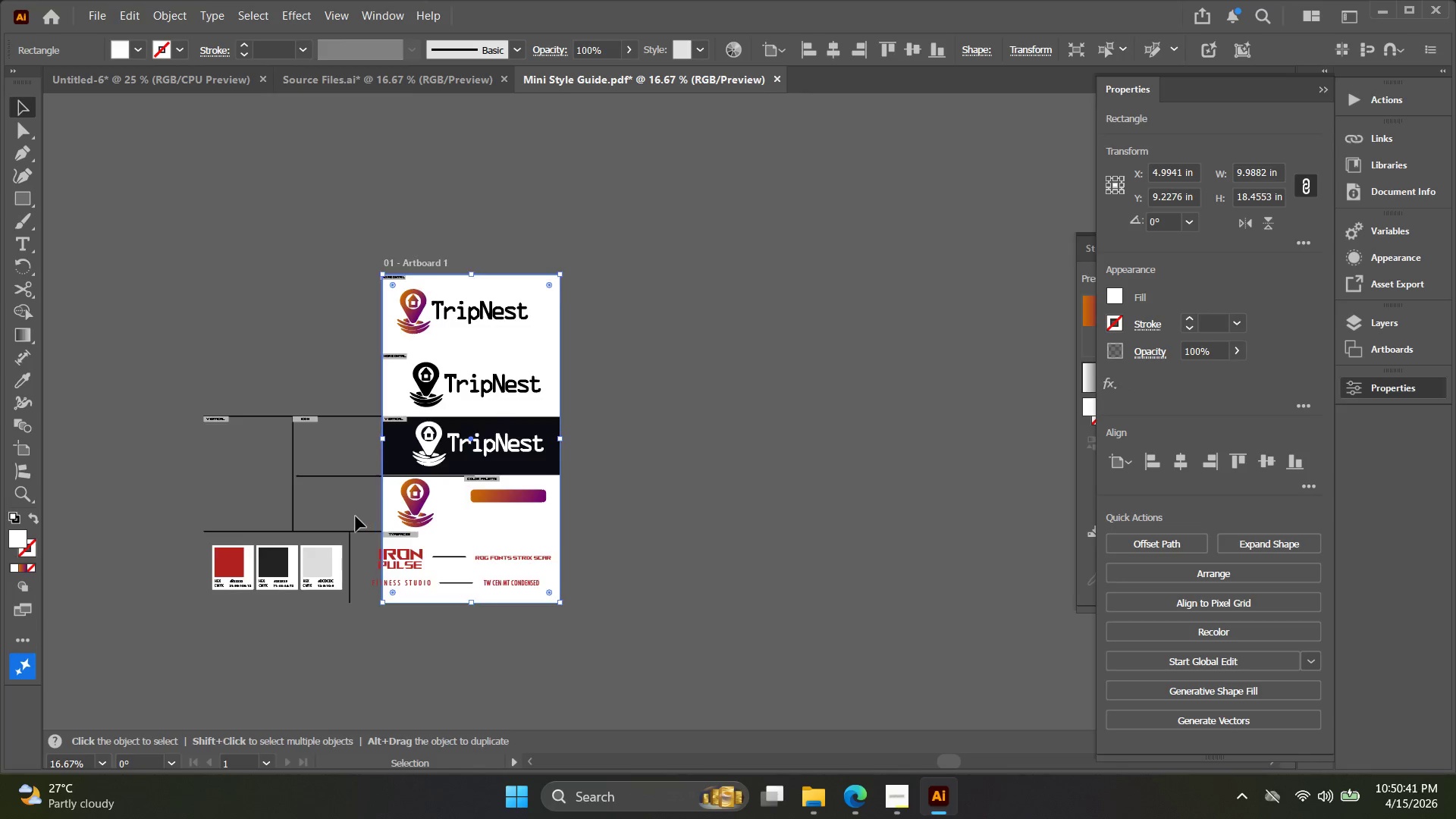 
key(Space)
 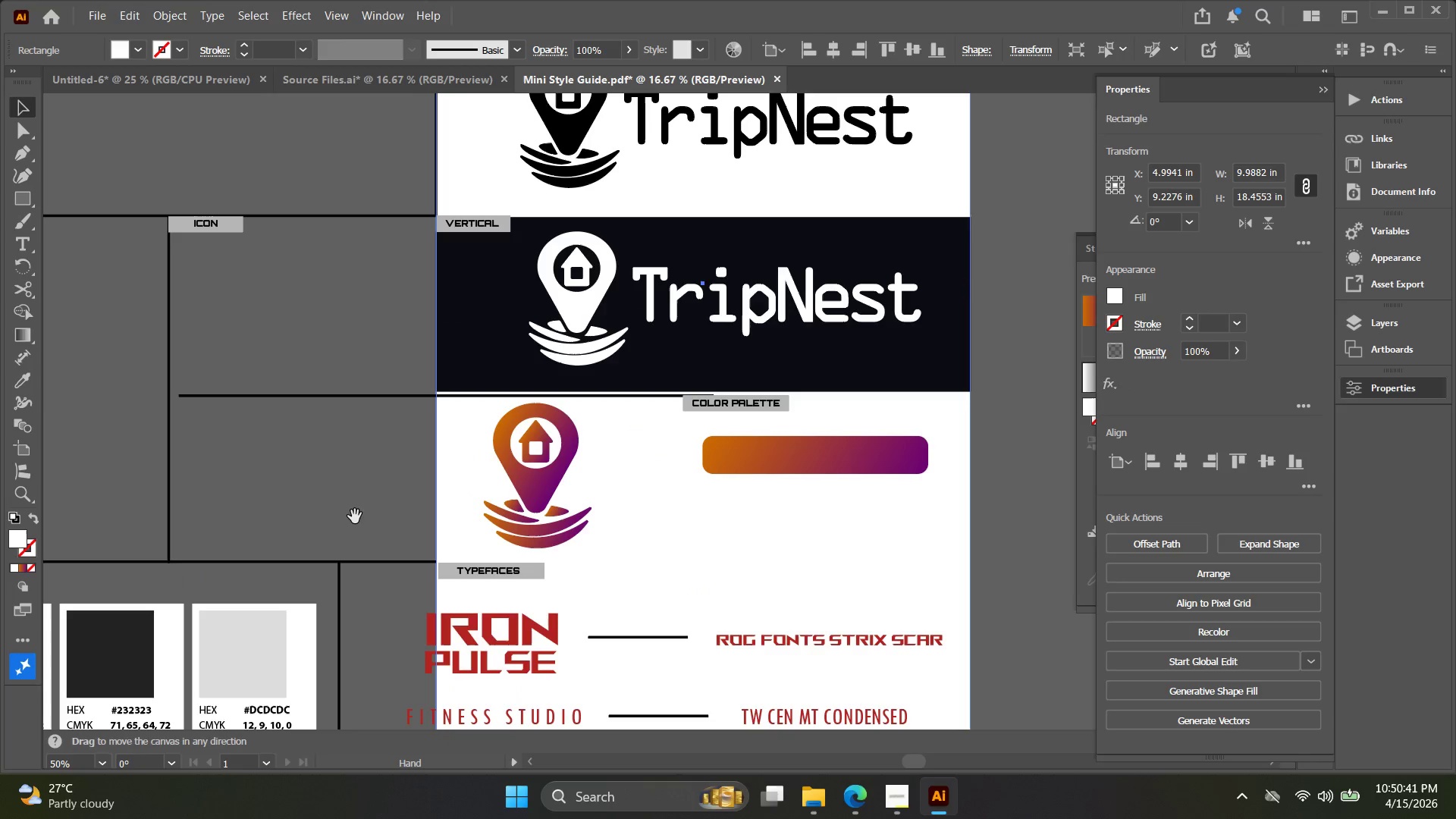 
left_click_drag(start_coordinate=[355, 516], to_coordinate=[351, 515])
 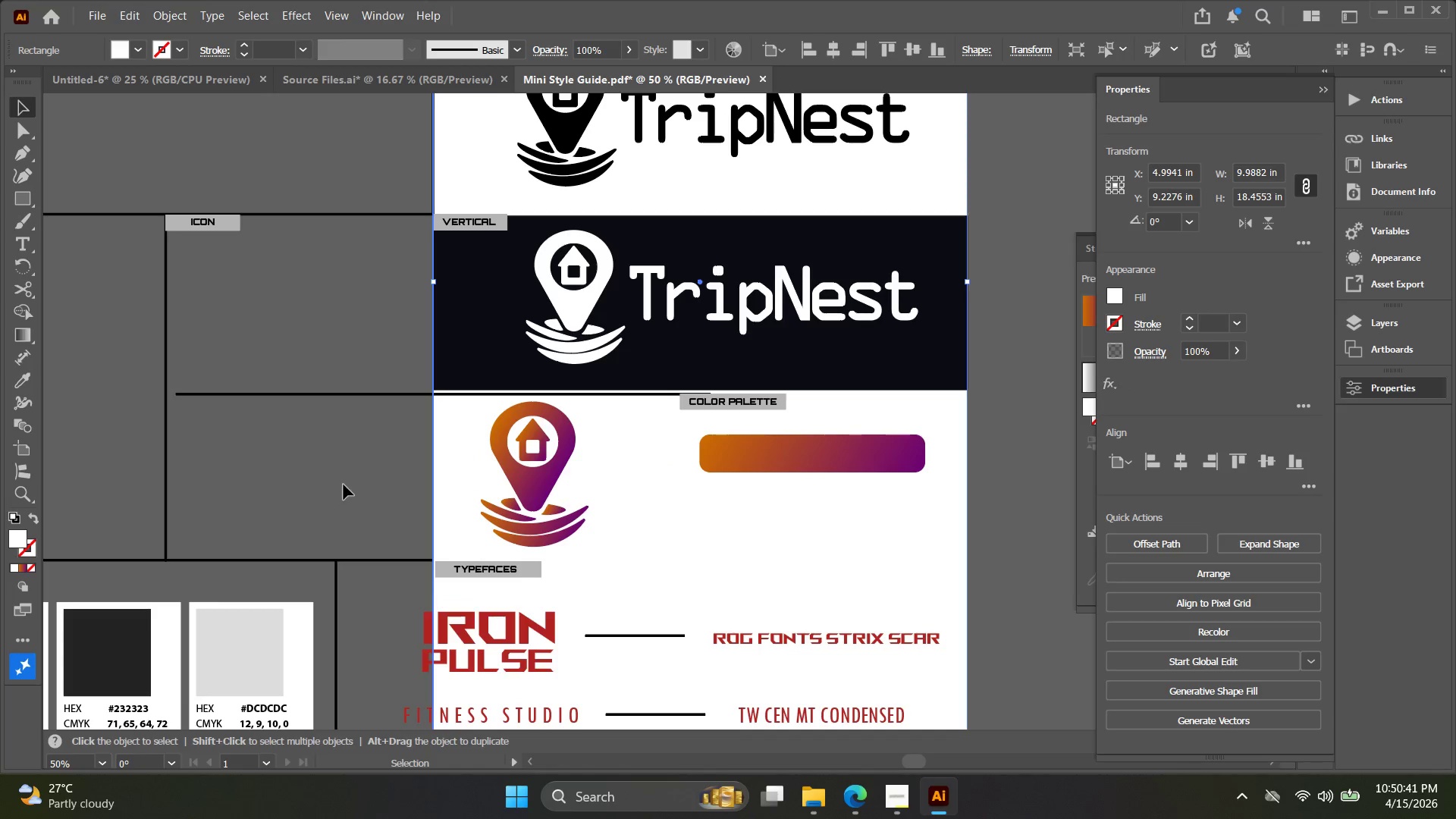 
scroll: coordinate [355, 516], scroll_direction: up, amount: 3.0
 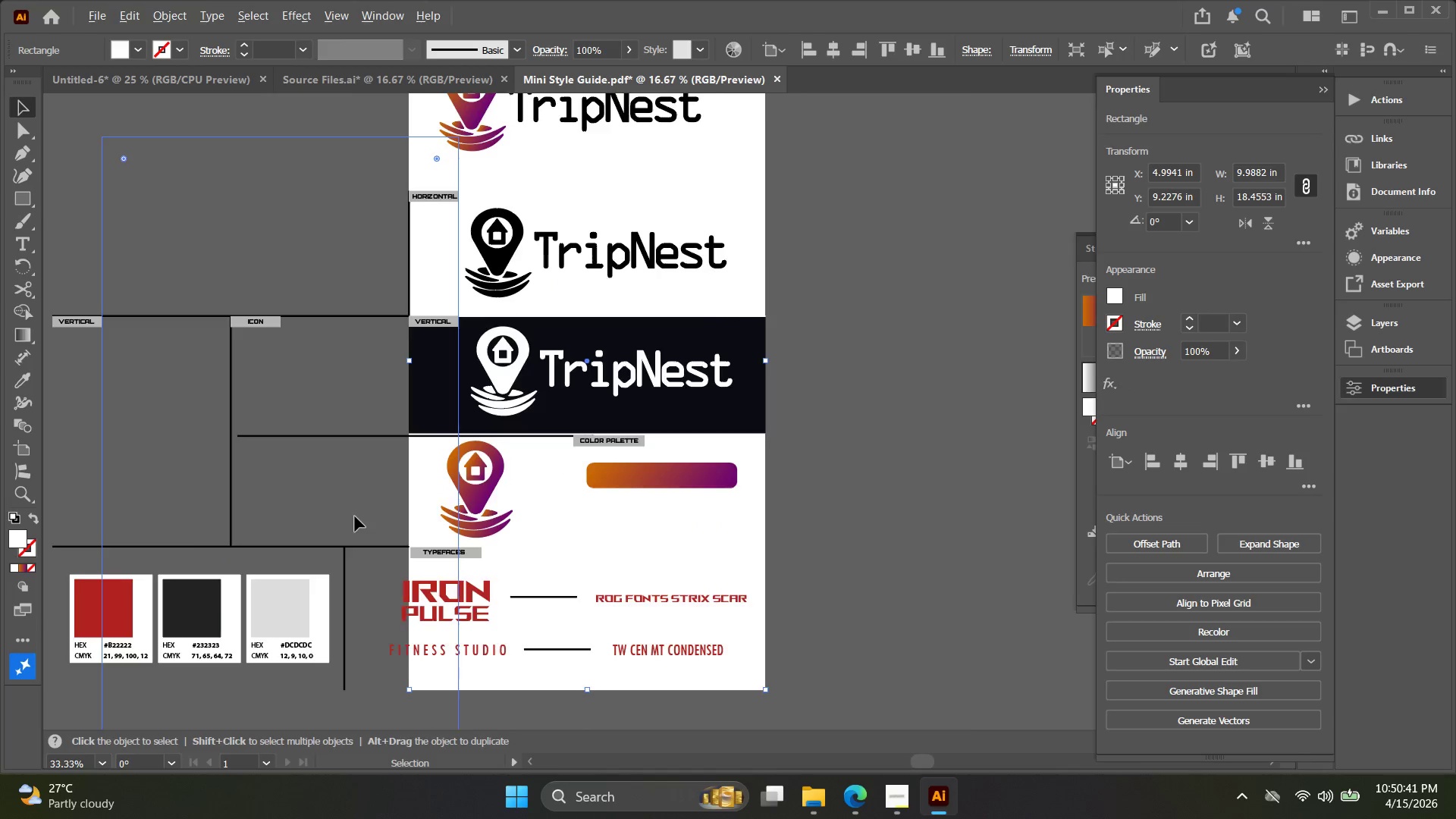 
hold_key(key=Space, duration=0.31)
 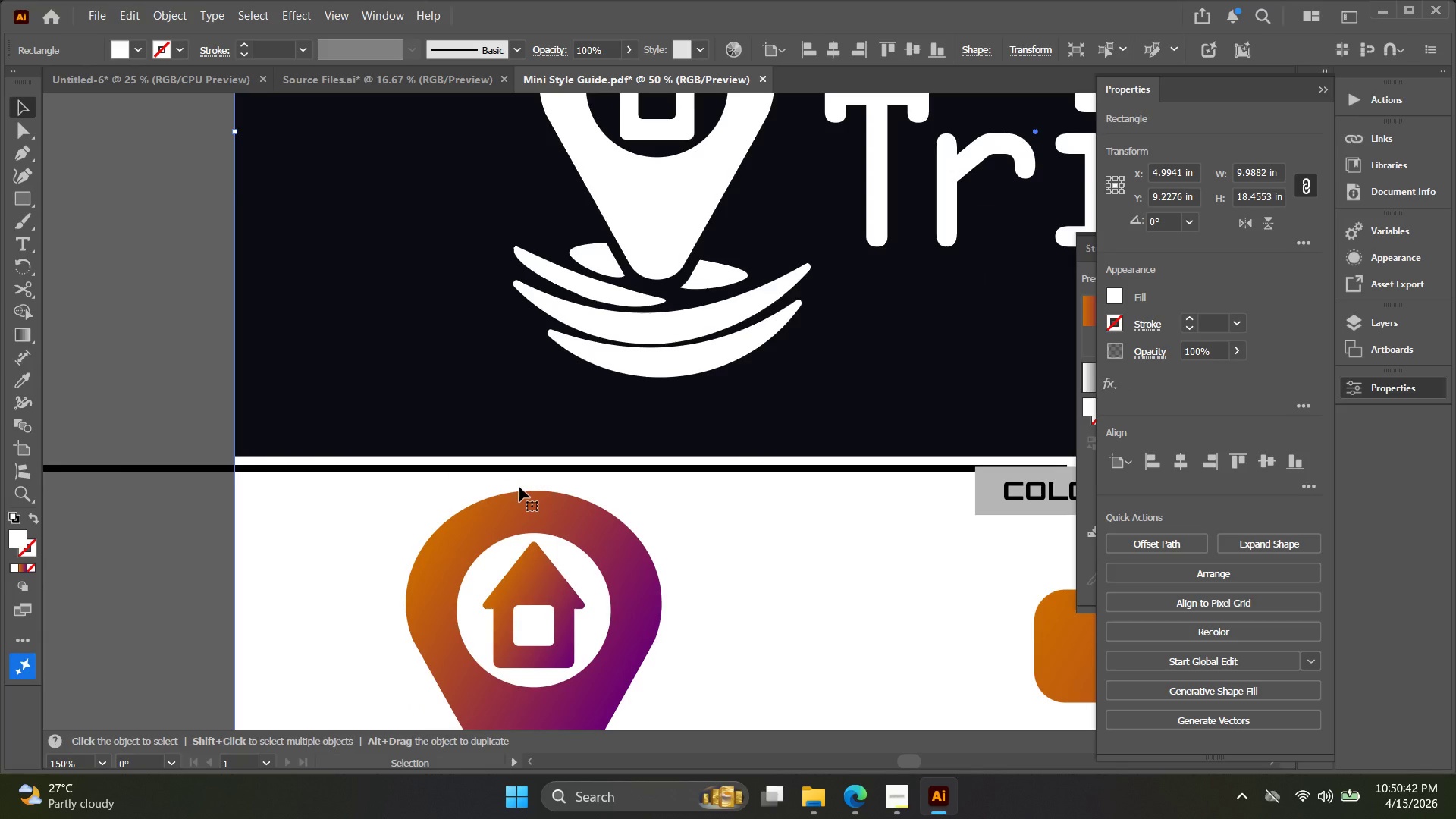 
left_click_drag(start_coordinate=[344, 481], to_coordinate=[258, 534])
 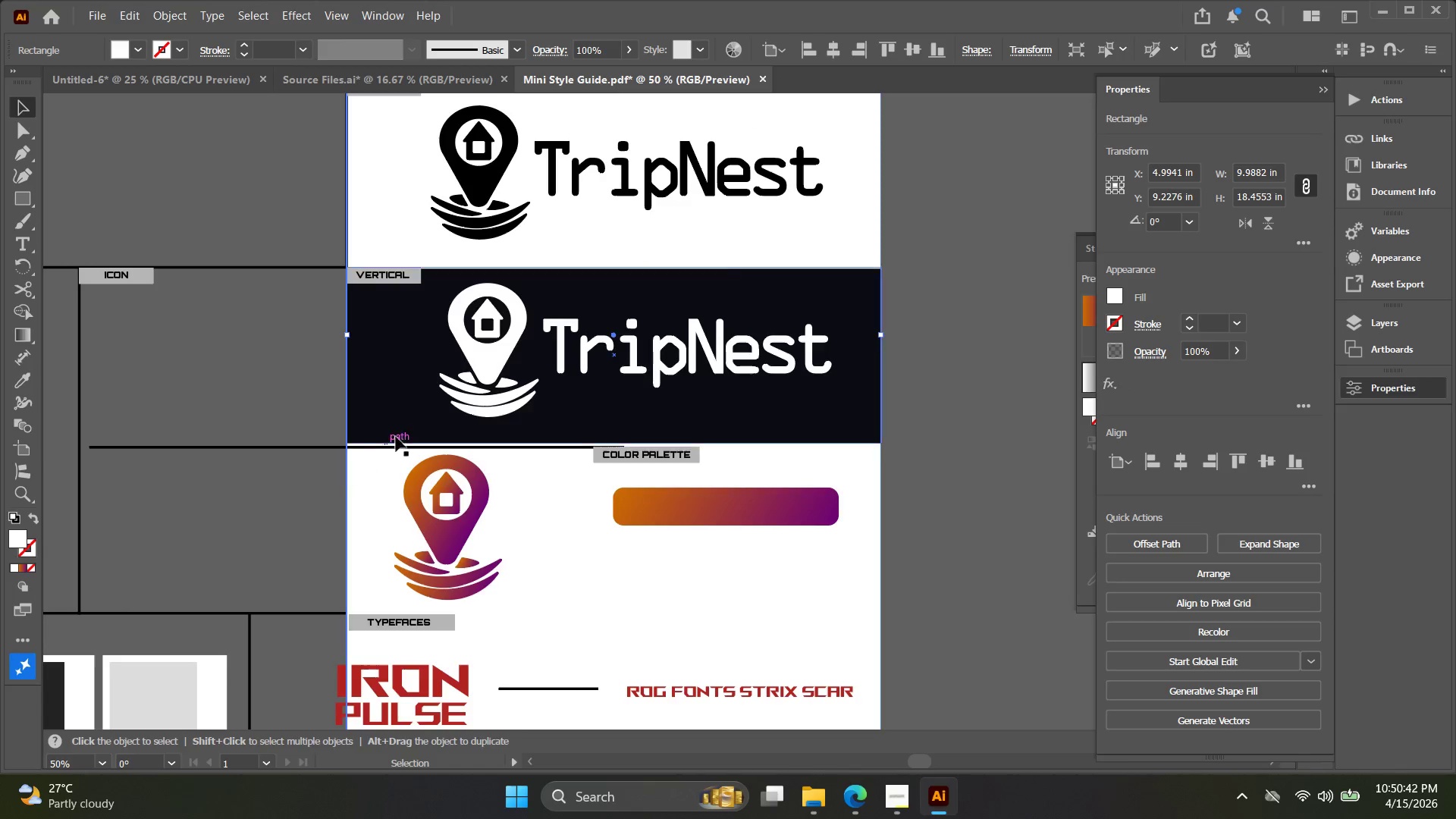 
key(Alt+AltLeft)
 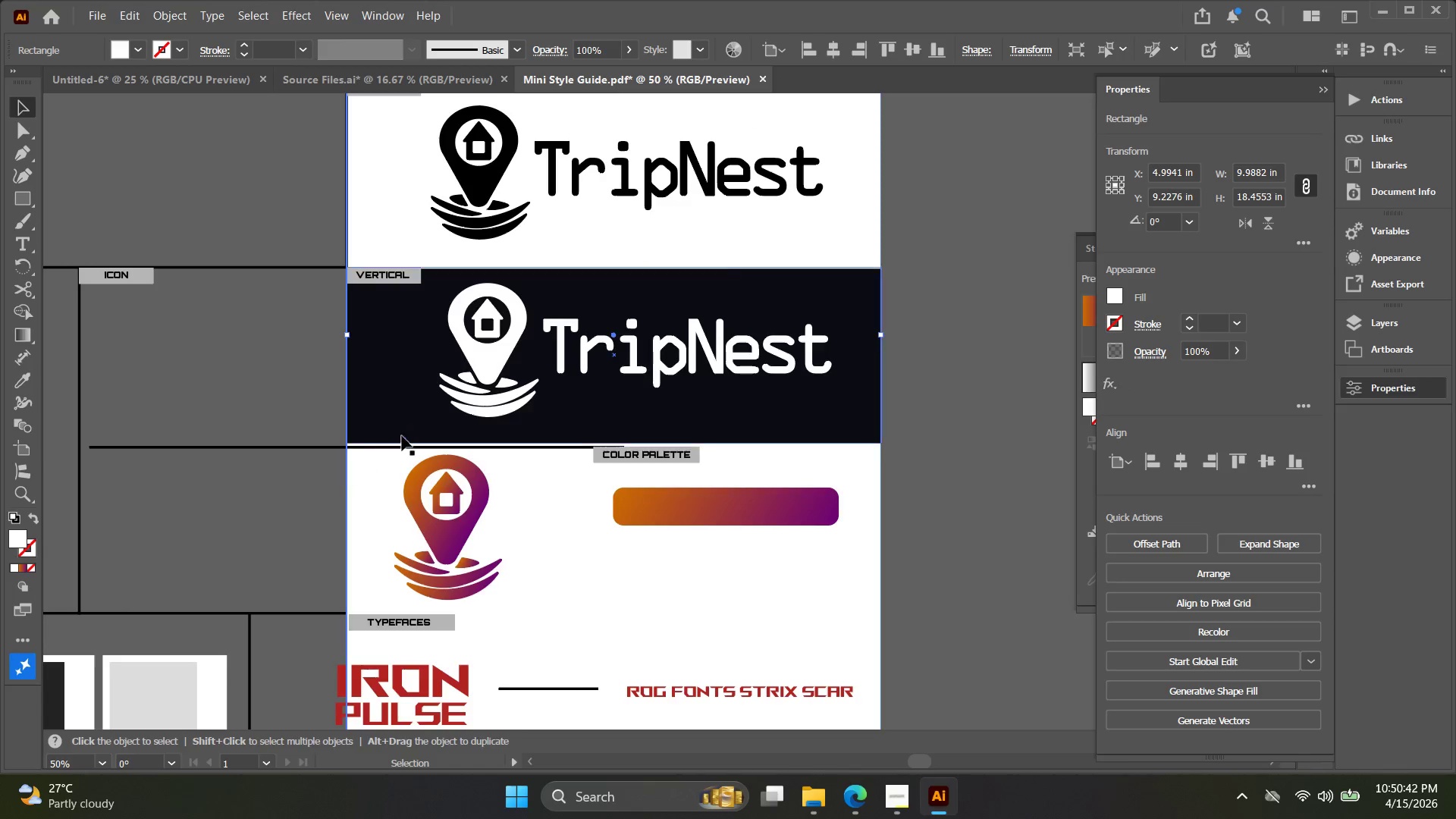 
scroll: coordinate [403, 438], scroll_direction: up, amount: 3.0
 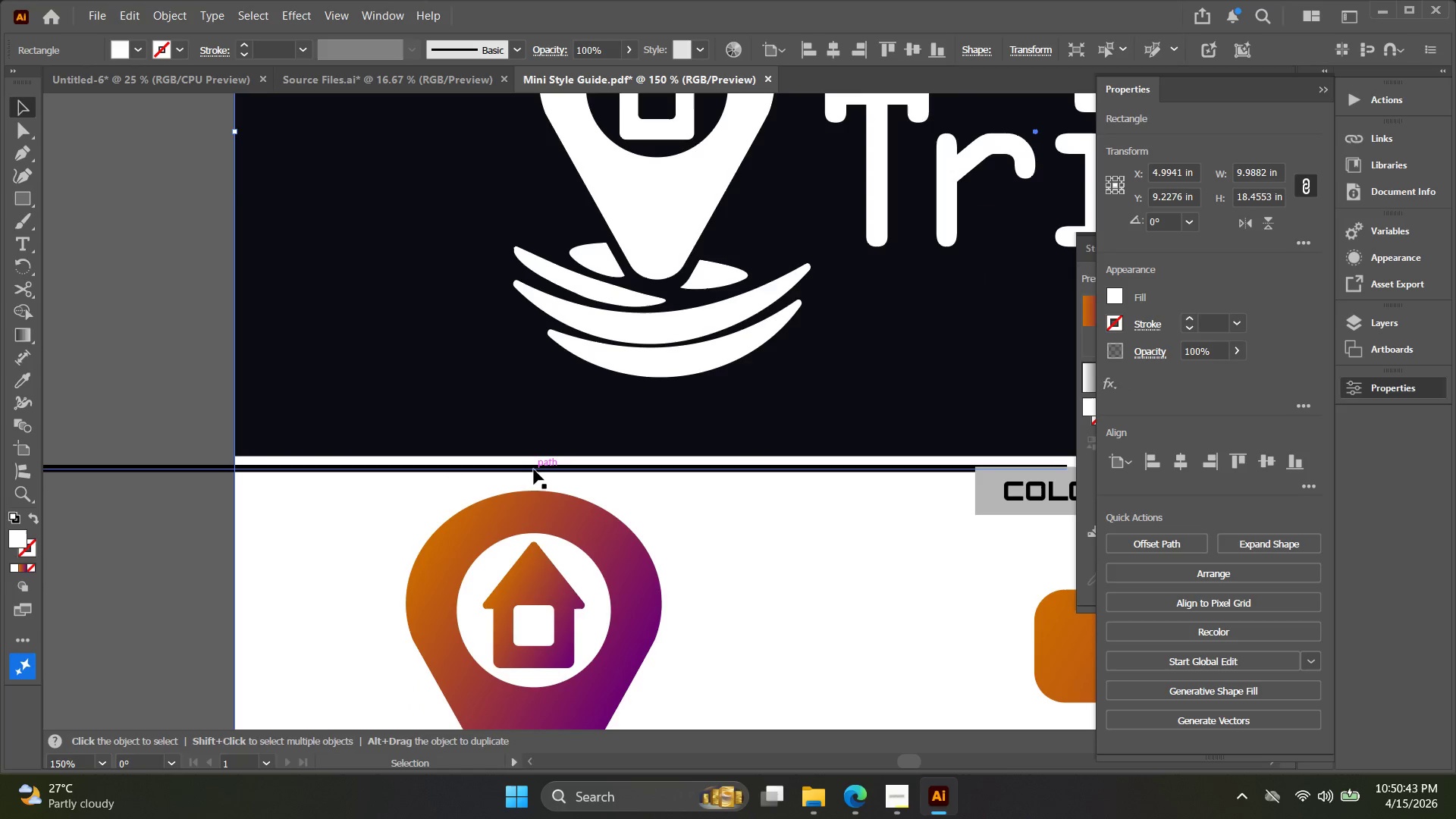 
double_click([534, 469])
 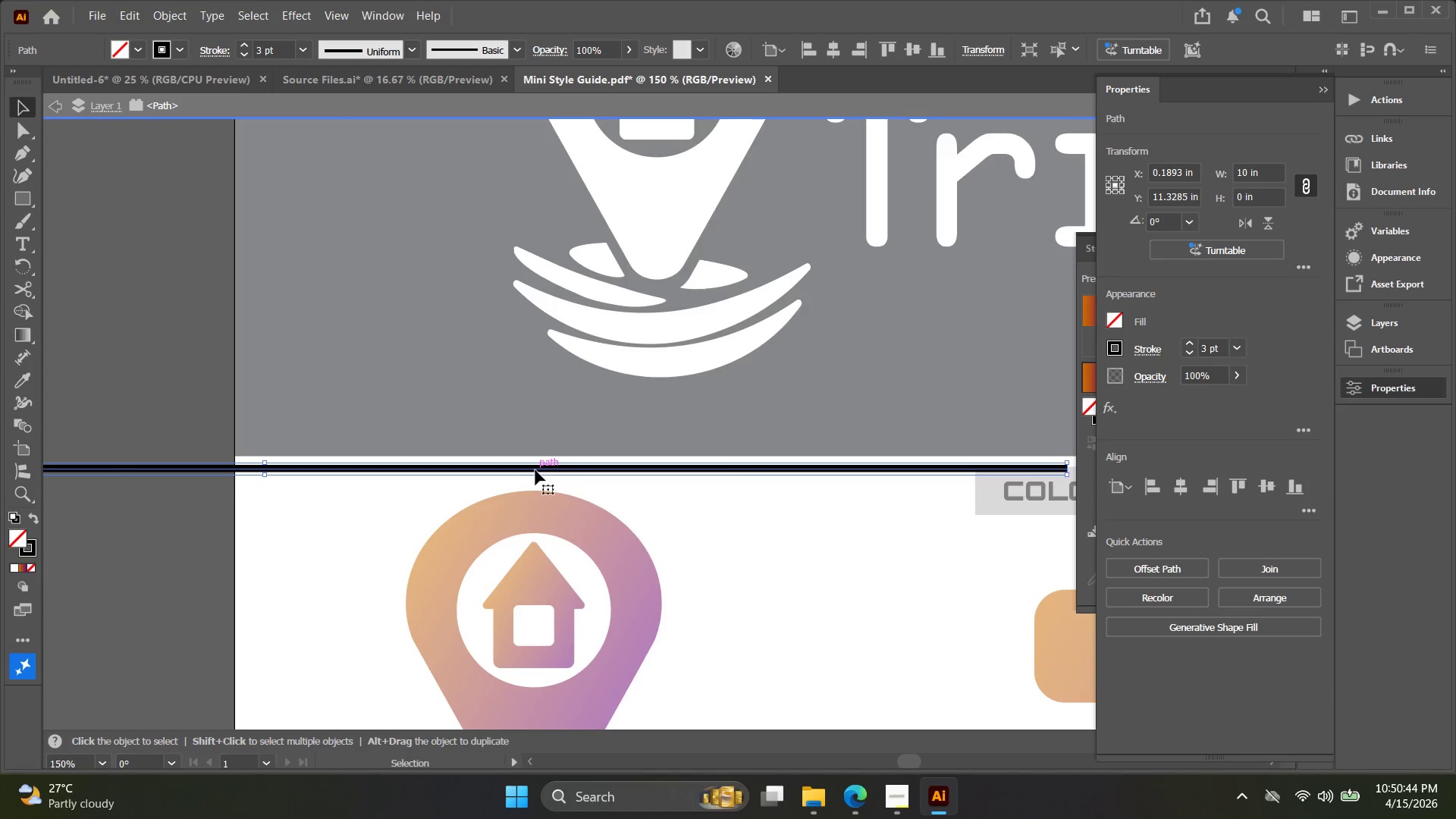 
left_click_drag(start_coordinate=[536, 470], to_coordinate=[536, 454])
 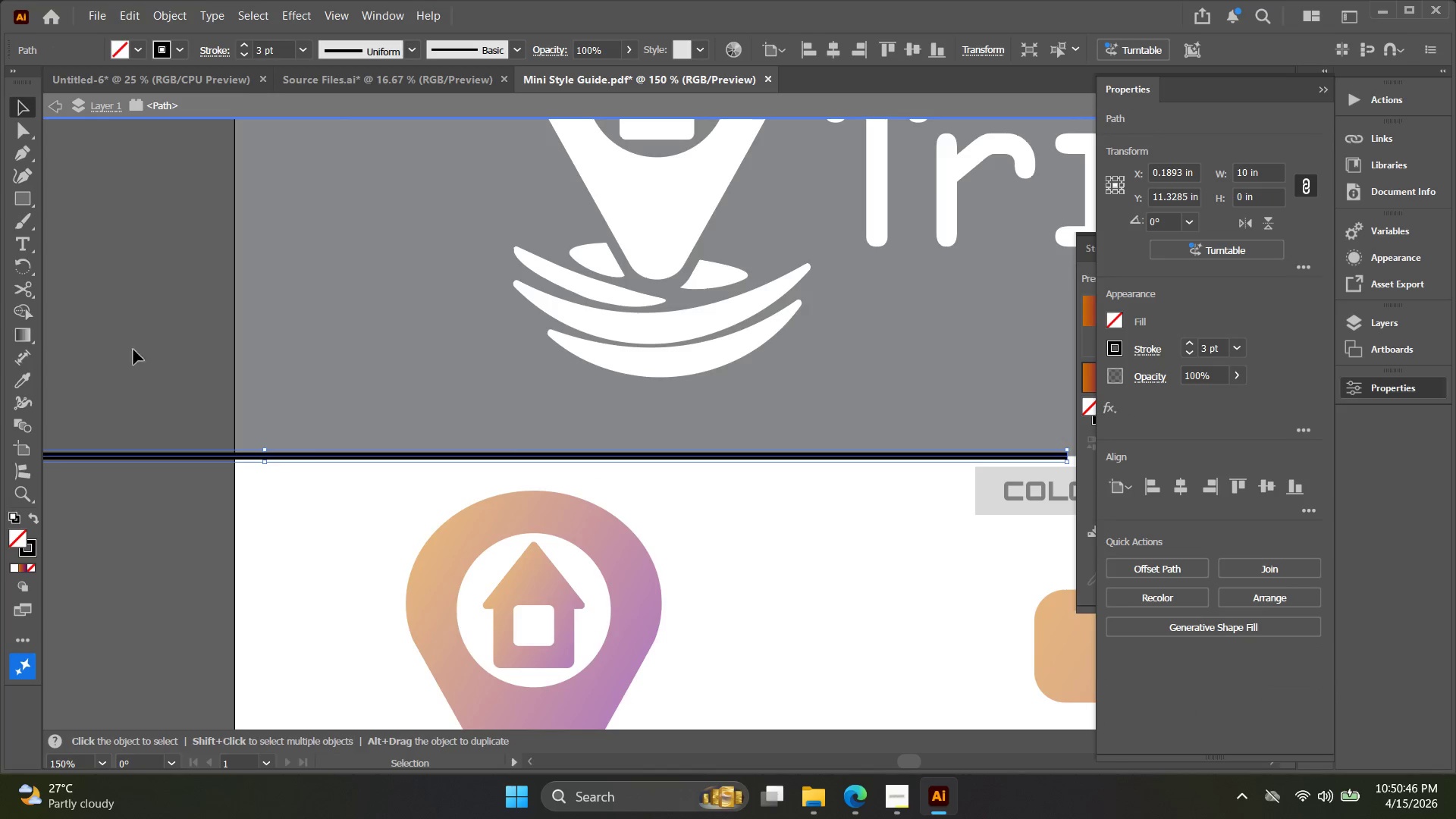 
left_click([111, 321])
 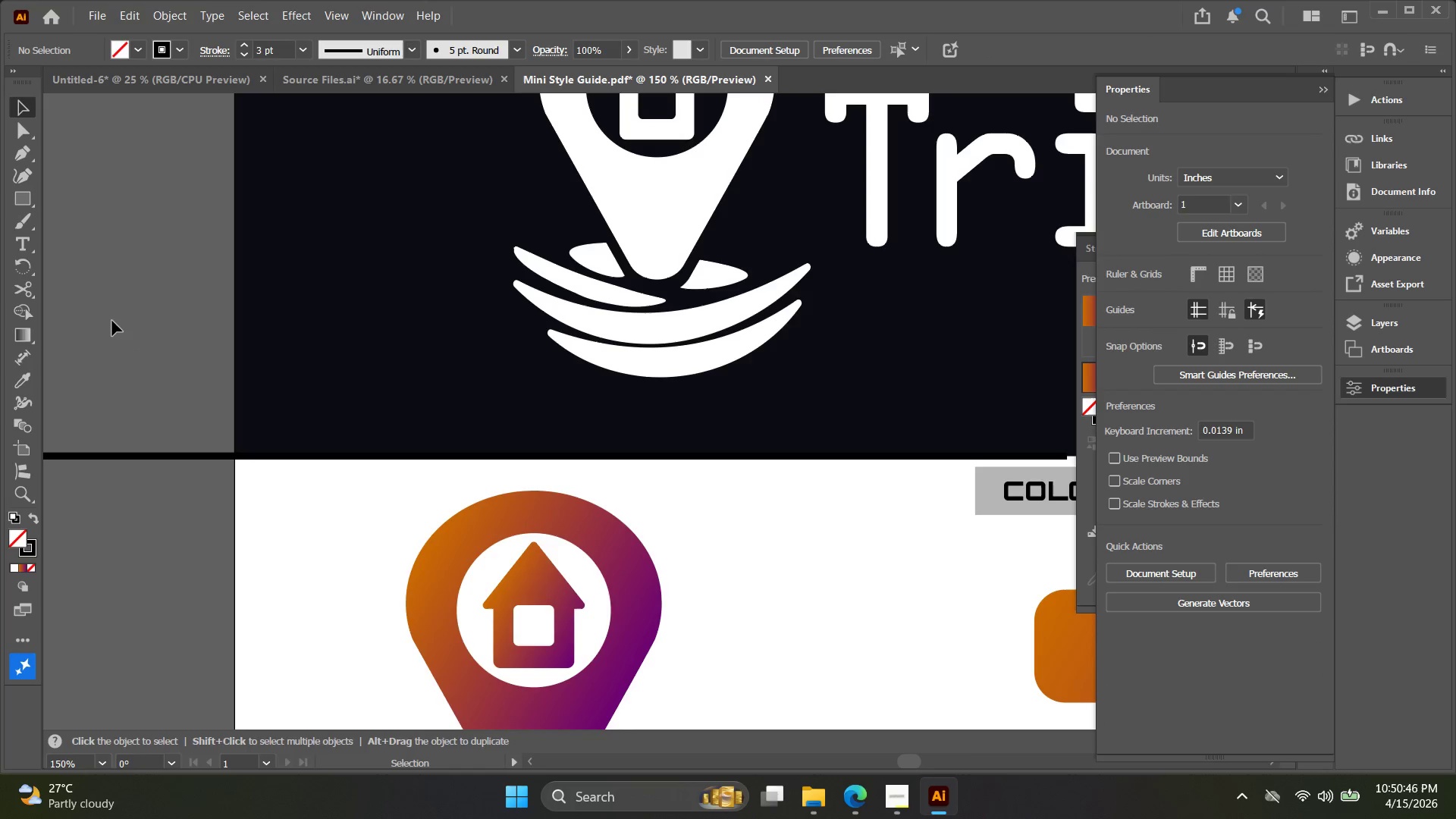 
key(Alt+AltLeft)
 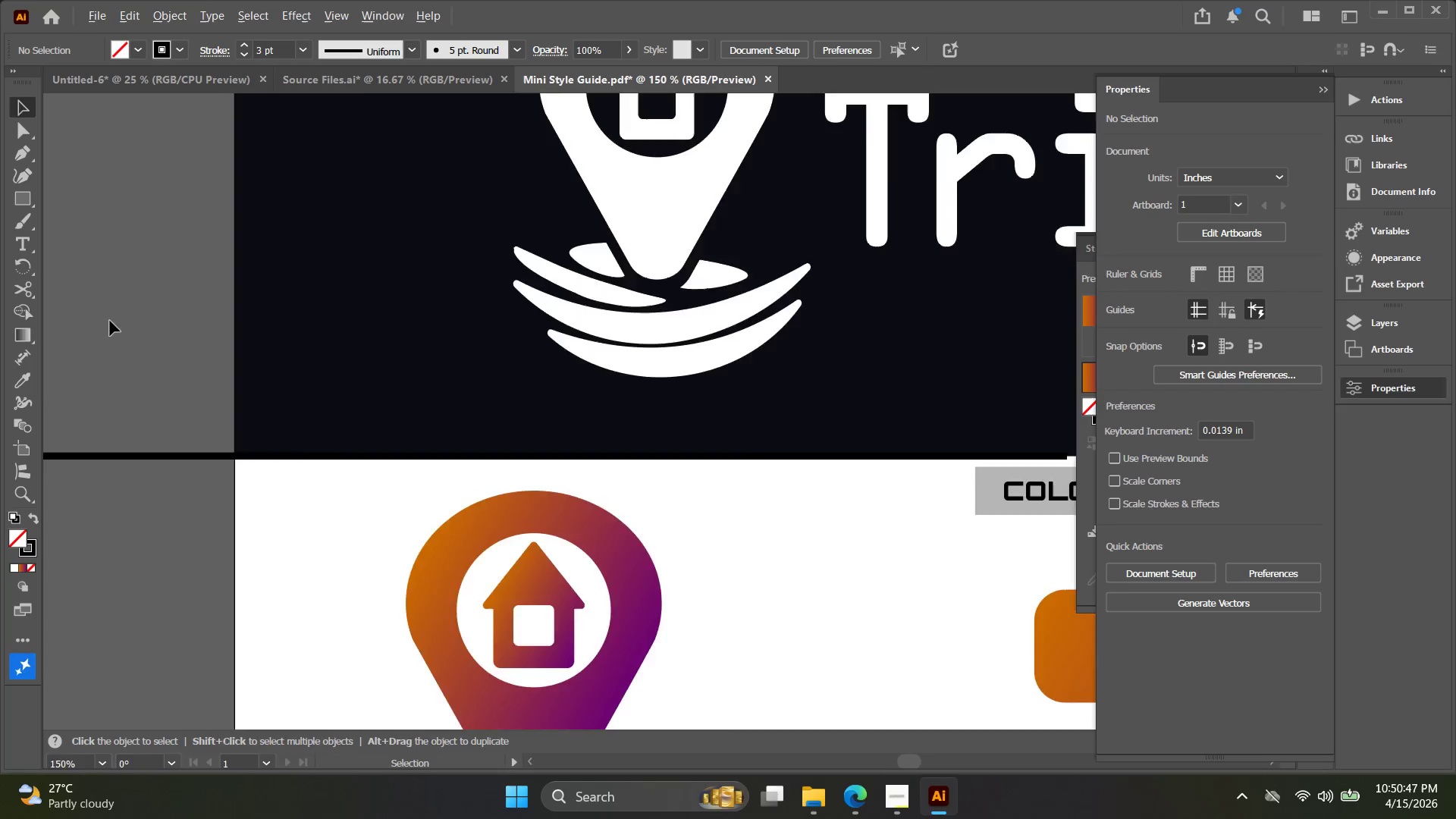 
hold_key(key=Space, duration=0.31)
 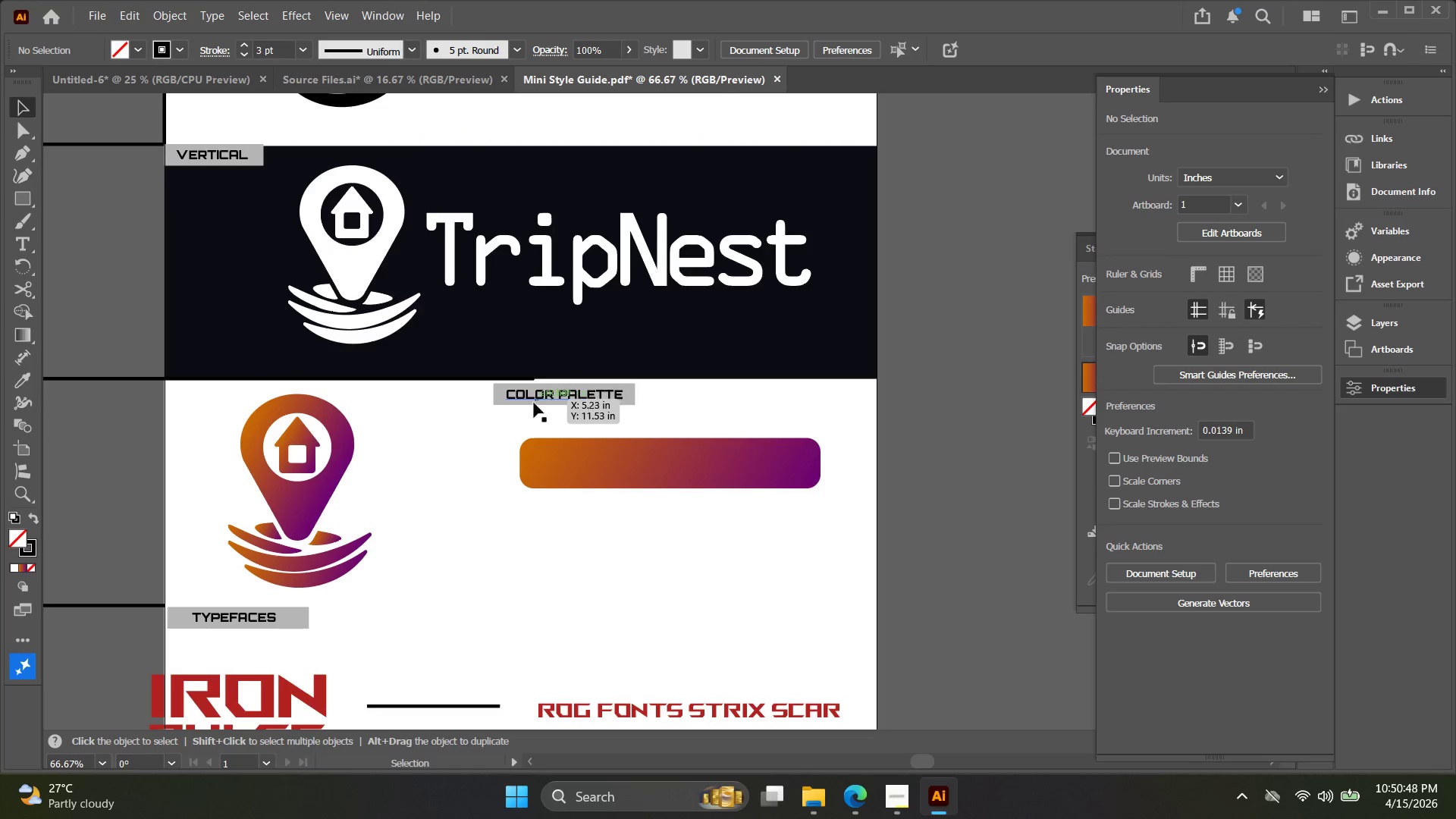 
left_click_drag(start_coordinate=[238, 403], to_coordinate=[239, 399])
 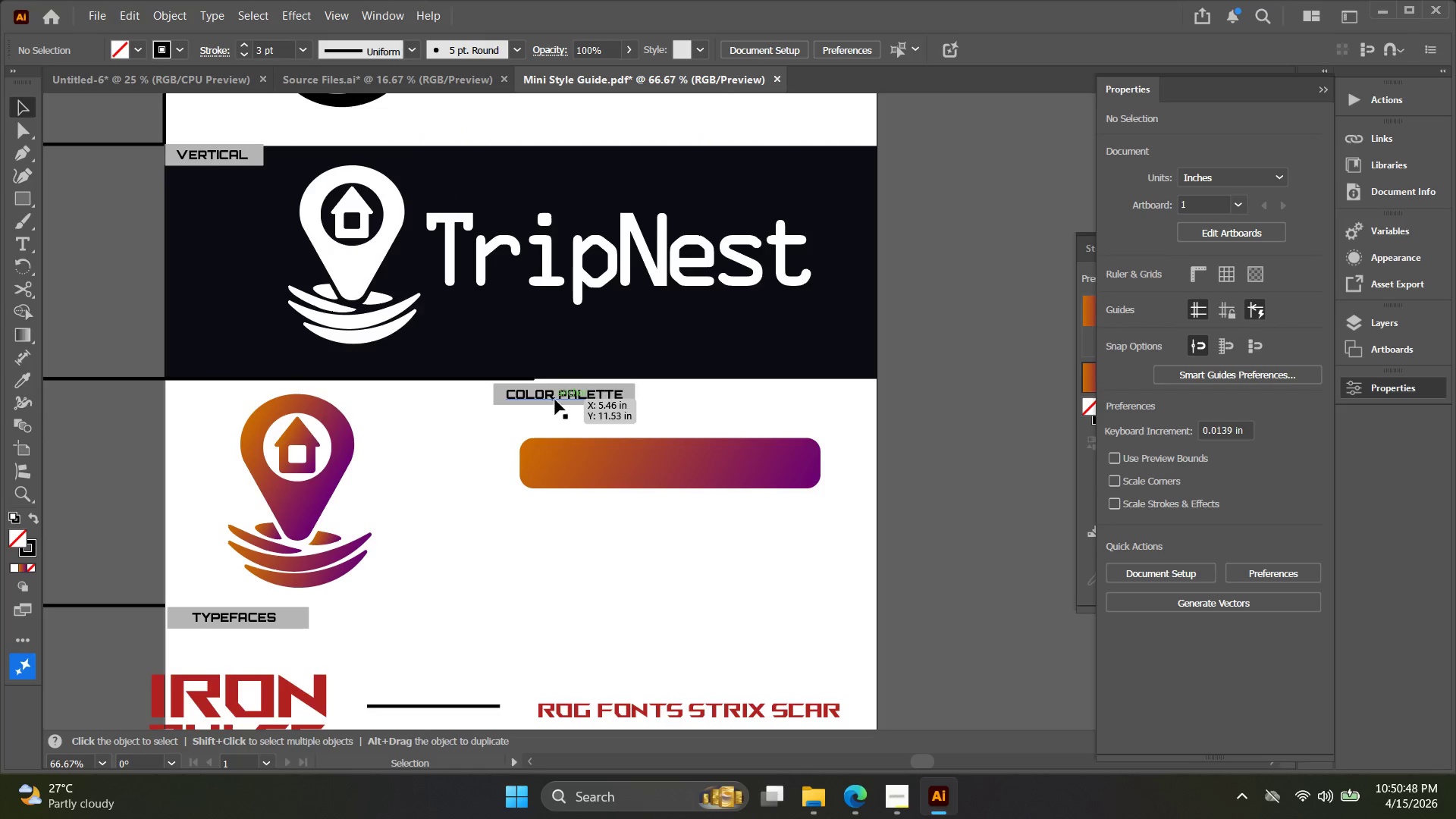 
scroll: coordinate [107, 325], scroll_direction: down, amount: 2.0
 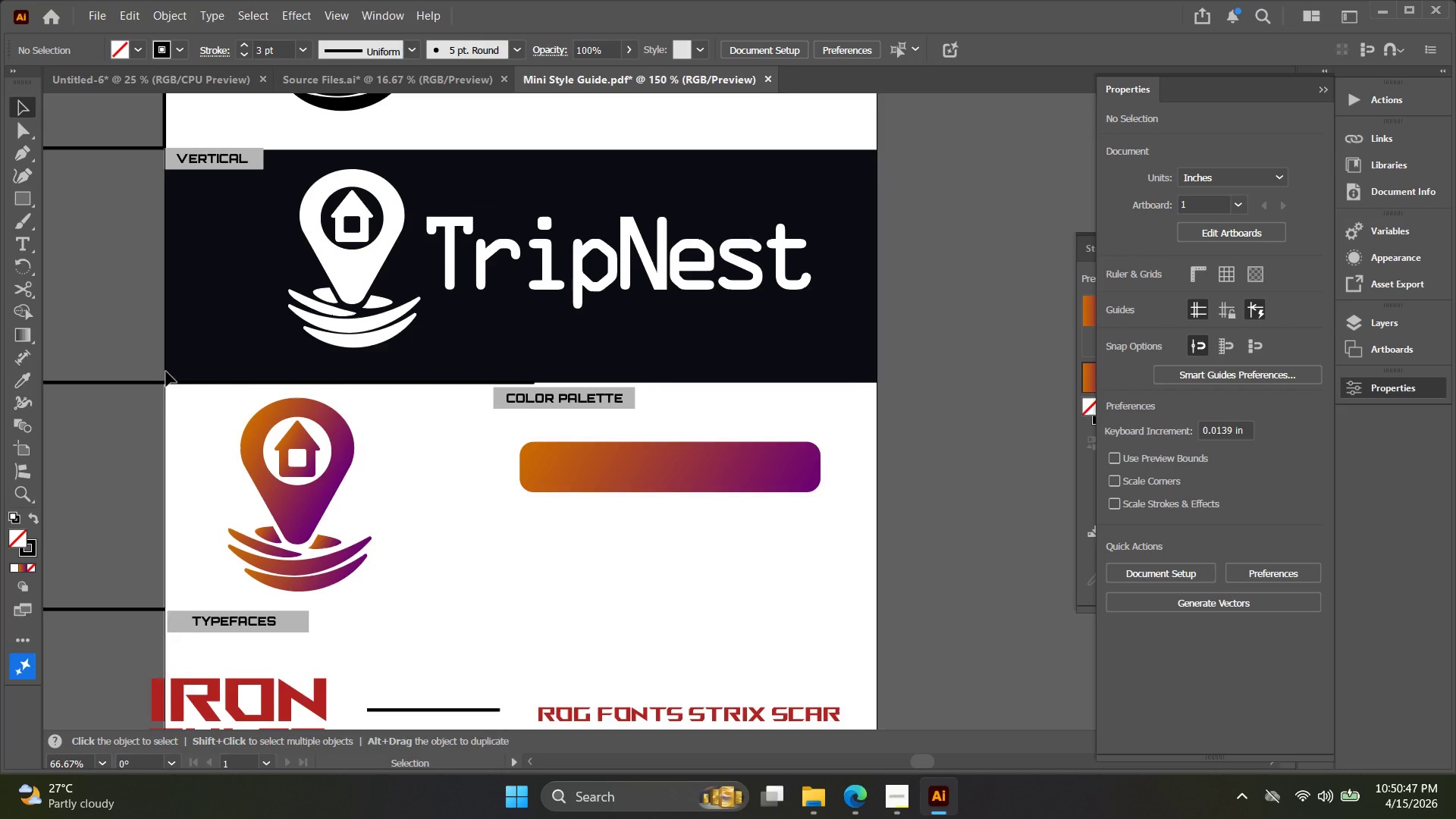 
hold_key(key=Space, duration=0.42)
 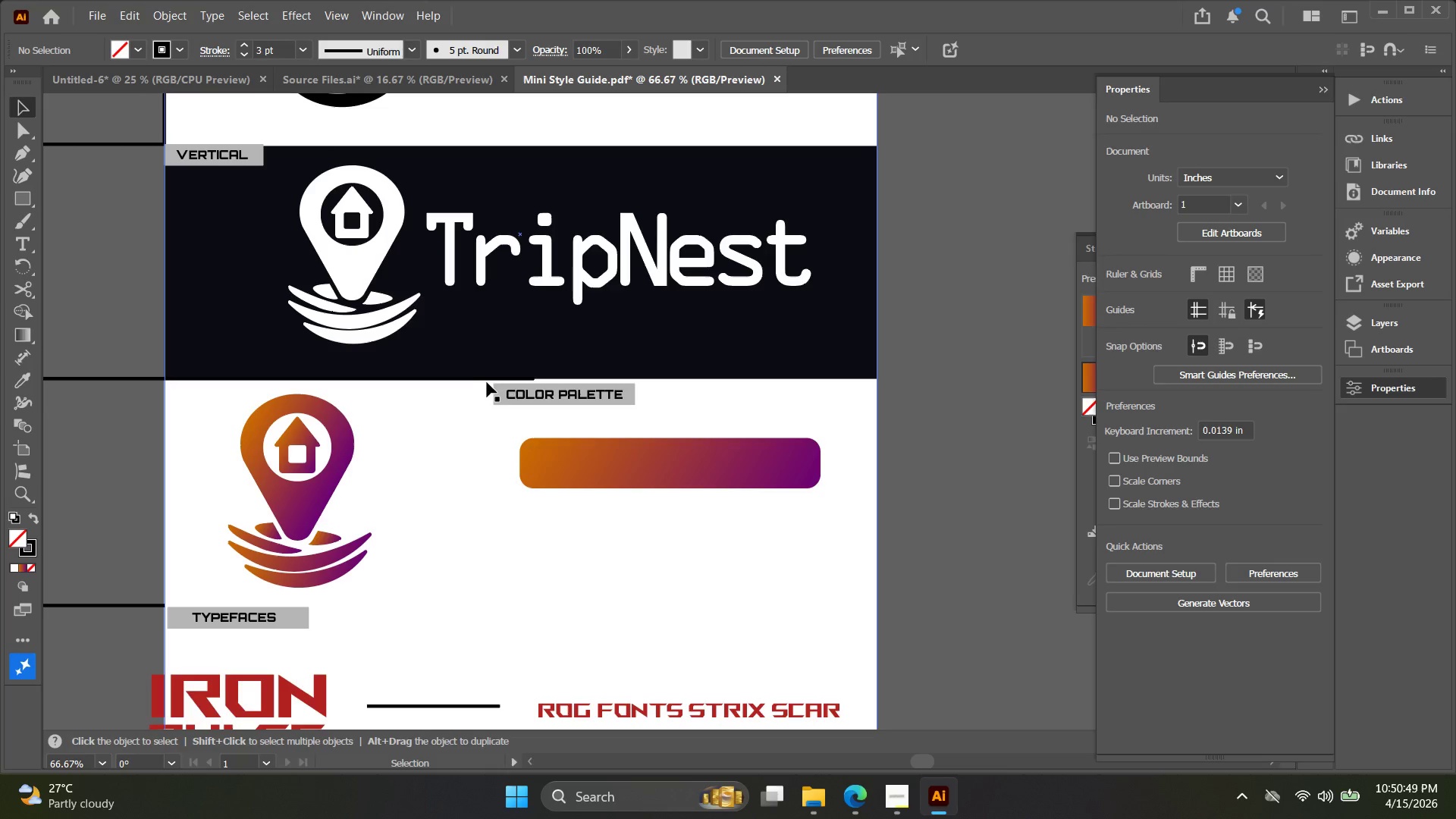 
left_click([491, 380])
 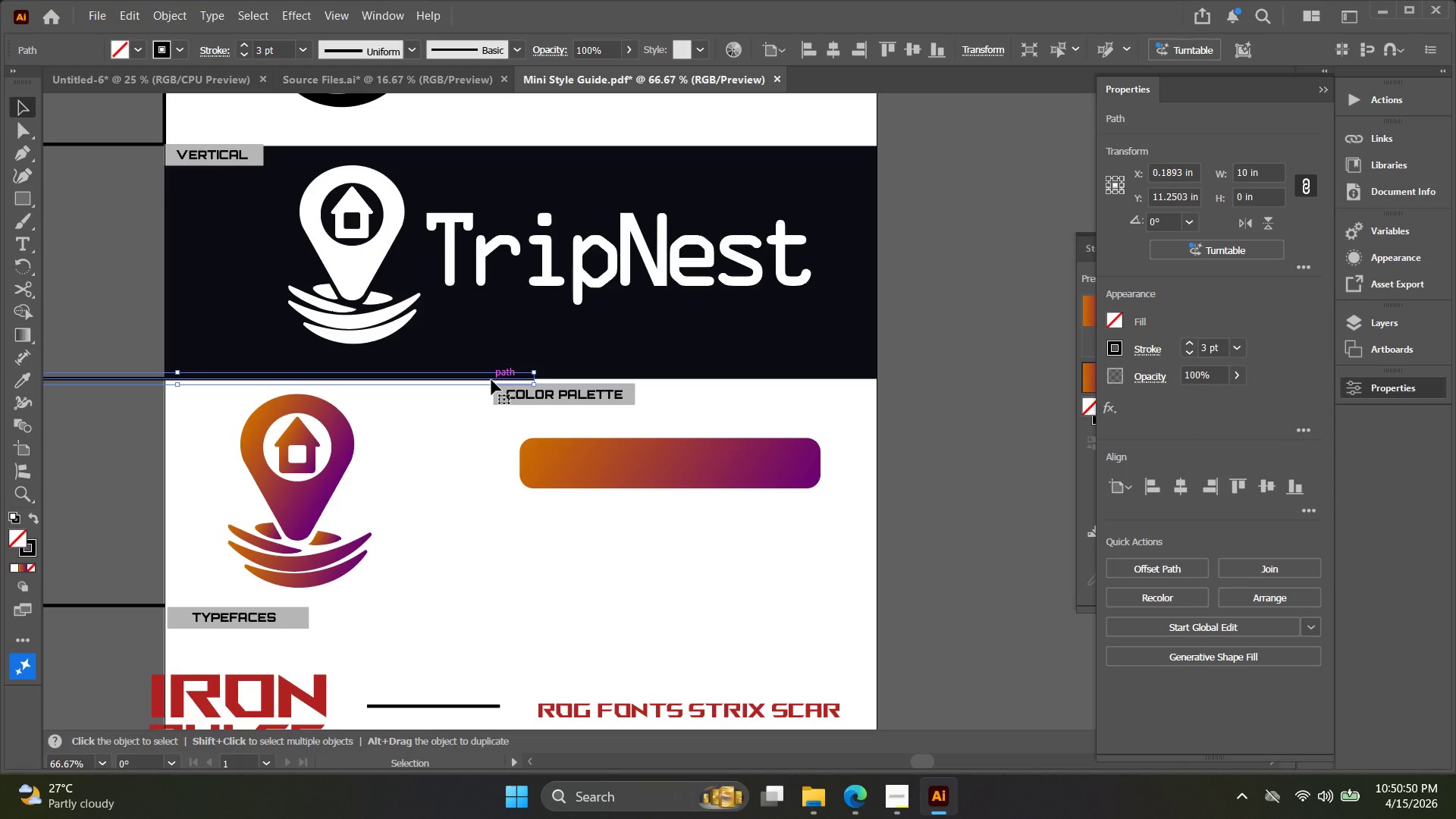 
key(Backspace)
 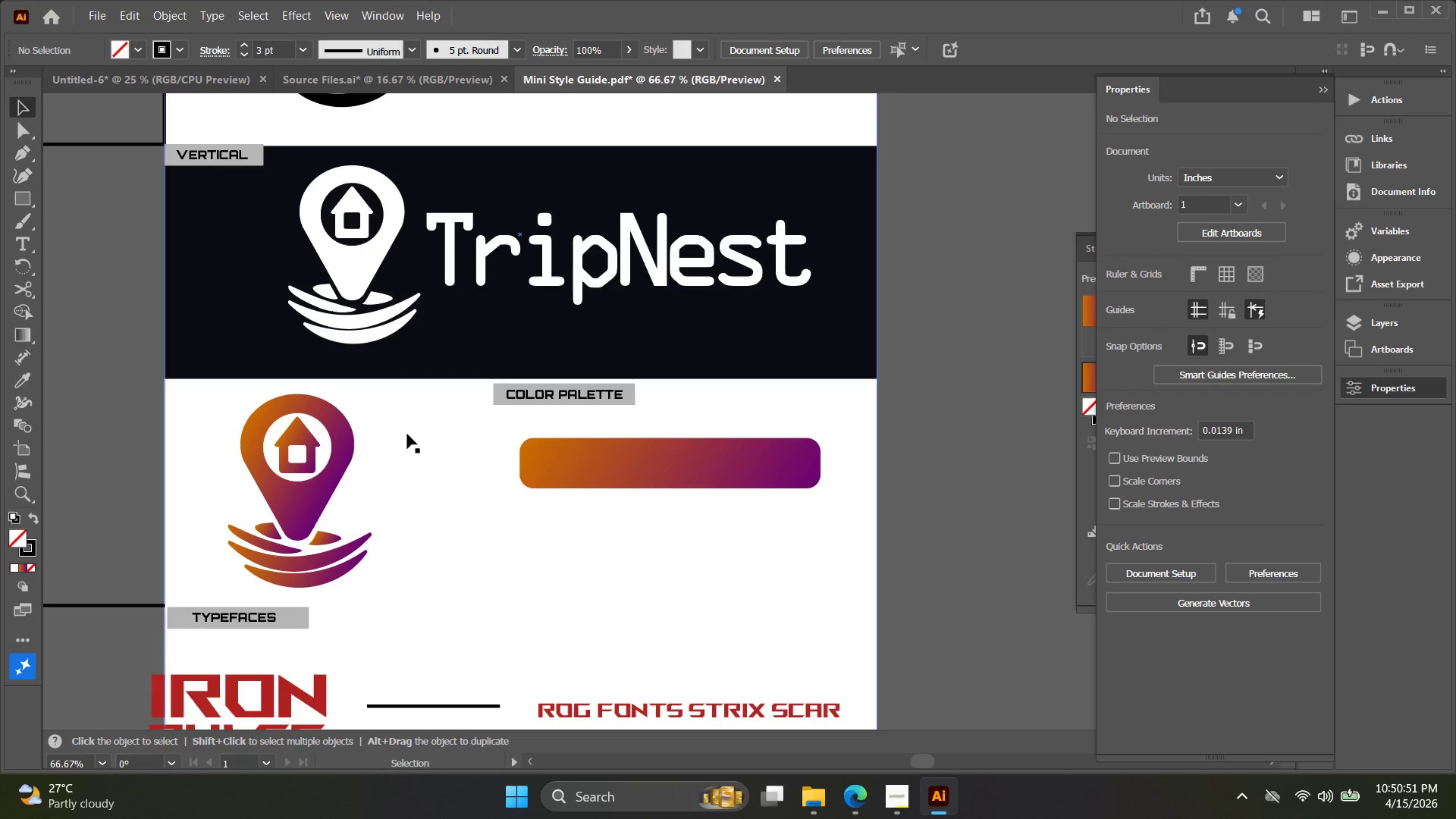 
hold_key(key=Space, duration=0.38)
 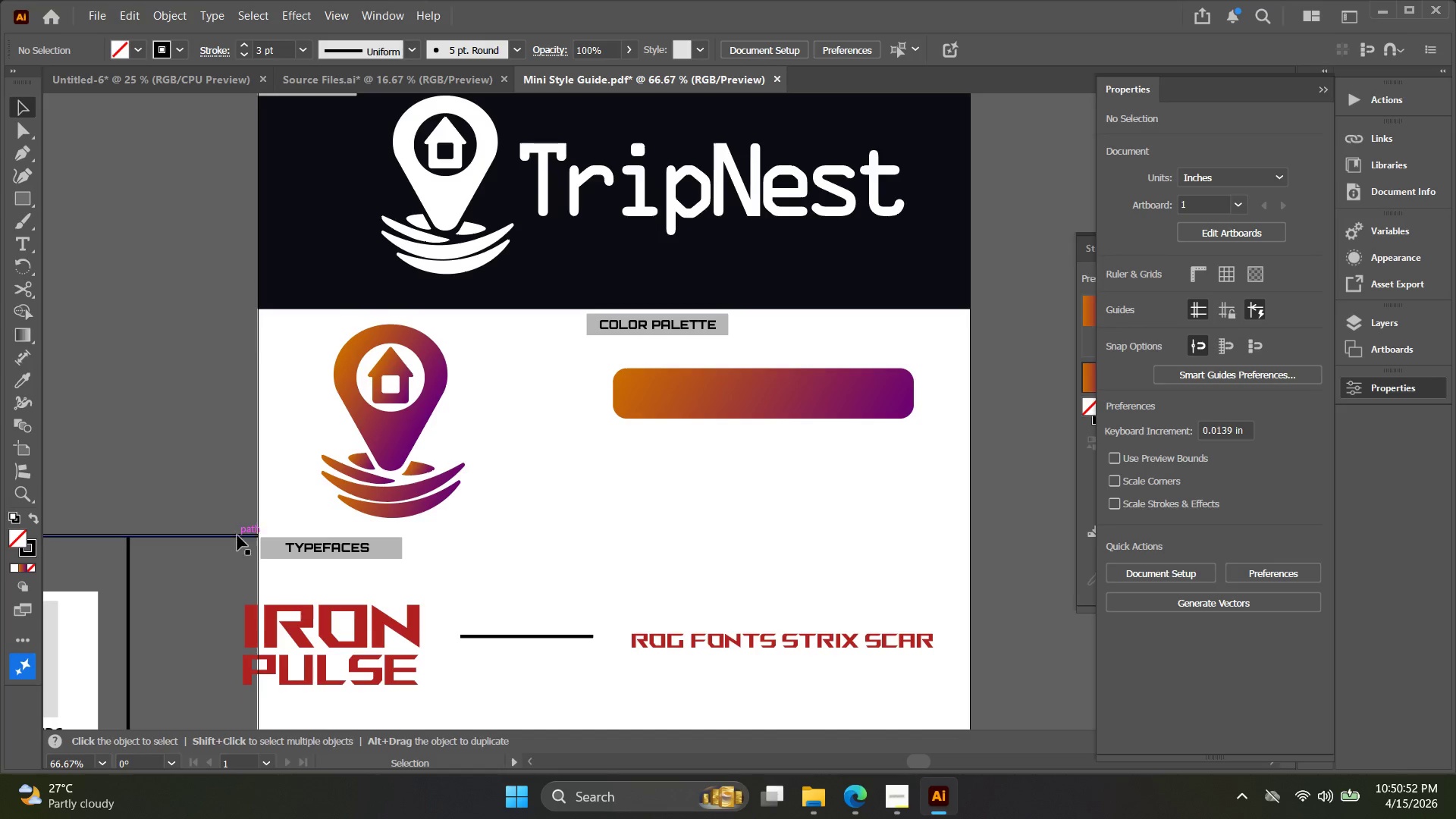 
left_click_drag(start_coordinate=[422, 441], to_coordinate=[516, 370])
 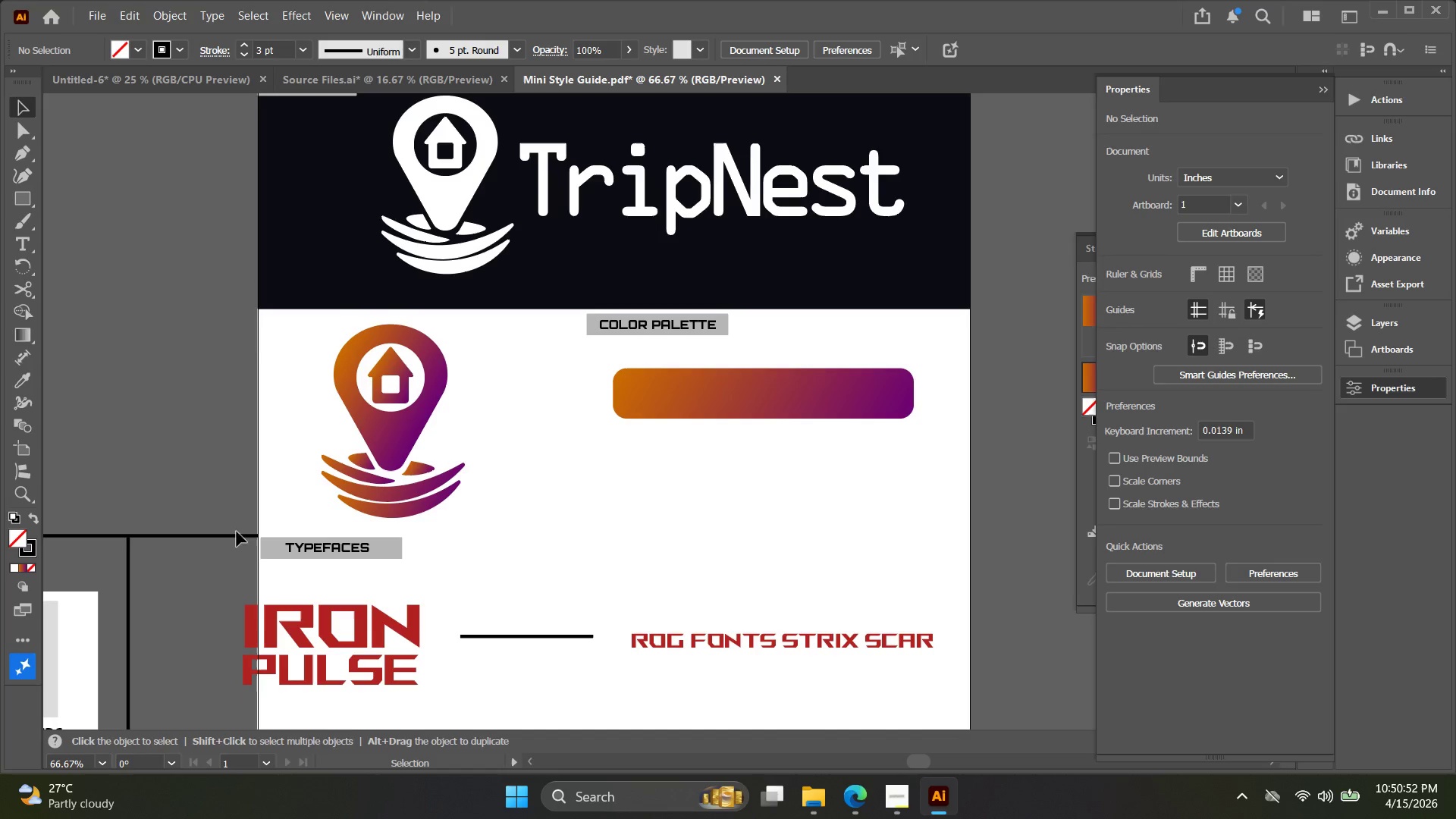 
left_click([237, 535])
 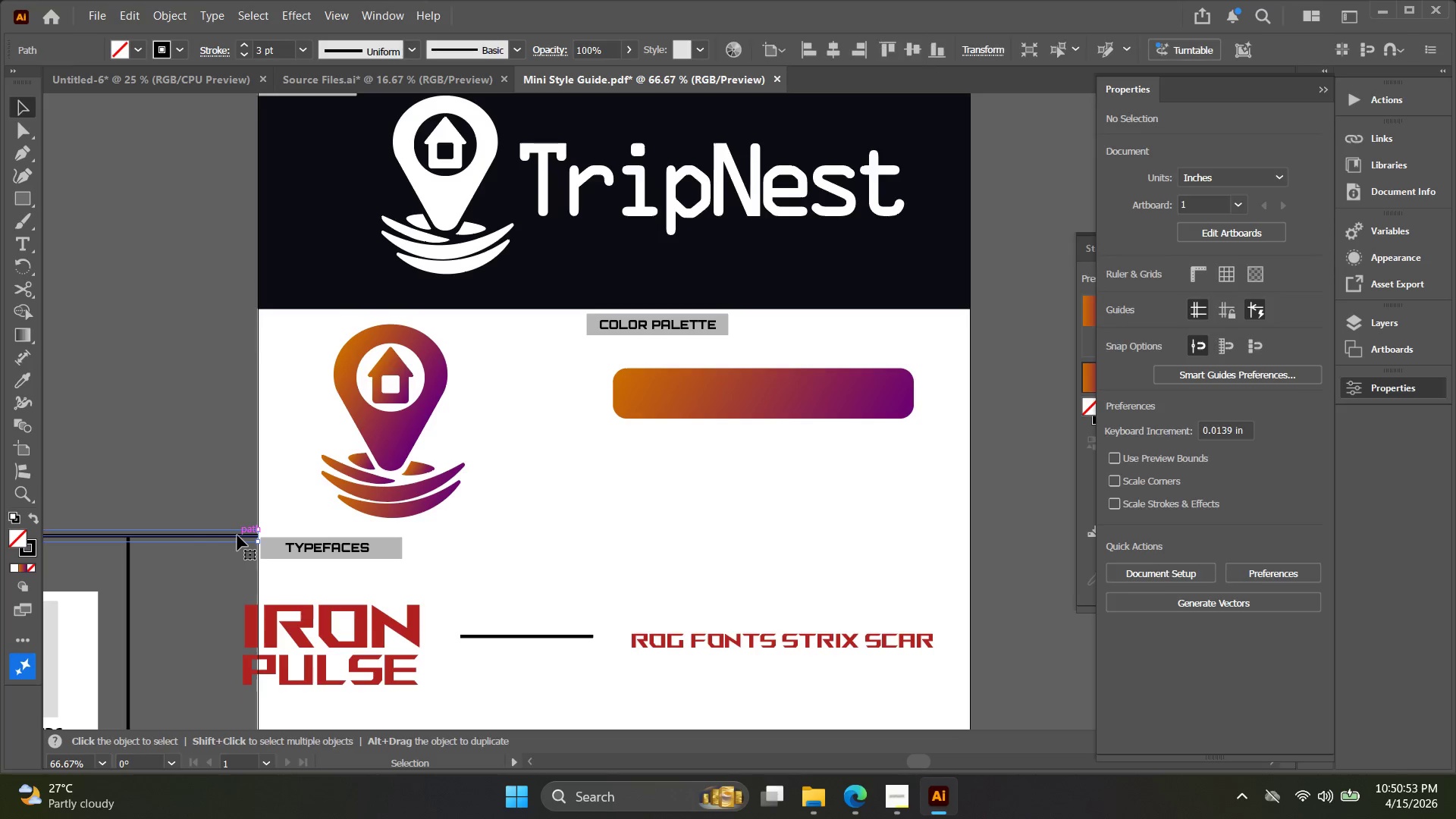 
right_click([237, 537])
 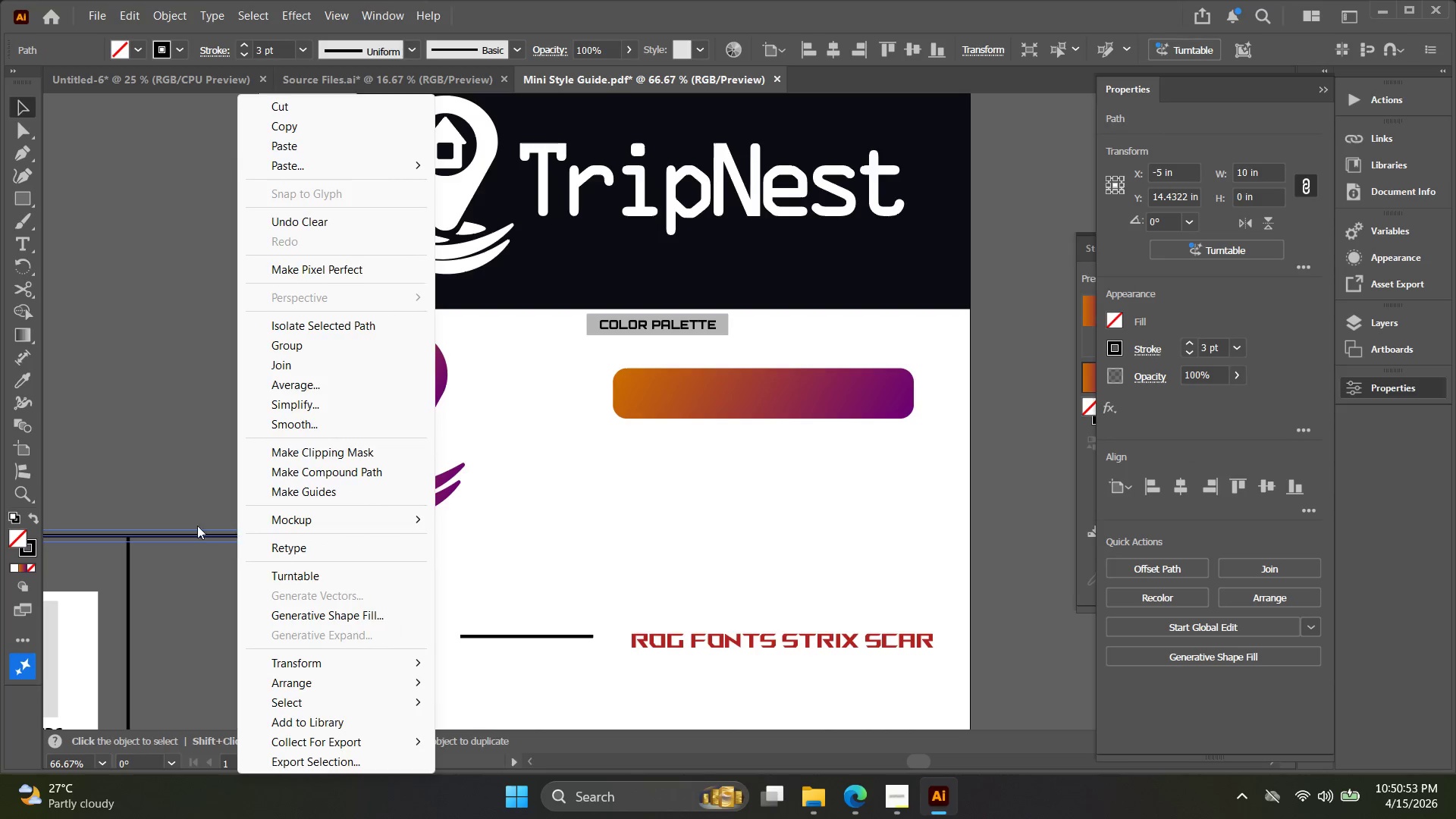 
left_click([190, 522])
 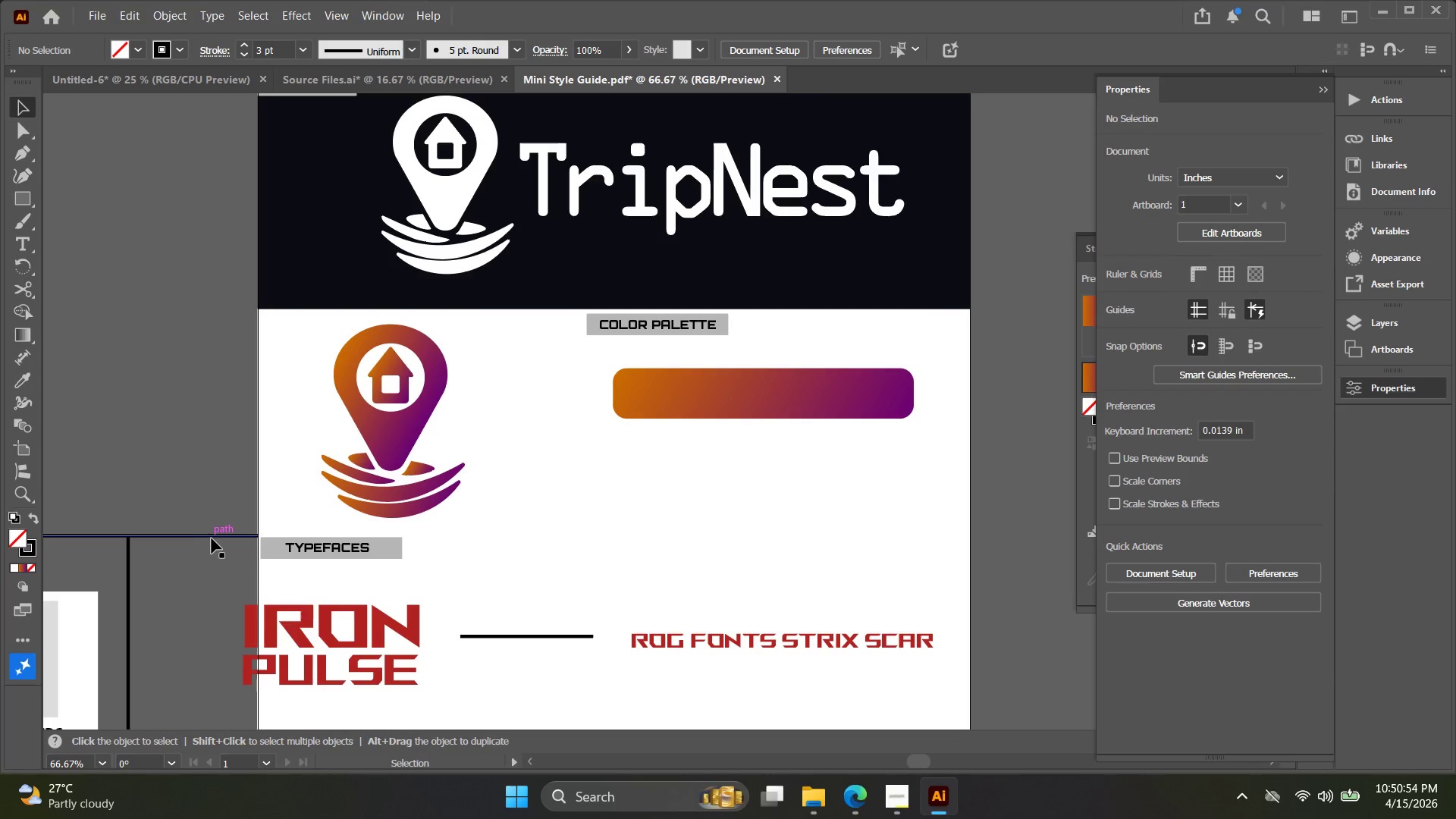 
left_click_drag(start_coordinate=[212, 538], to_coordinate=[926, 535])
 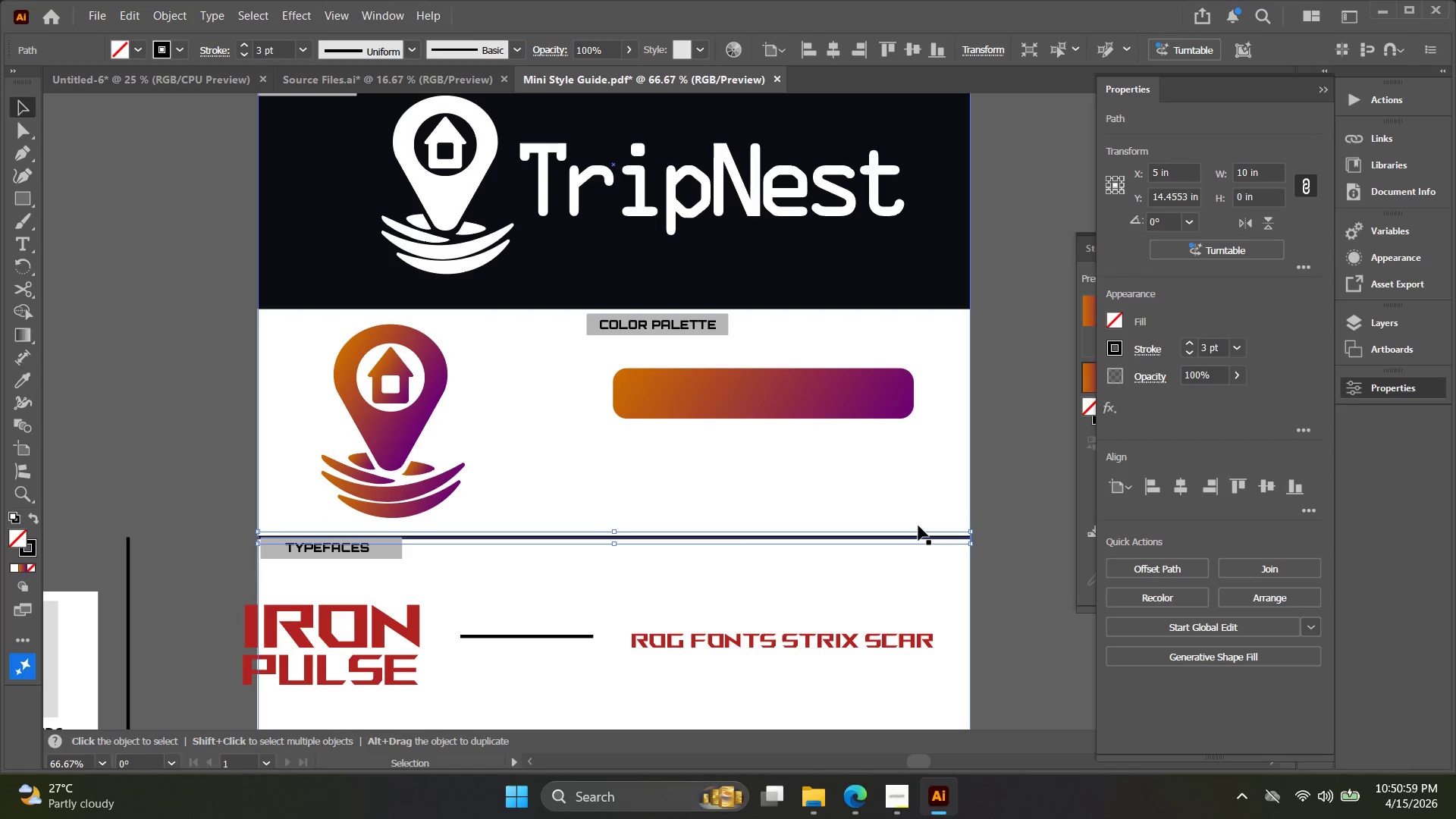 
hold_key(key=AltLeft, duration=0.34)
 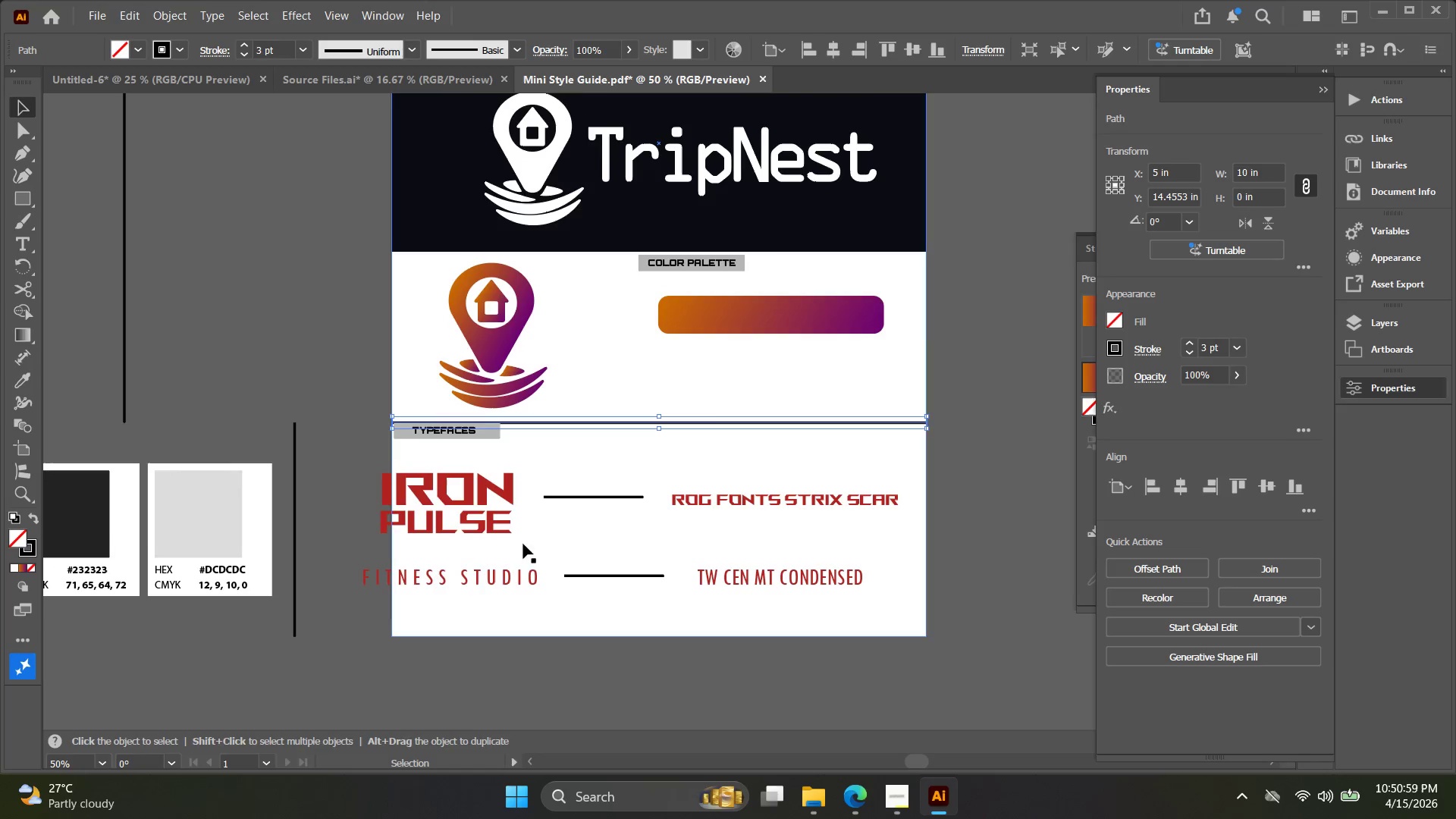 
key(Space)
 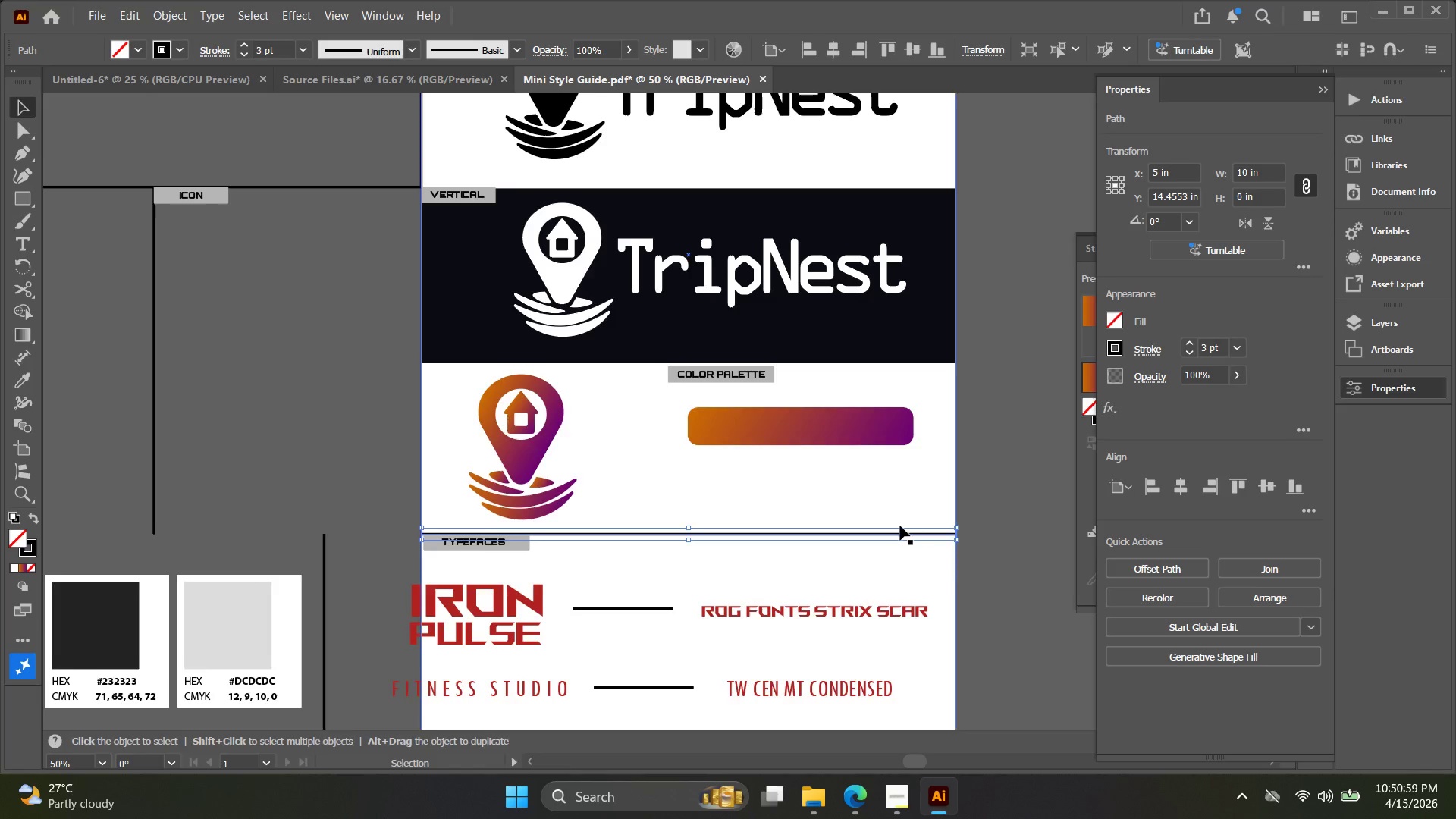 
left_click_drag(start_coordinate=[871, 509], to_coordinate=[838, 397])
 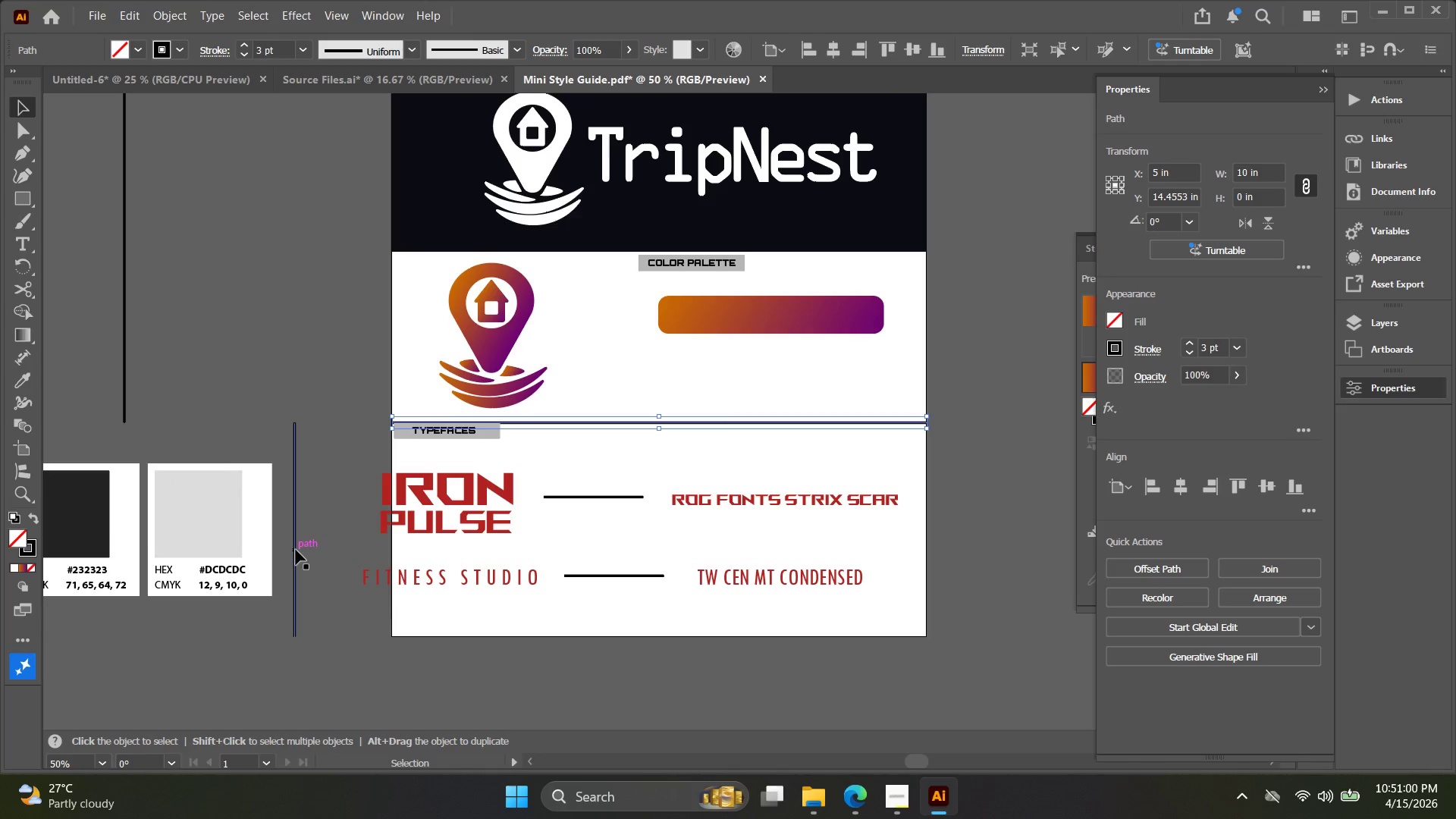 
scroll: coordinate [912, 525], scroll_direction: down, amount: 1.0
 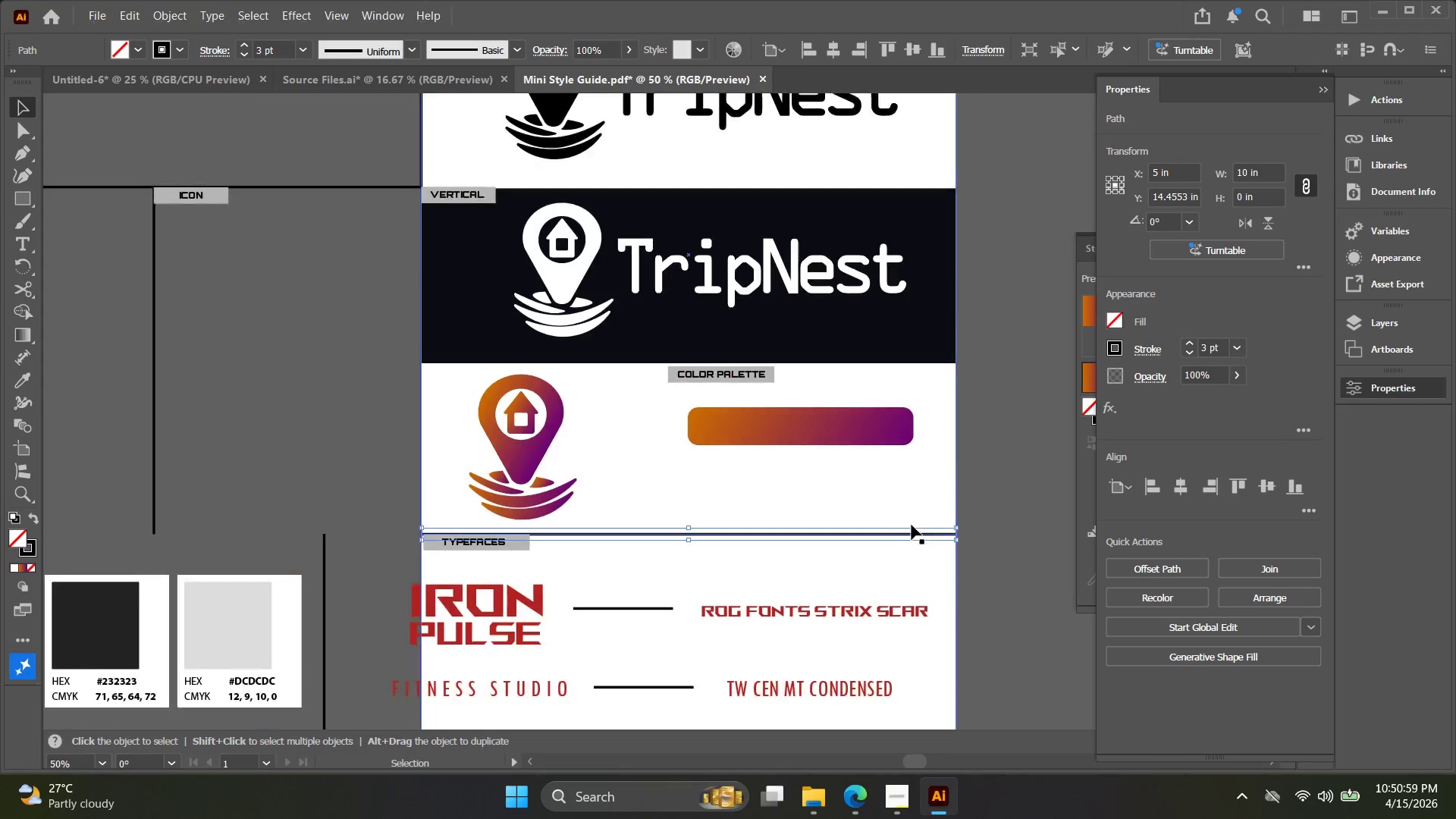 
left_click_drag(start_coordinate=[295, 550], to_coordinate=[608, 383])
 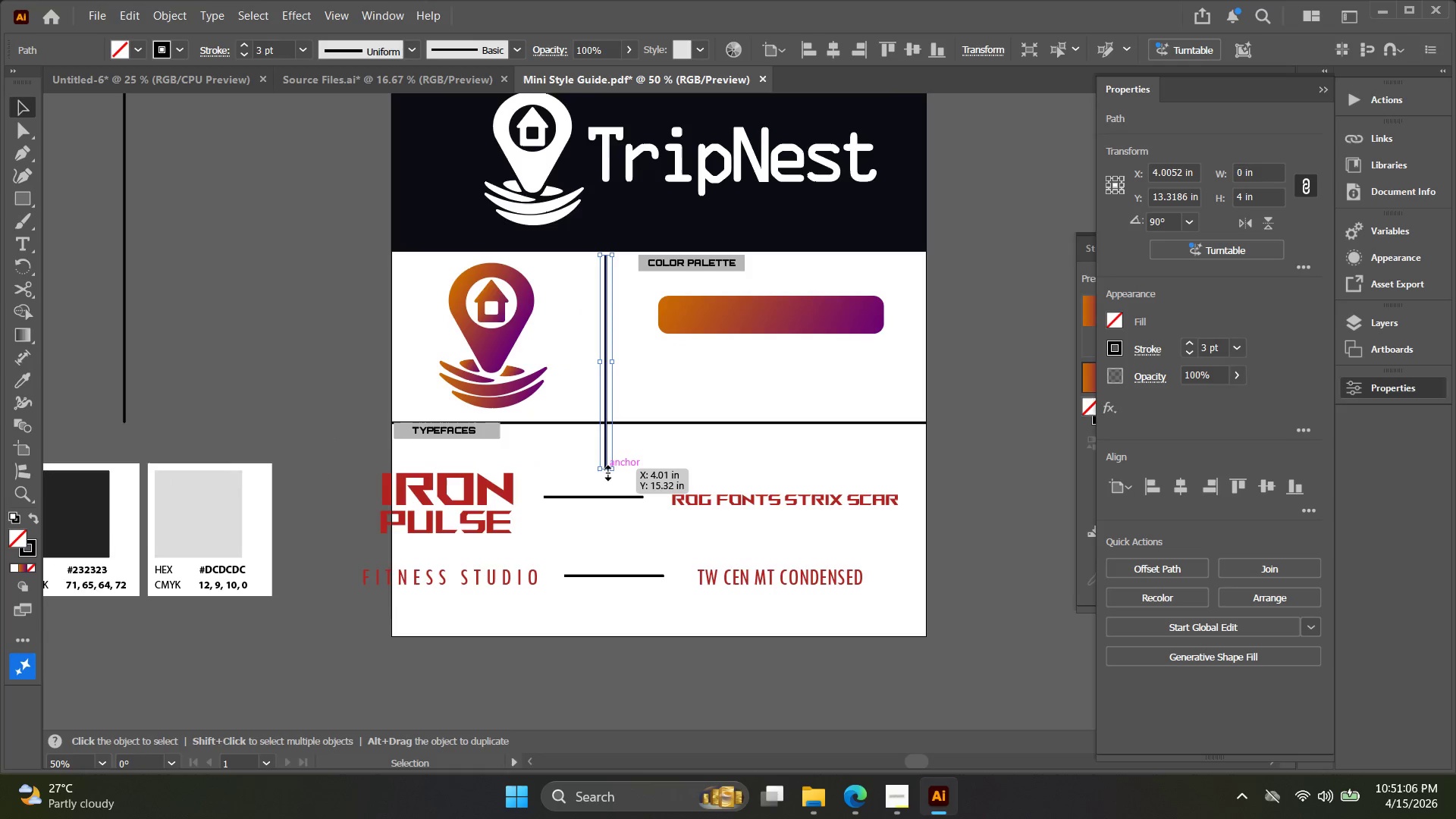 
left_click_drag(start_coordinate=[605, 471], to_coordinate=[608, 424])
 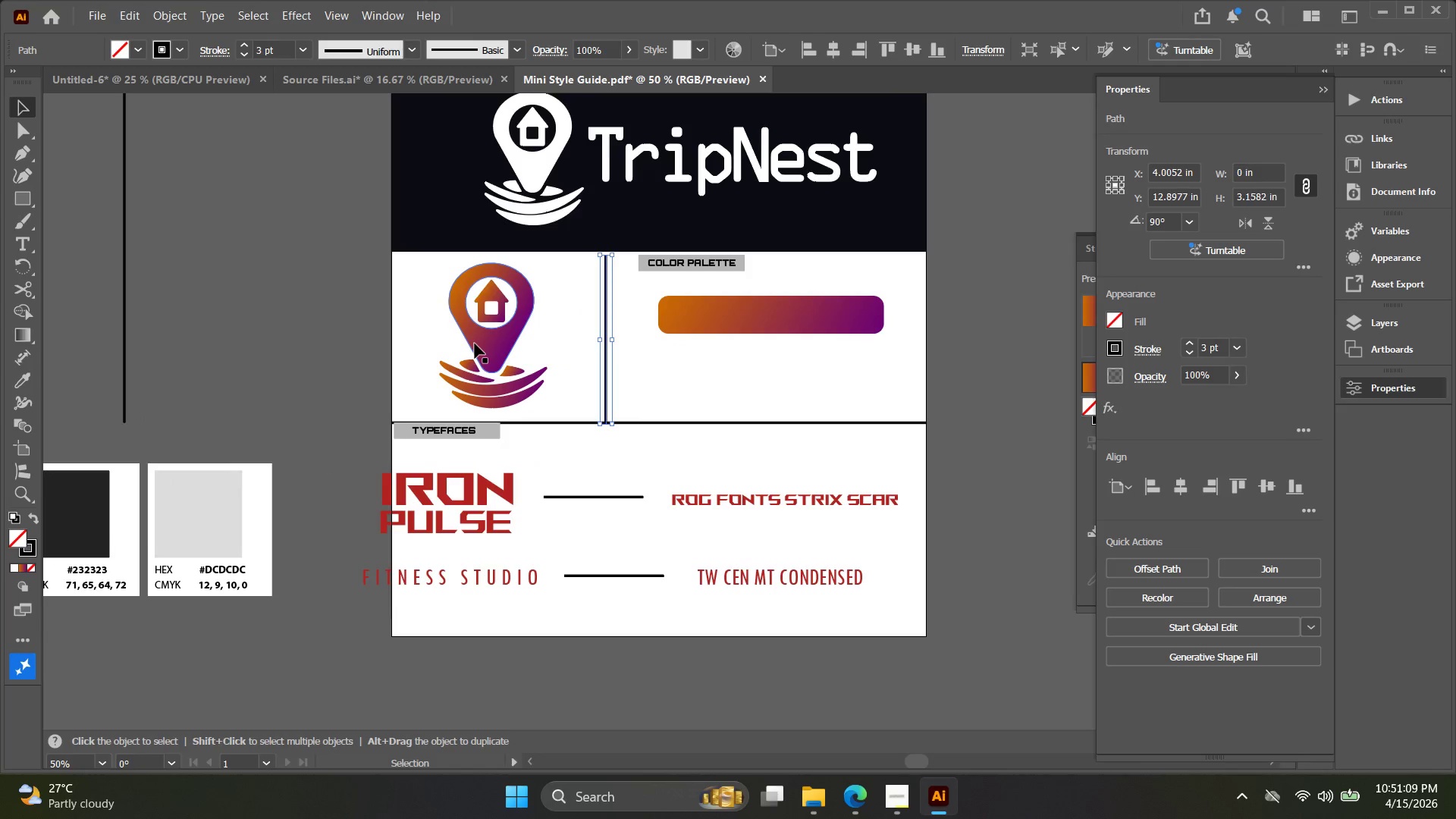 
left_click([479, 344])
 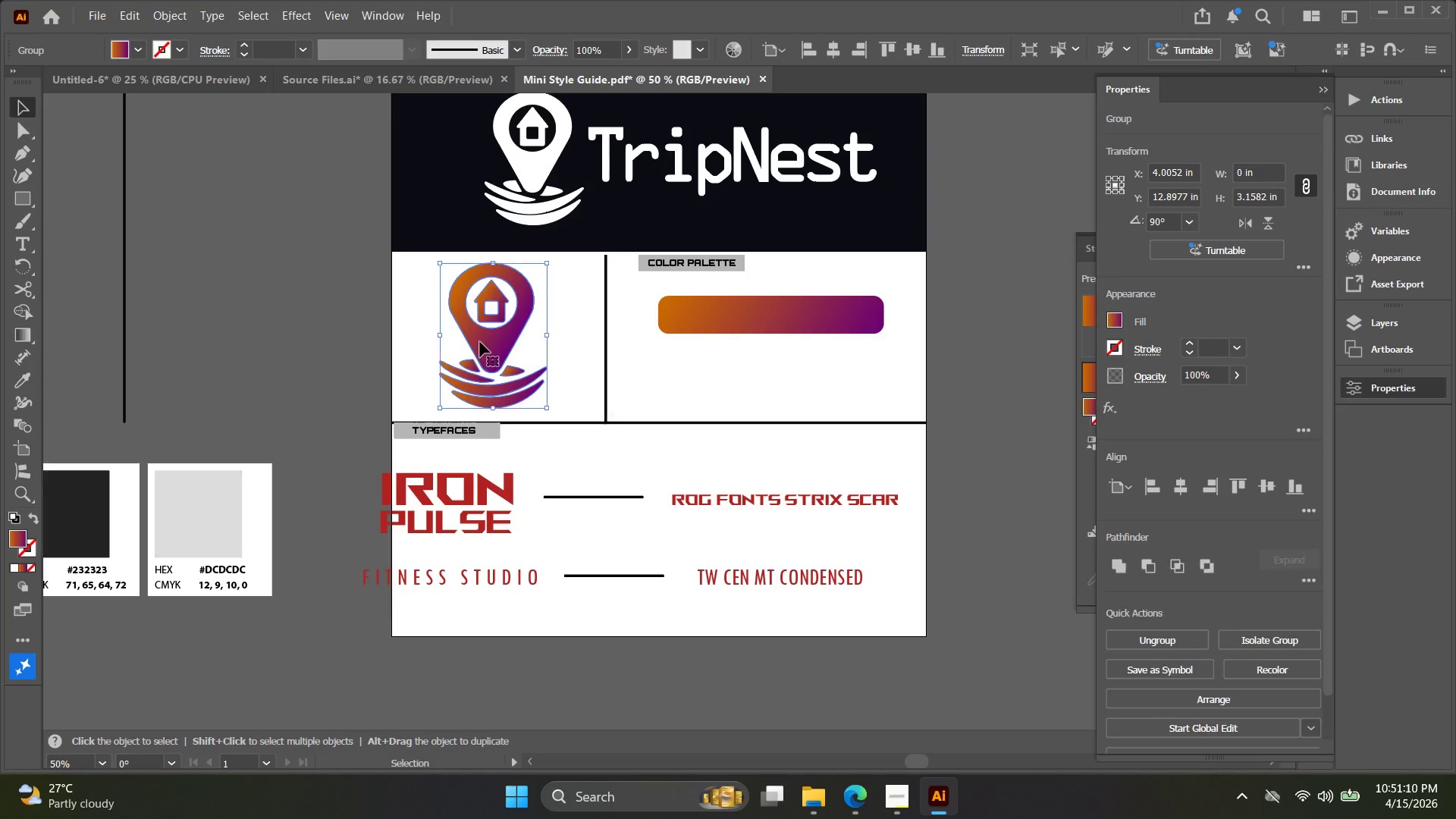 
key(Alt+AltLeft)
 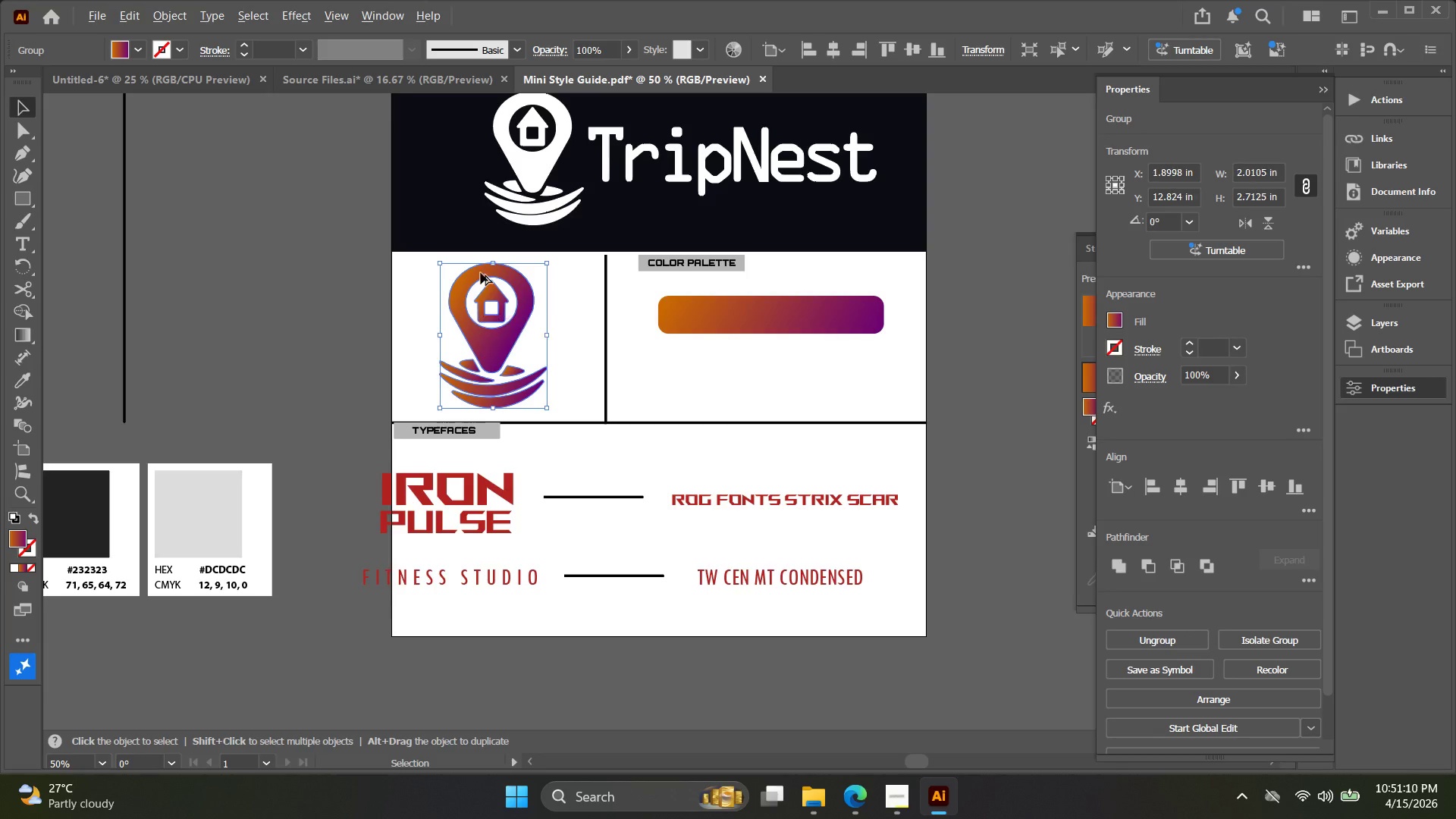 
hold_key(key=ShiftLeft, duration=4.02)
 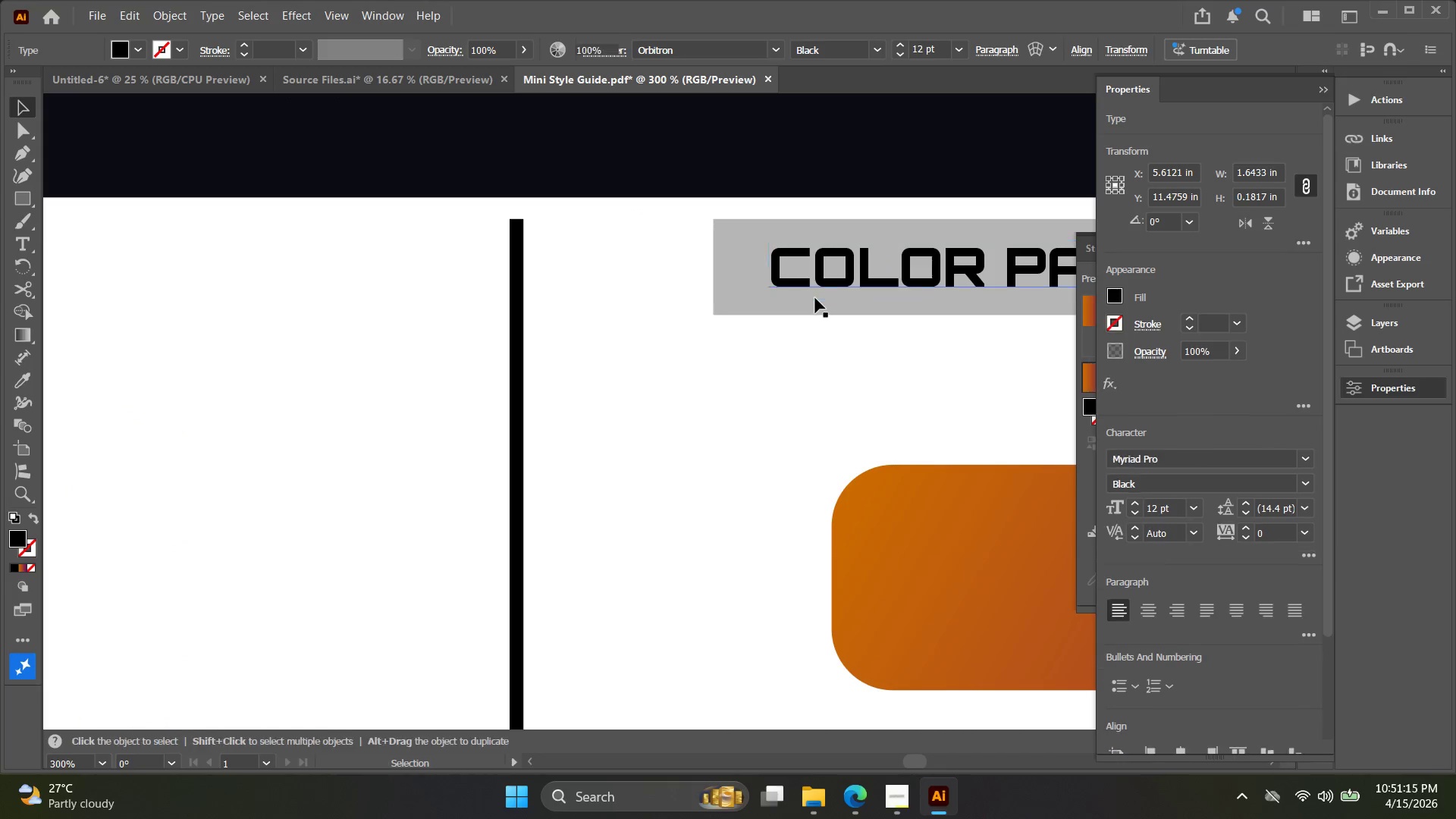 
hold_key(key=AltLeft, duration=1.38)
 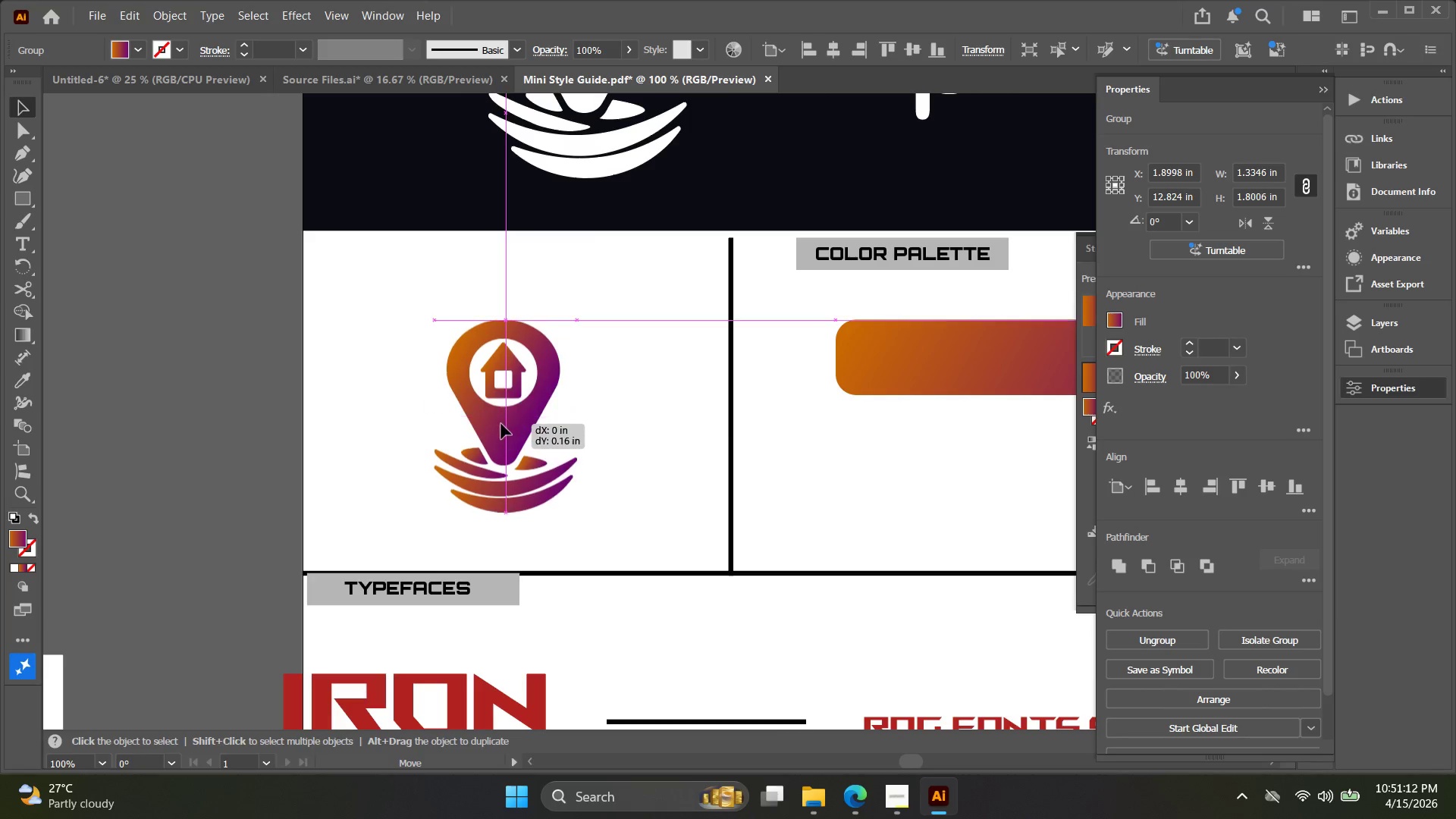 
scroll: coordinate [481, 272], scroll_direction: up, amount: 2.0
 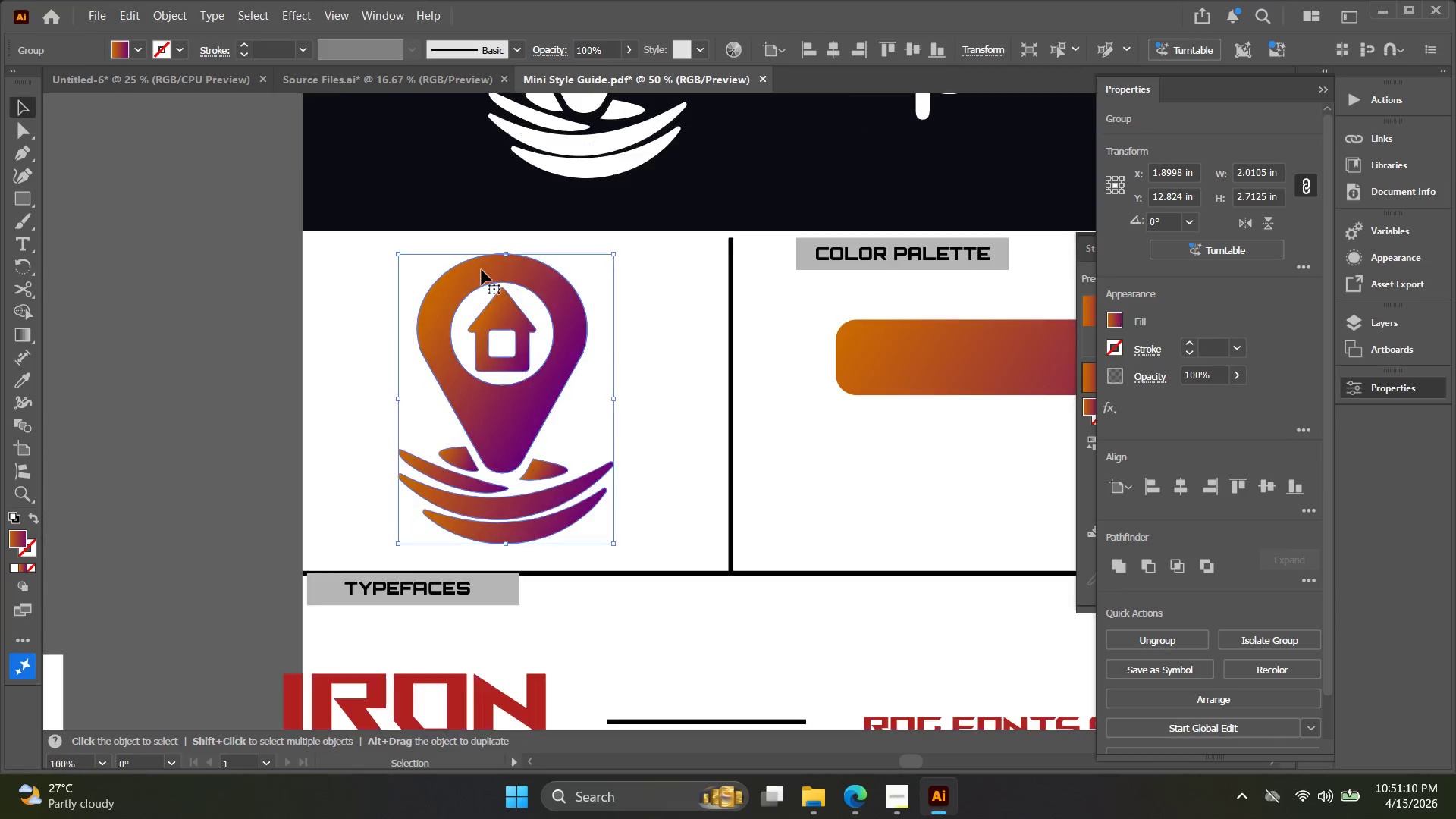 
left_click_drag(start_coordinate=[501, 254], to_coordinate=[499, 303])
 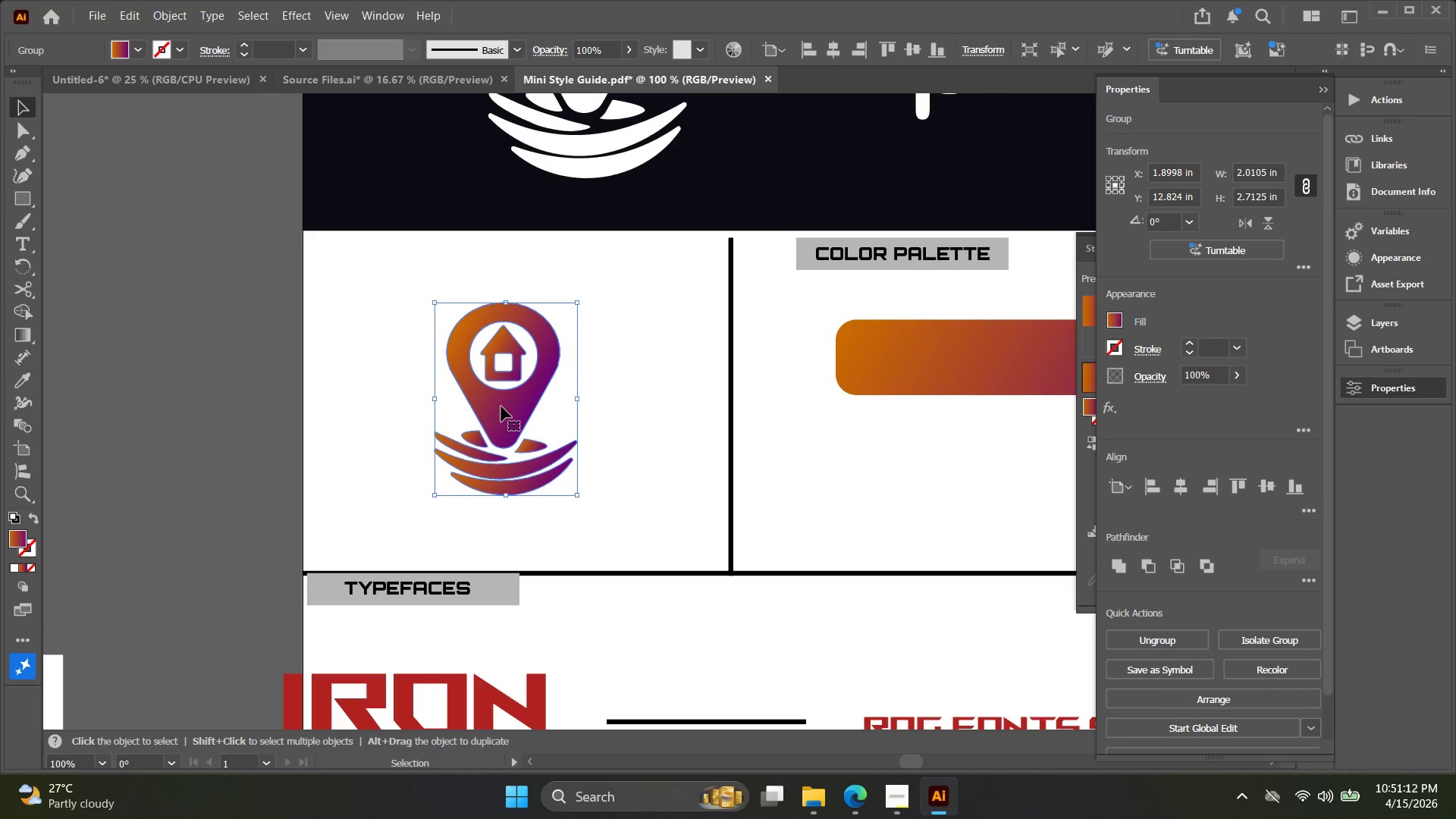 
left_click_drag(start_coordinate=[501, 406], to_coordinate=[501, 417])
 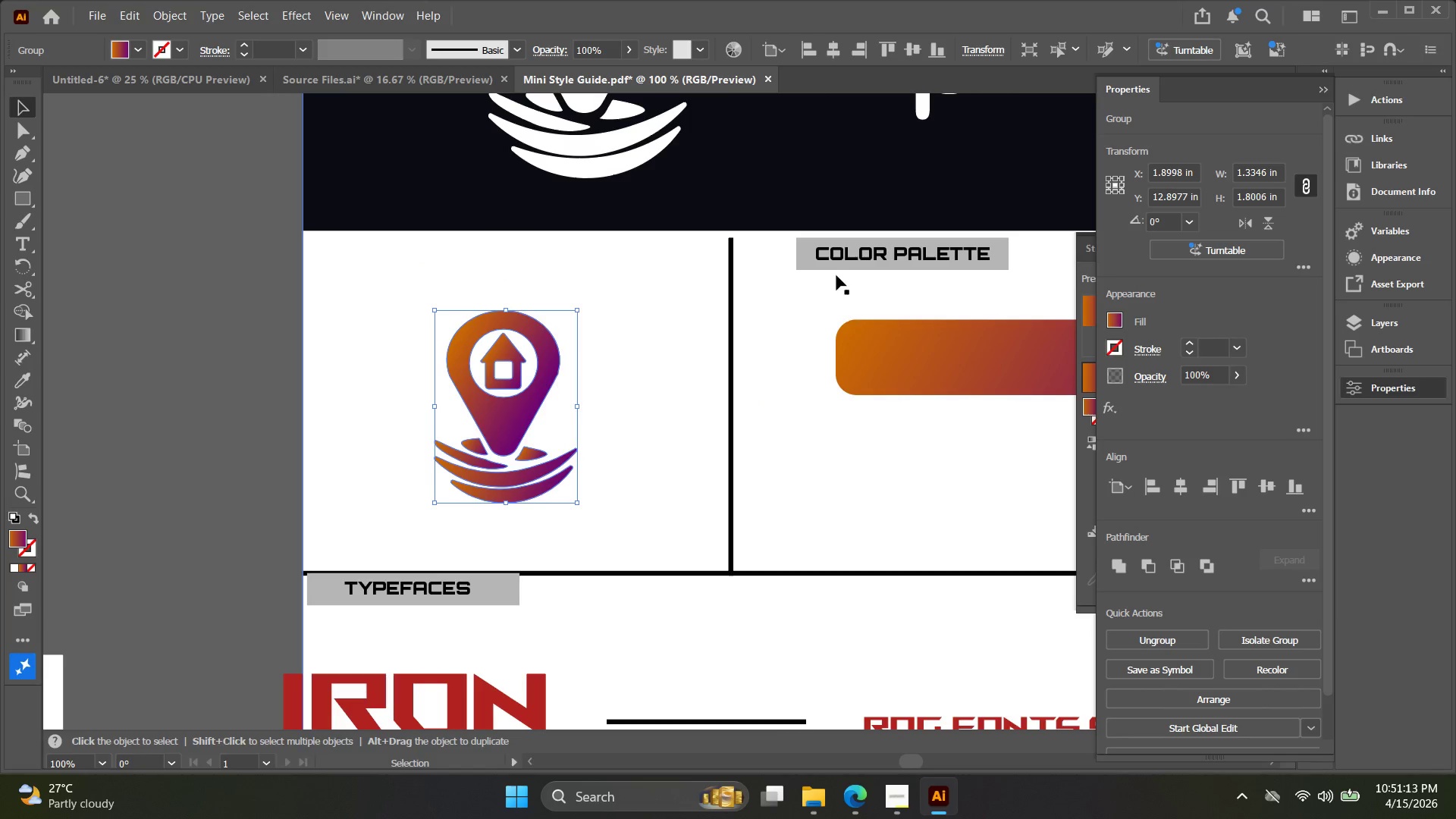 
left_click([843, 257])
 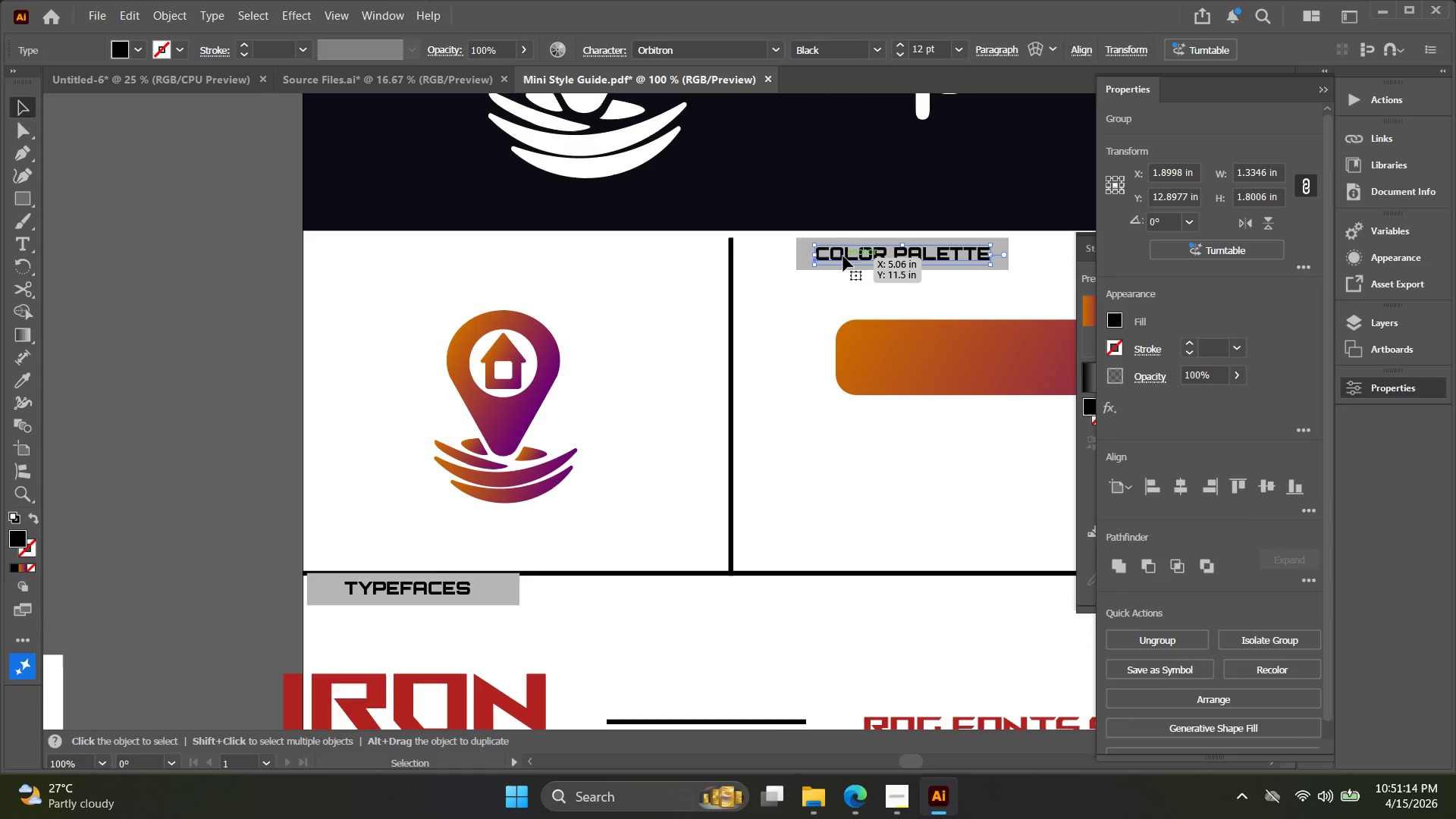 
key(Alt+AltLeft)
 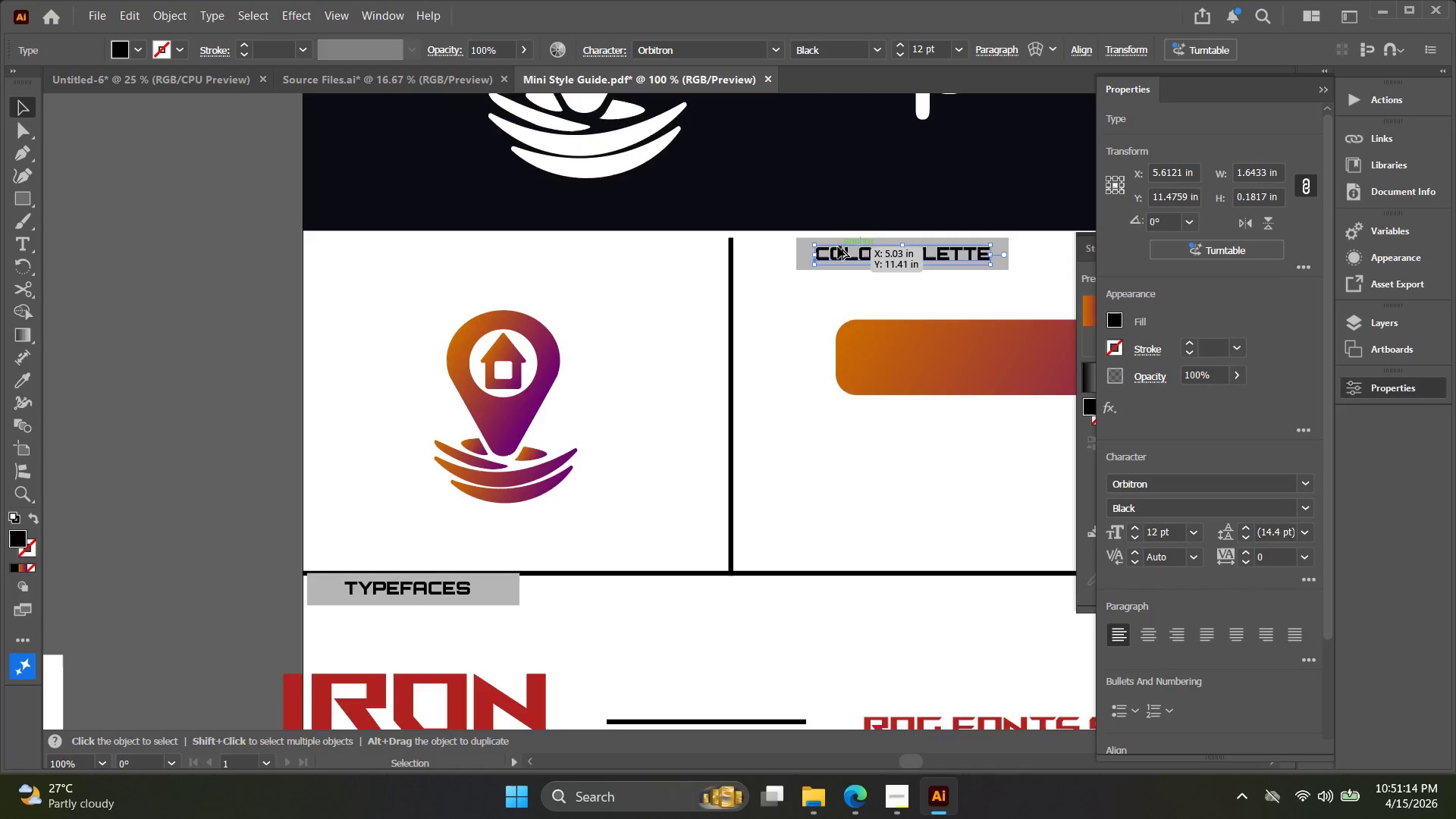 
hold_key(key=ShiftLeft, duration=0.73)
 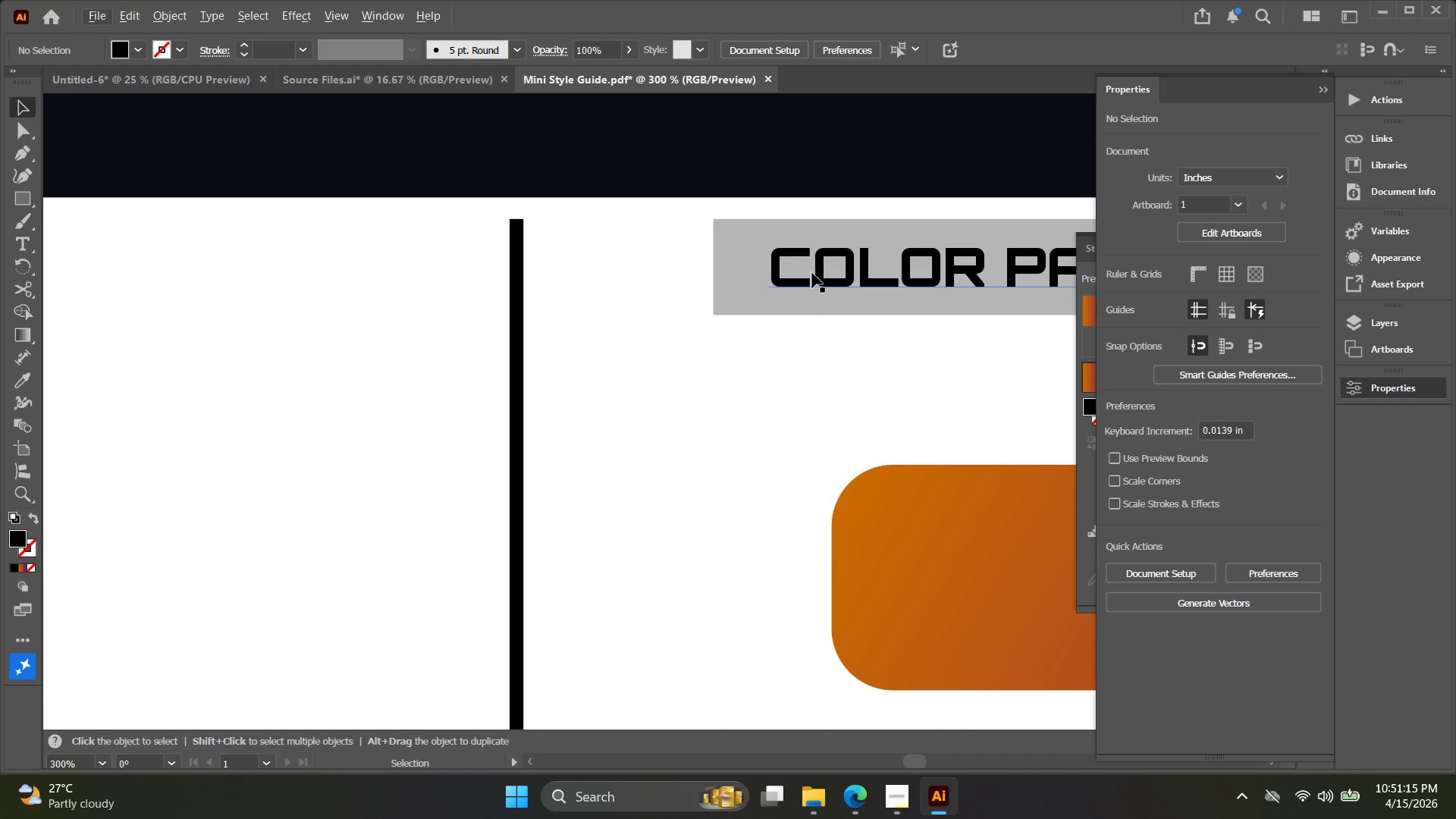 
scroll: coordinate [838, 247], scroll_direction: up, amount: 3.0
 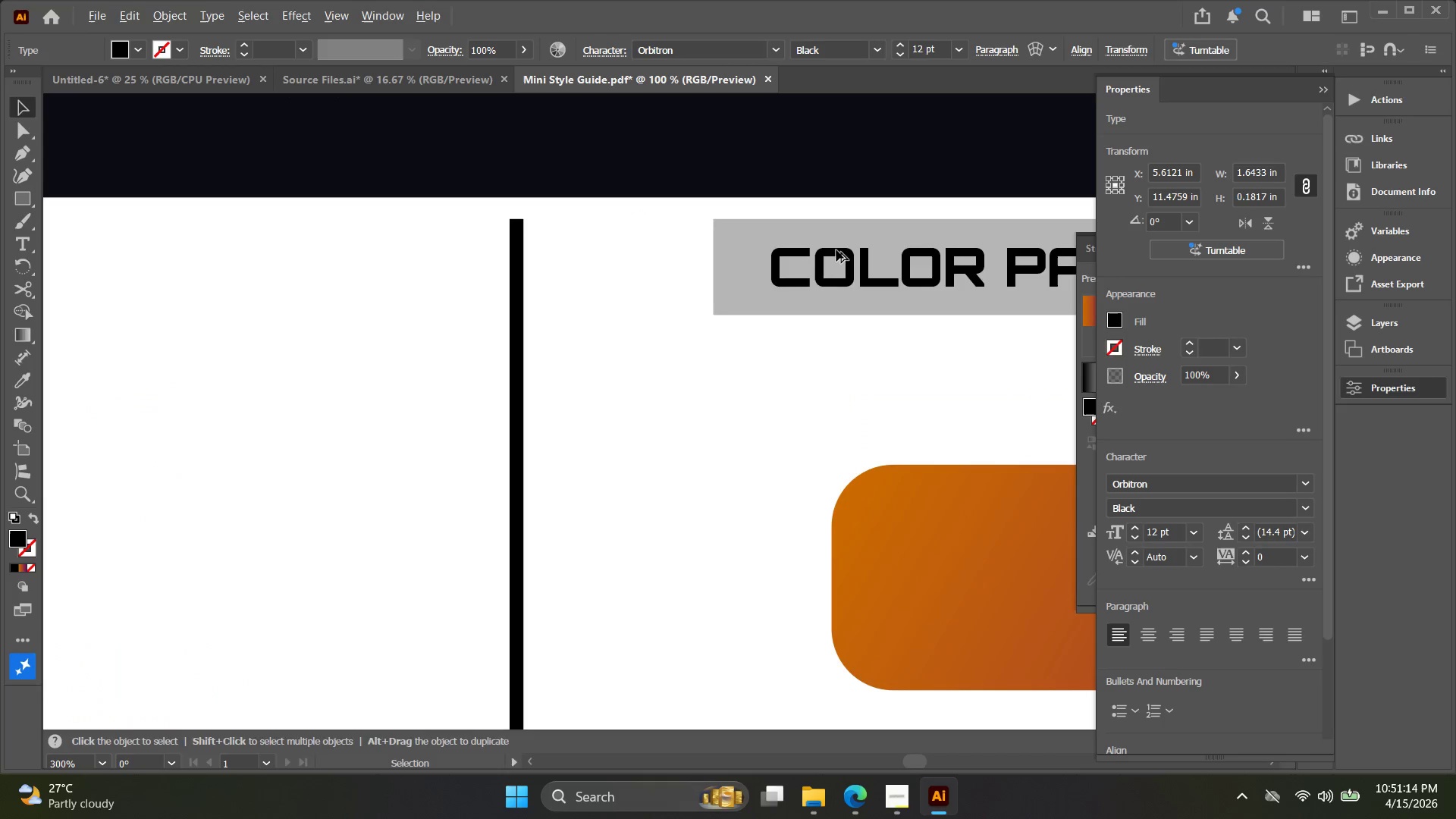 
left_click([815, 298])
 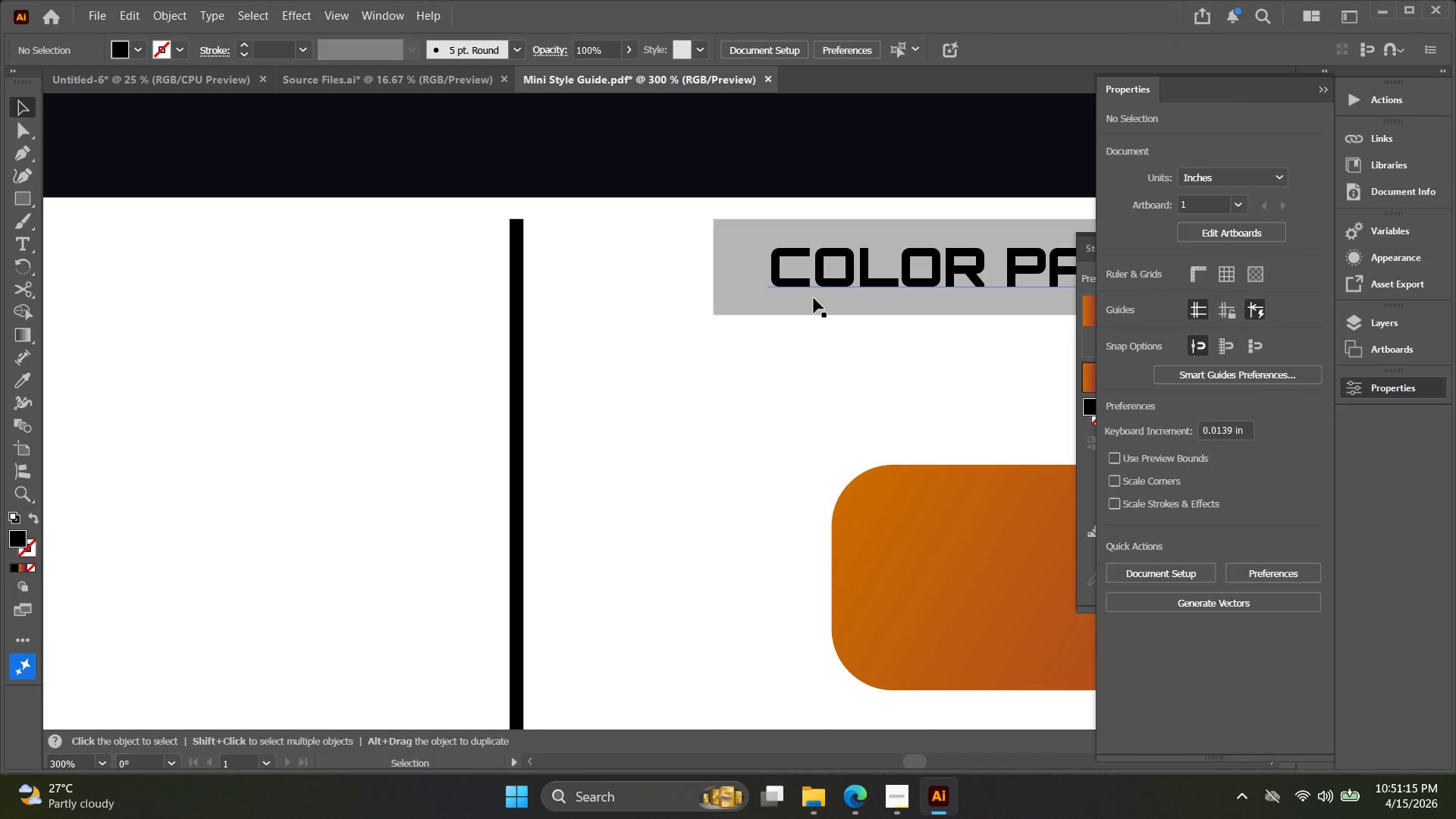 
key(Alt+AltLeft)
 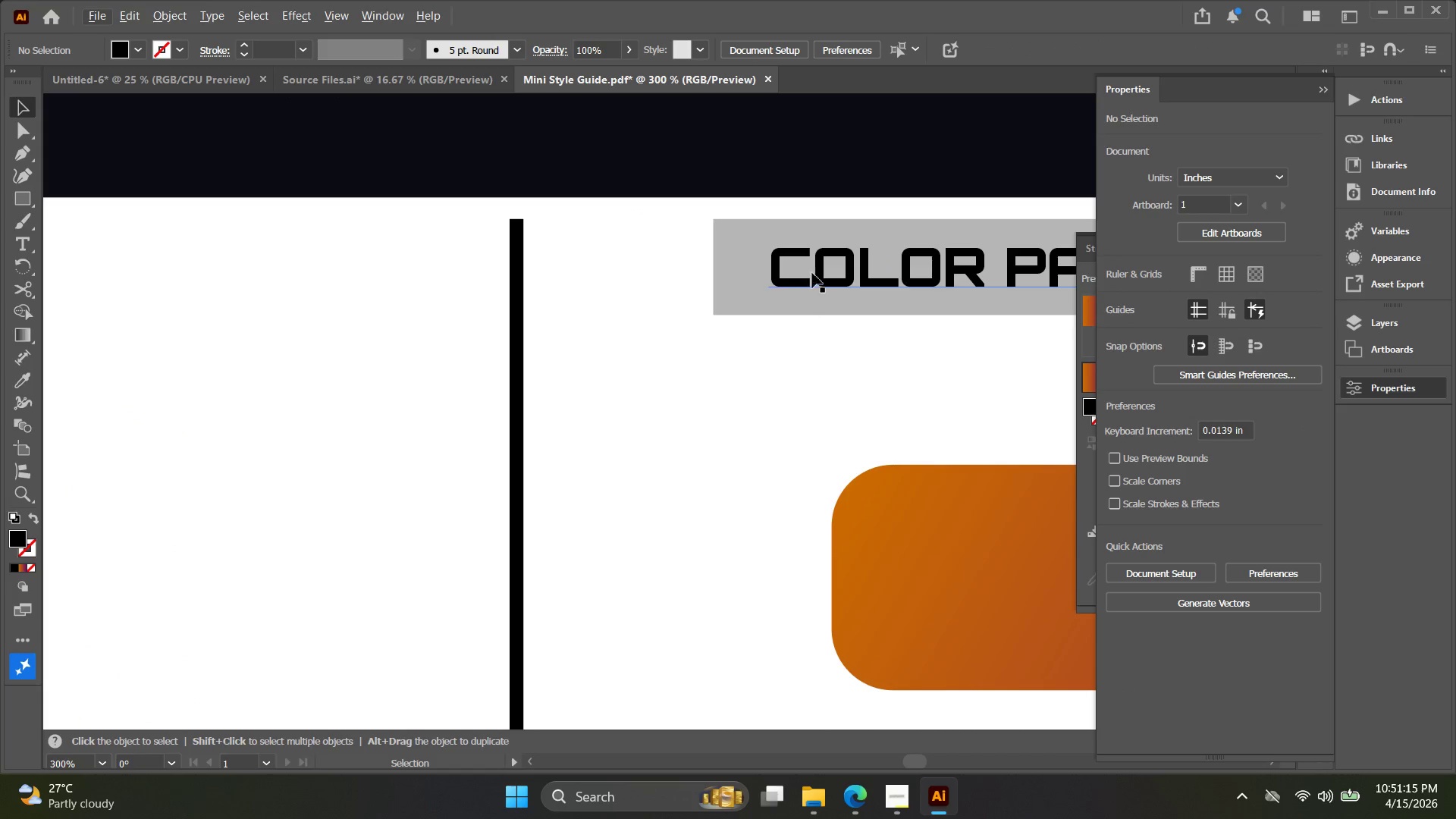 
left_click([812, 261])
 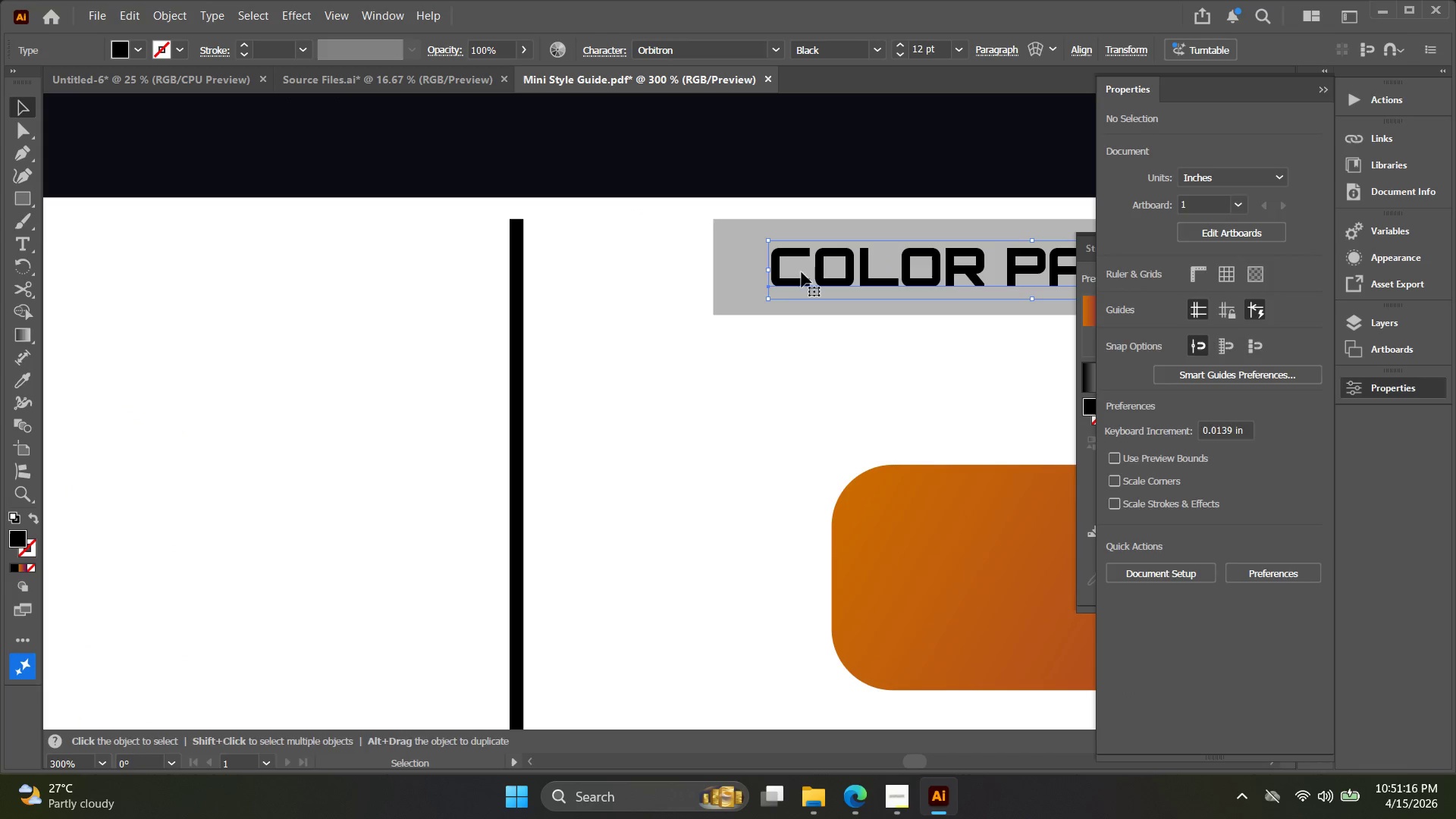 
hold_key(key=ShiftLeft, duration=0.67)
 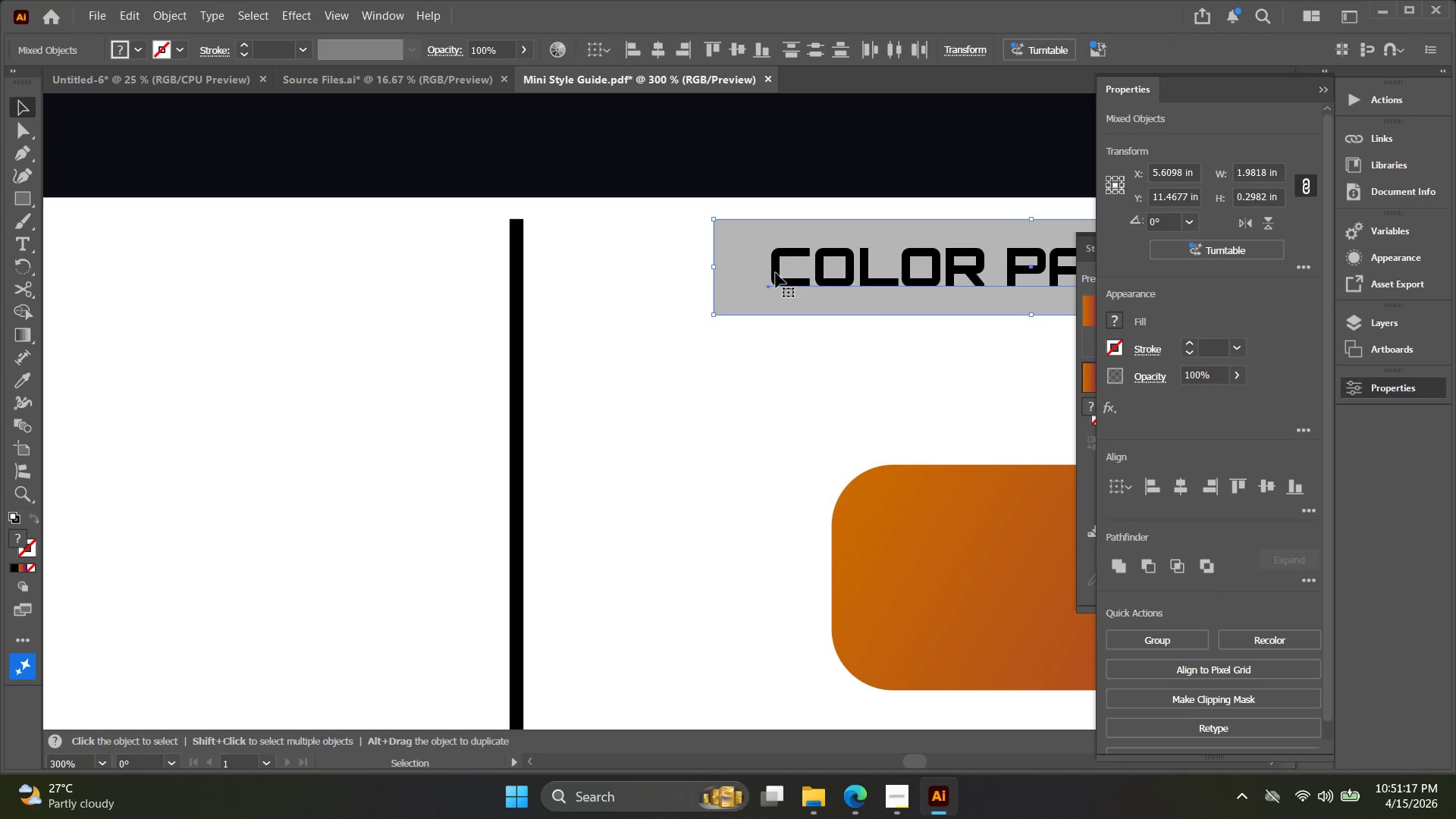 
left_click_drag(start_coordinate=[775, 275], to_coordinate=[584, 256])
 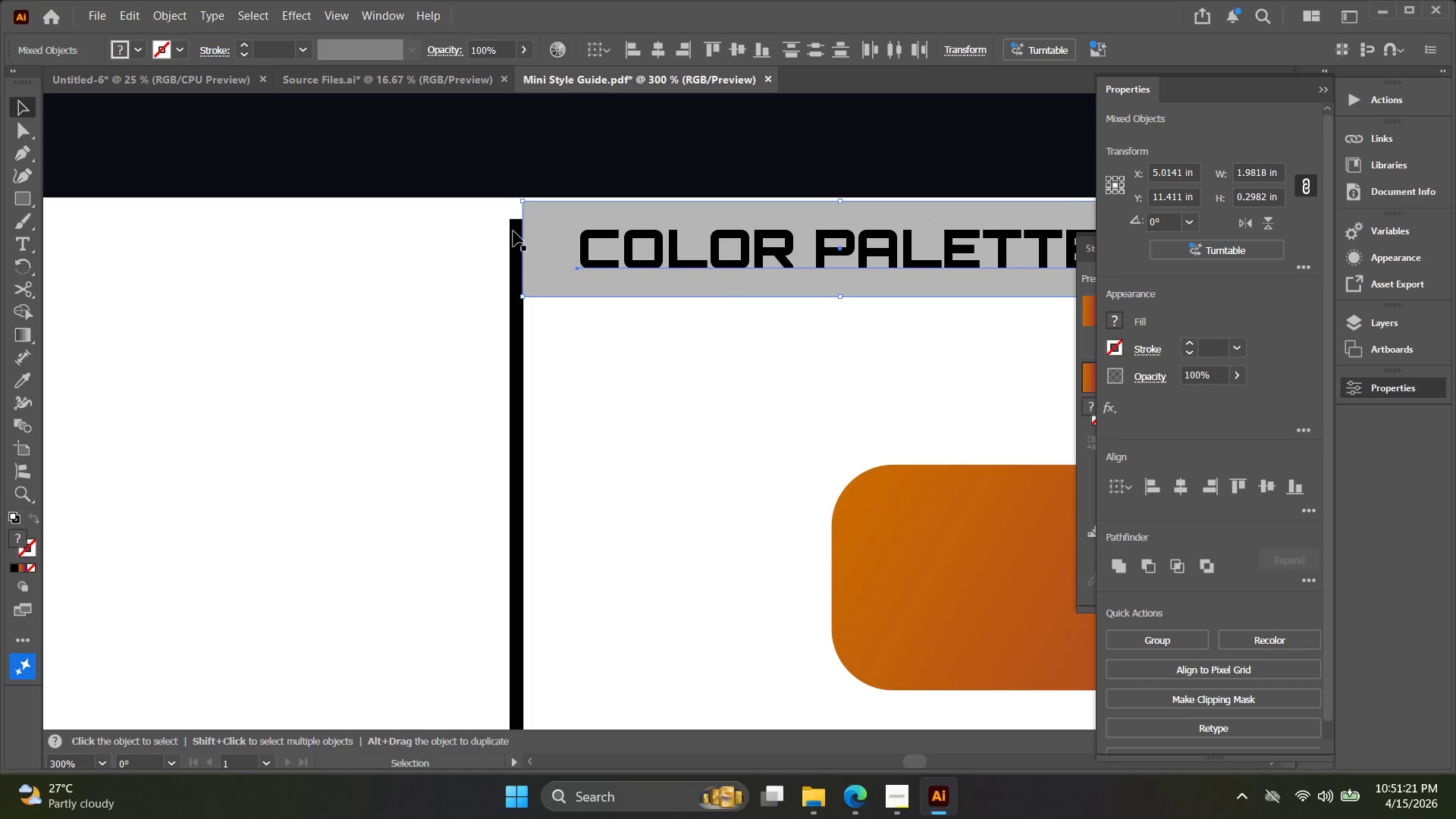 
left_click([516, 231])
 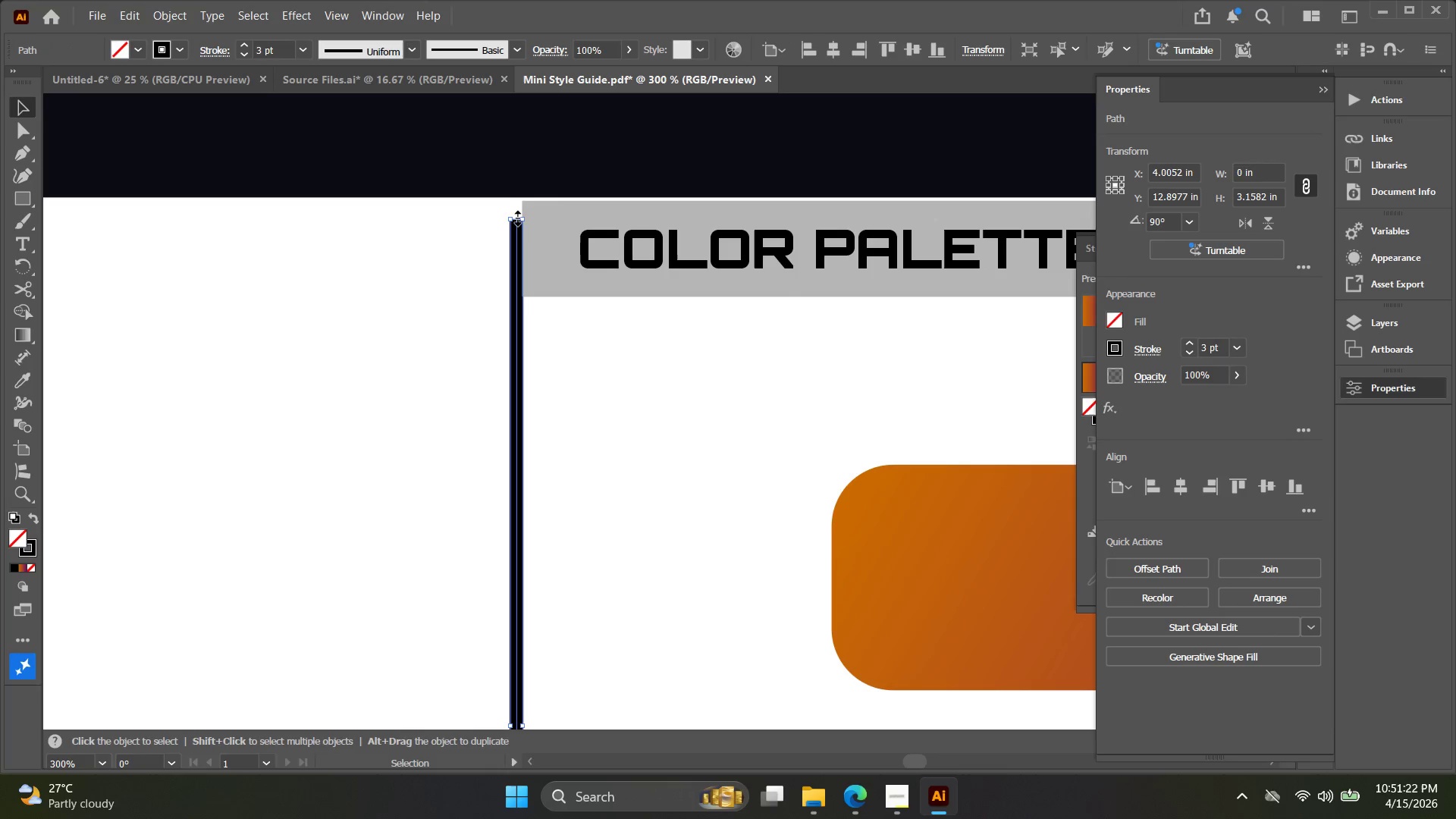 
left_click_drag(start_coordinate=[516, 219], to_coordinate=[514, 193])
 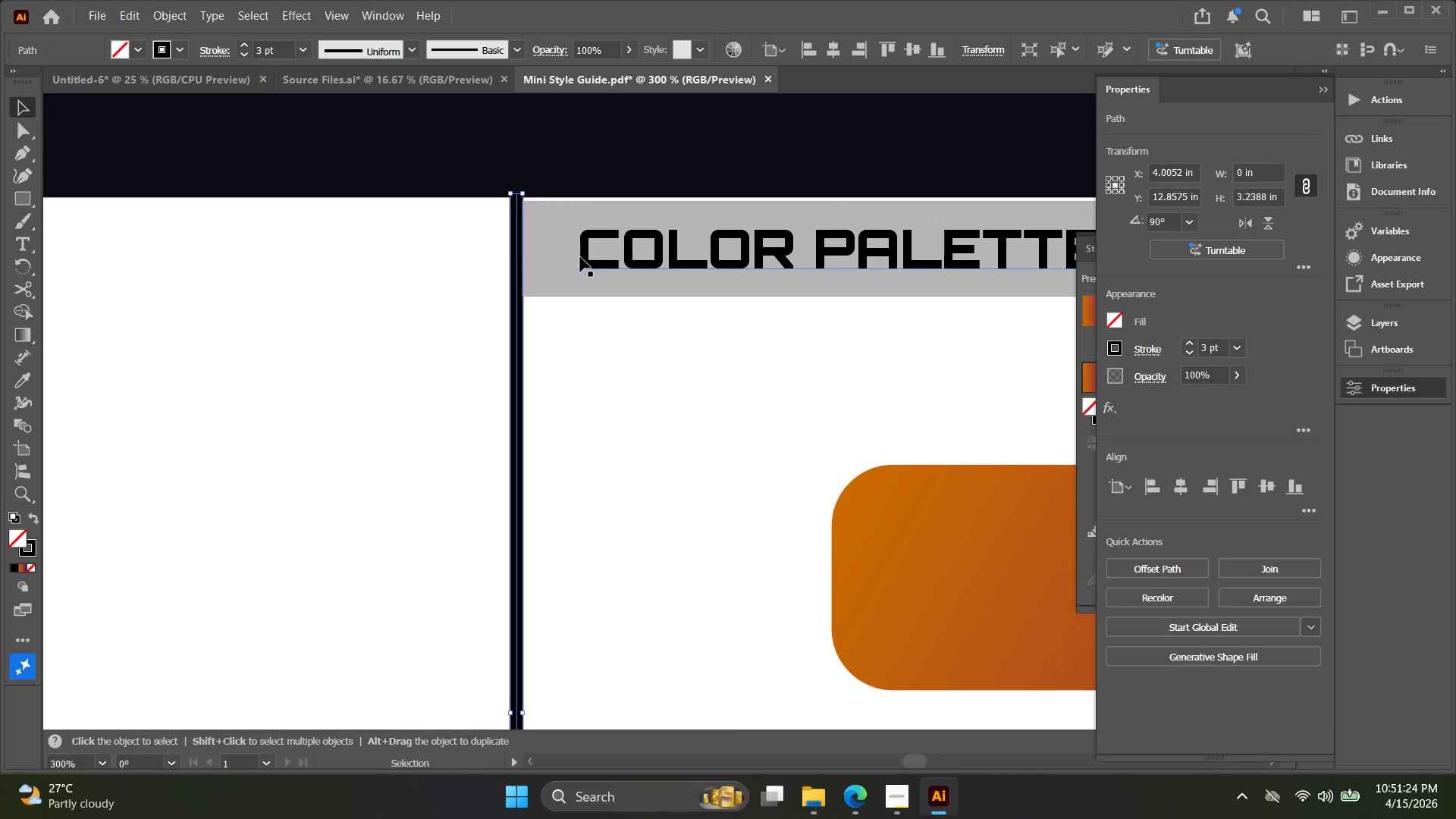 
left_click([581, 268])
 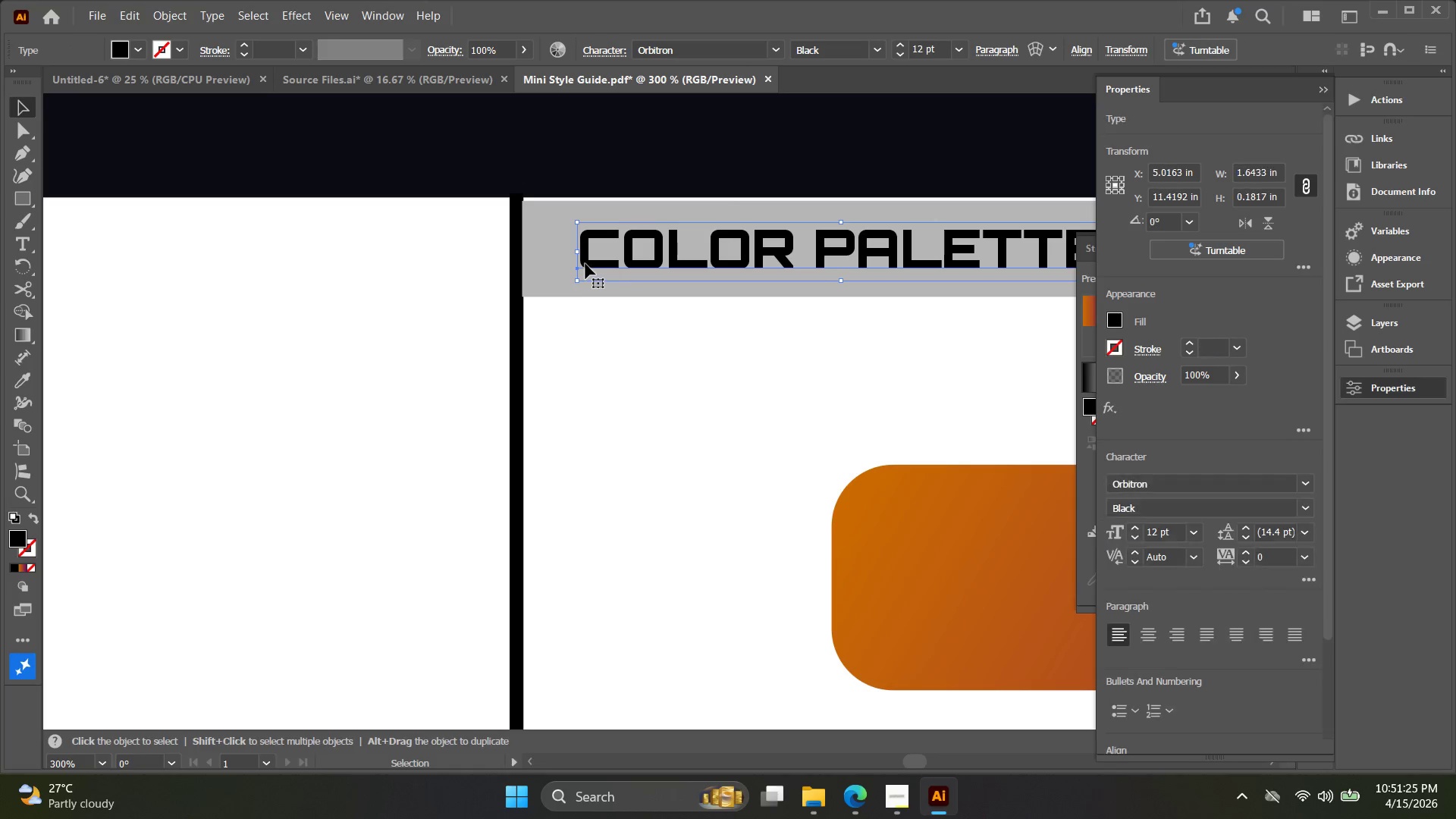 
hold_key(key=ShiftLeft, duration=0.36)
left_click([545, 251])
 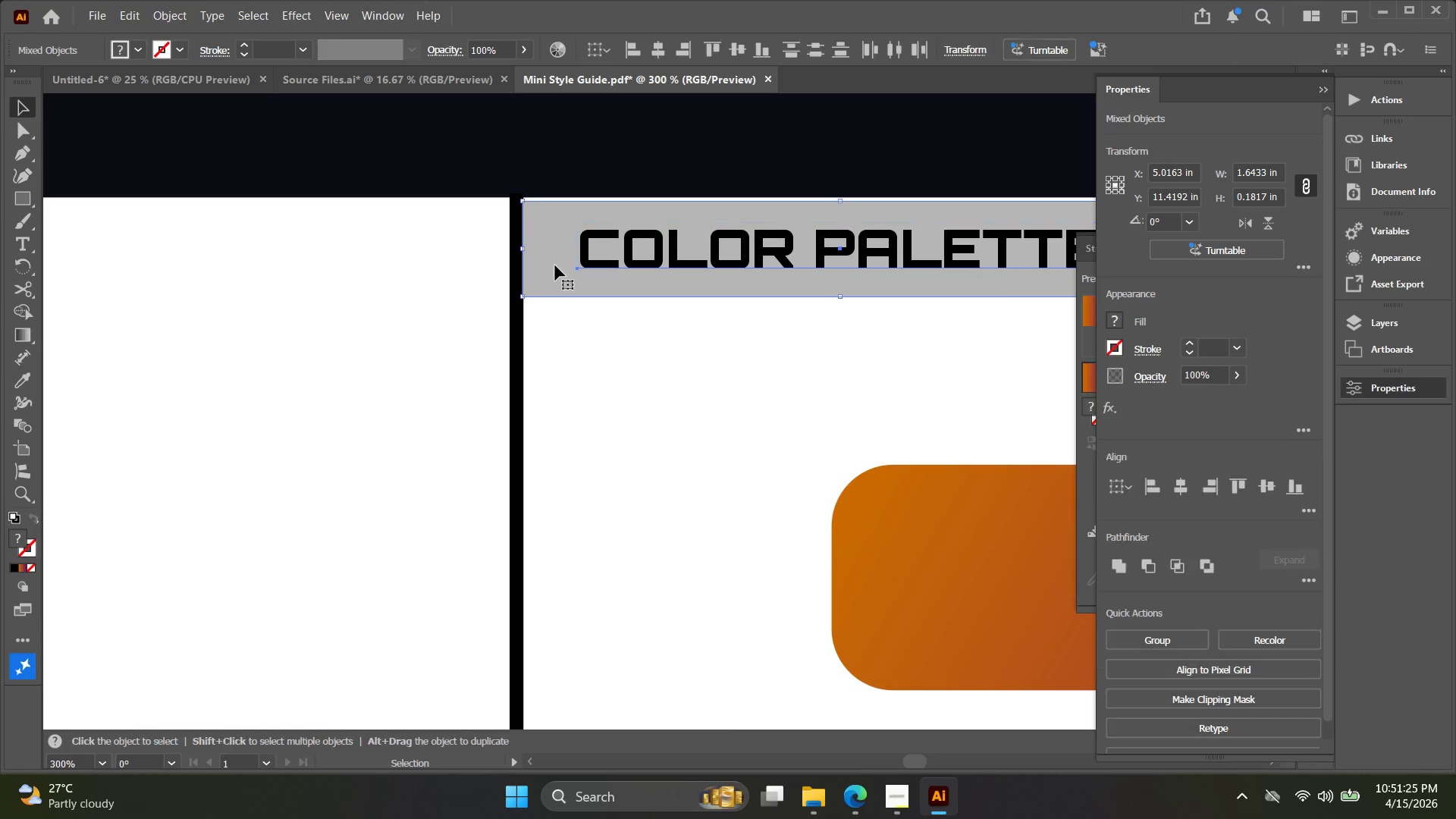 
left_click_drag(start_coordinate=[555, 270], to_coordinate=[554, 263])
 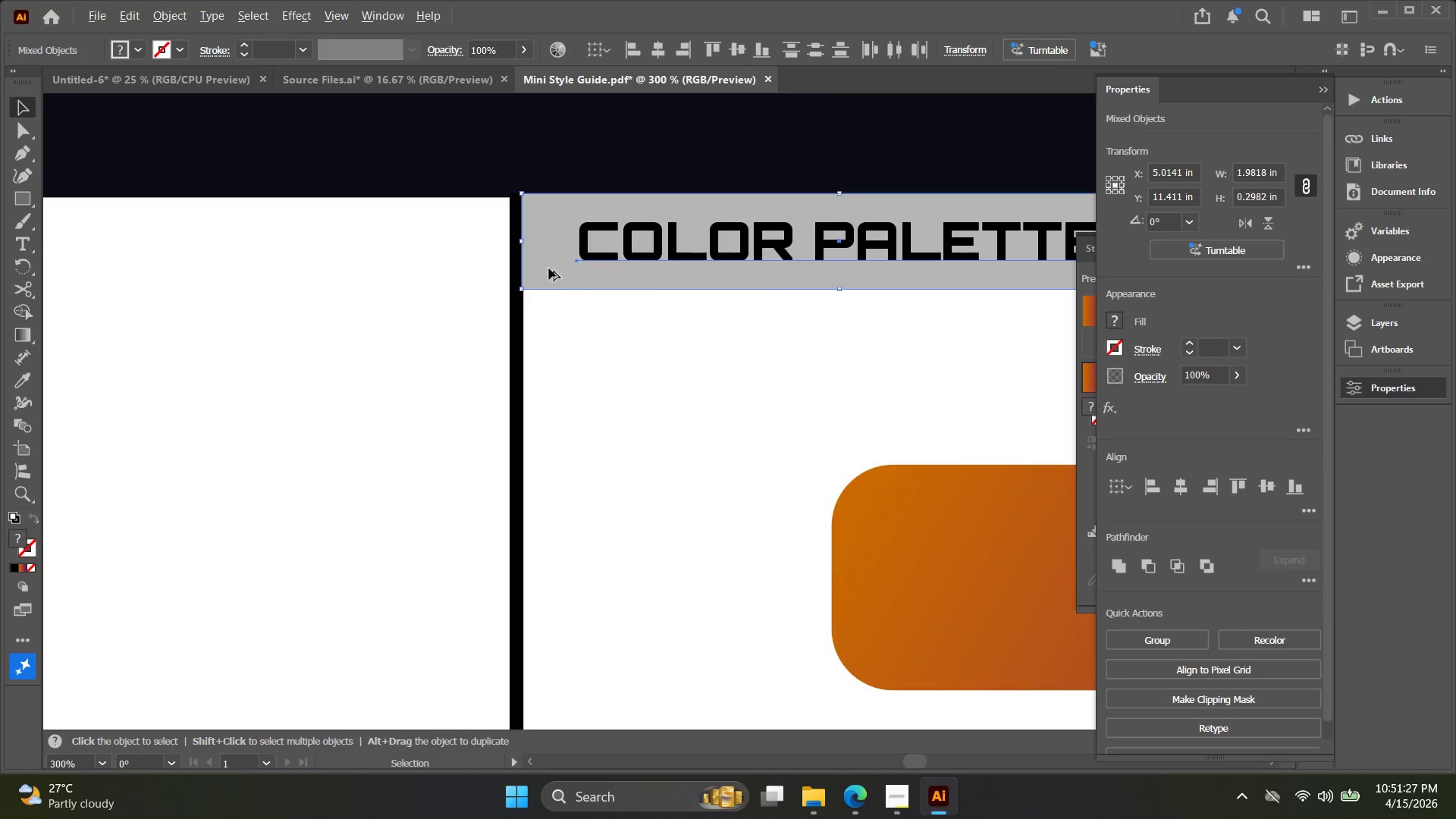 
key(Alt+AltLeft)
 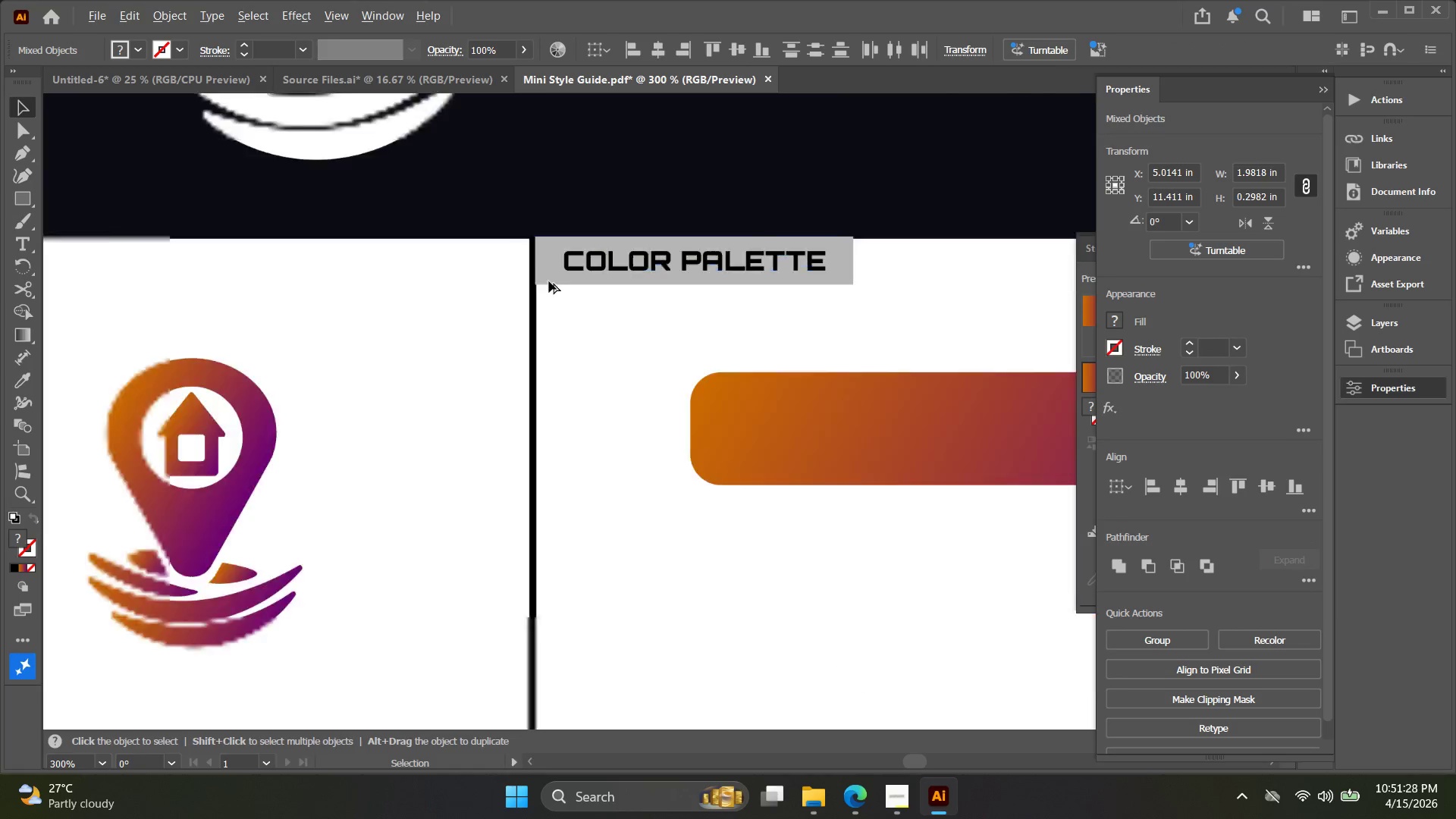 
key(Space)
 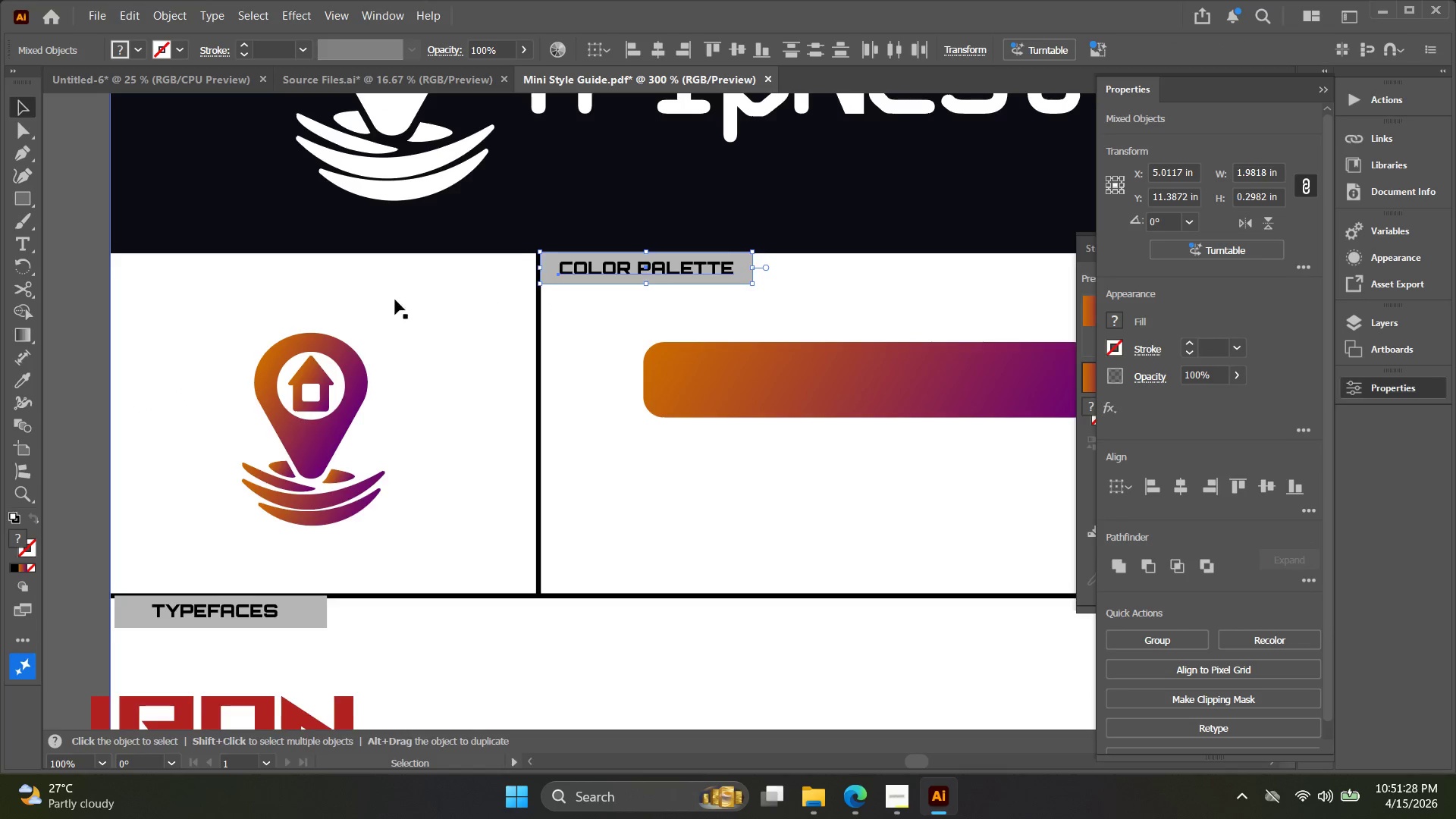 
left_click_drag(start_coordinate=[388, 301], to_coordinate=[566, 336])
 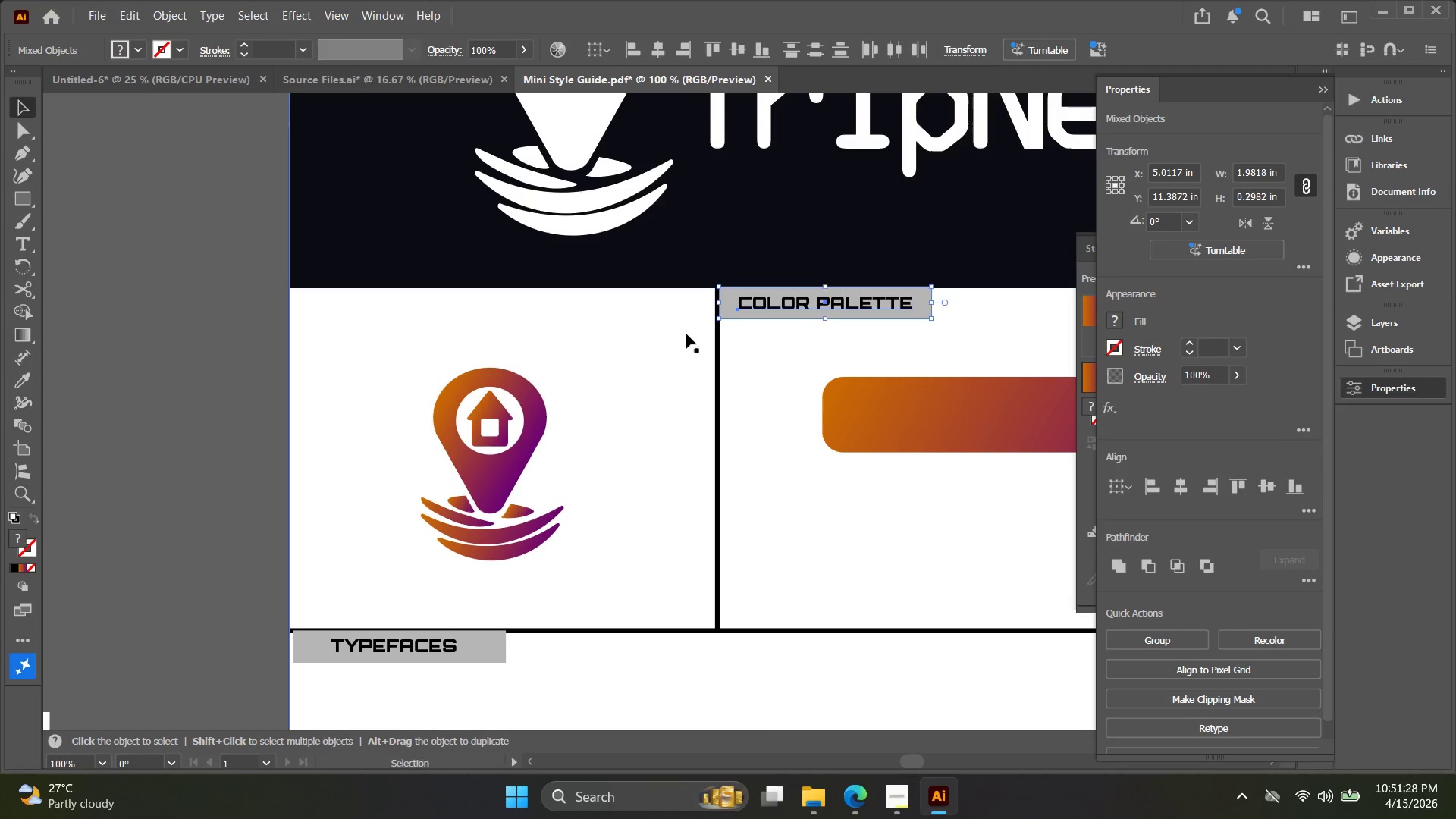 
scroll: coordinate [550, 282], scroll_direction: down, amount: 3.0
 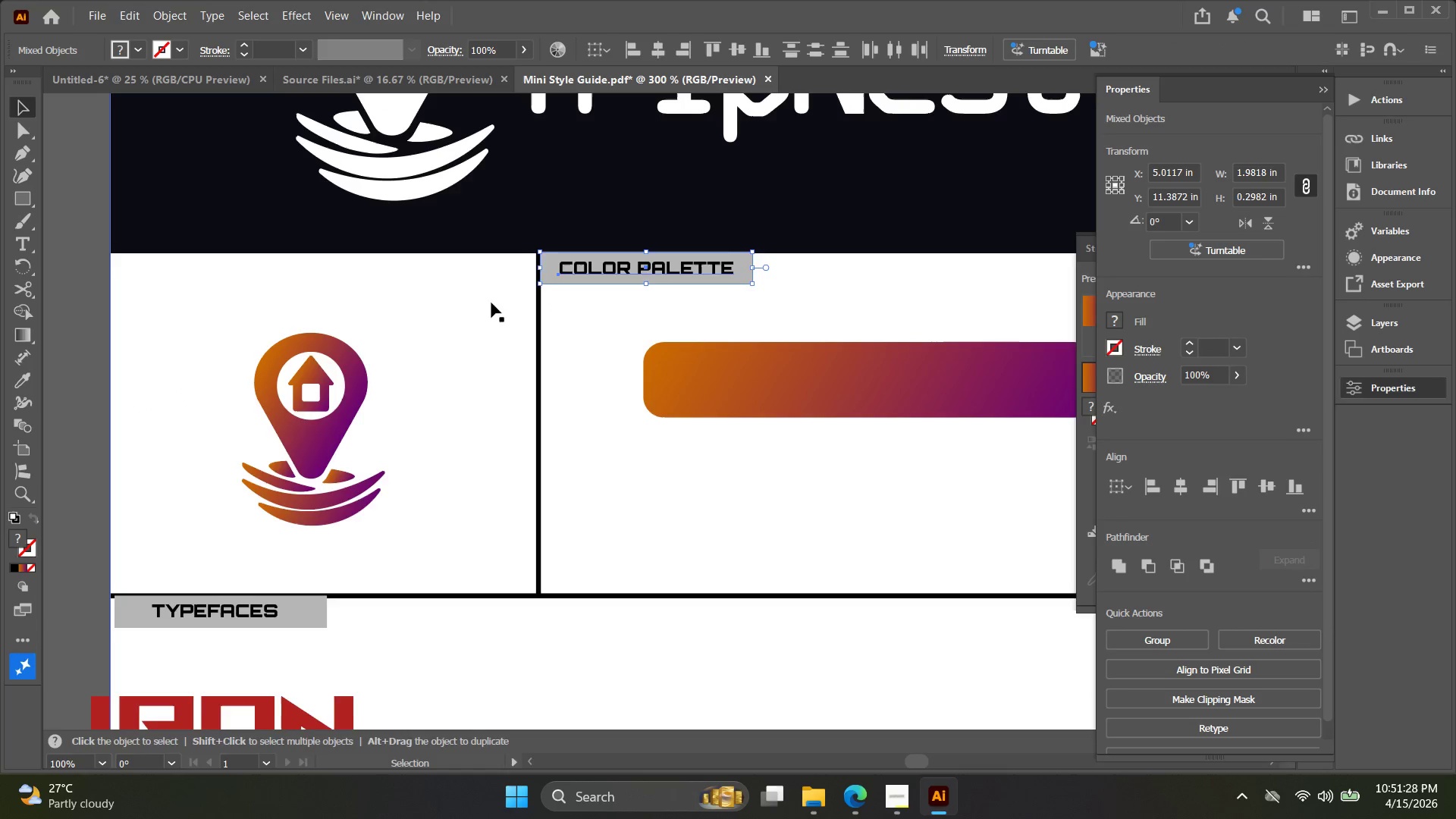 
hold_key(key=AltLeft, duration=2.45)
left_click_drag(start_coordinate=[764, 312], to_coordinate=[333, 310])
 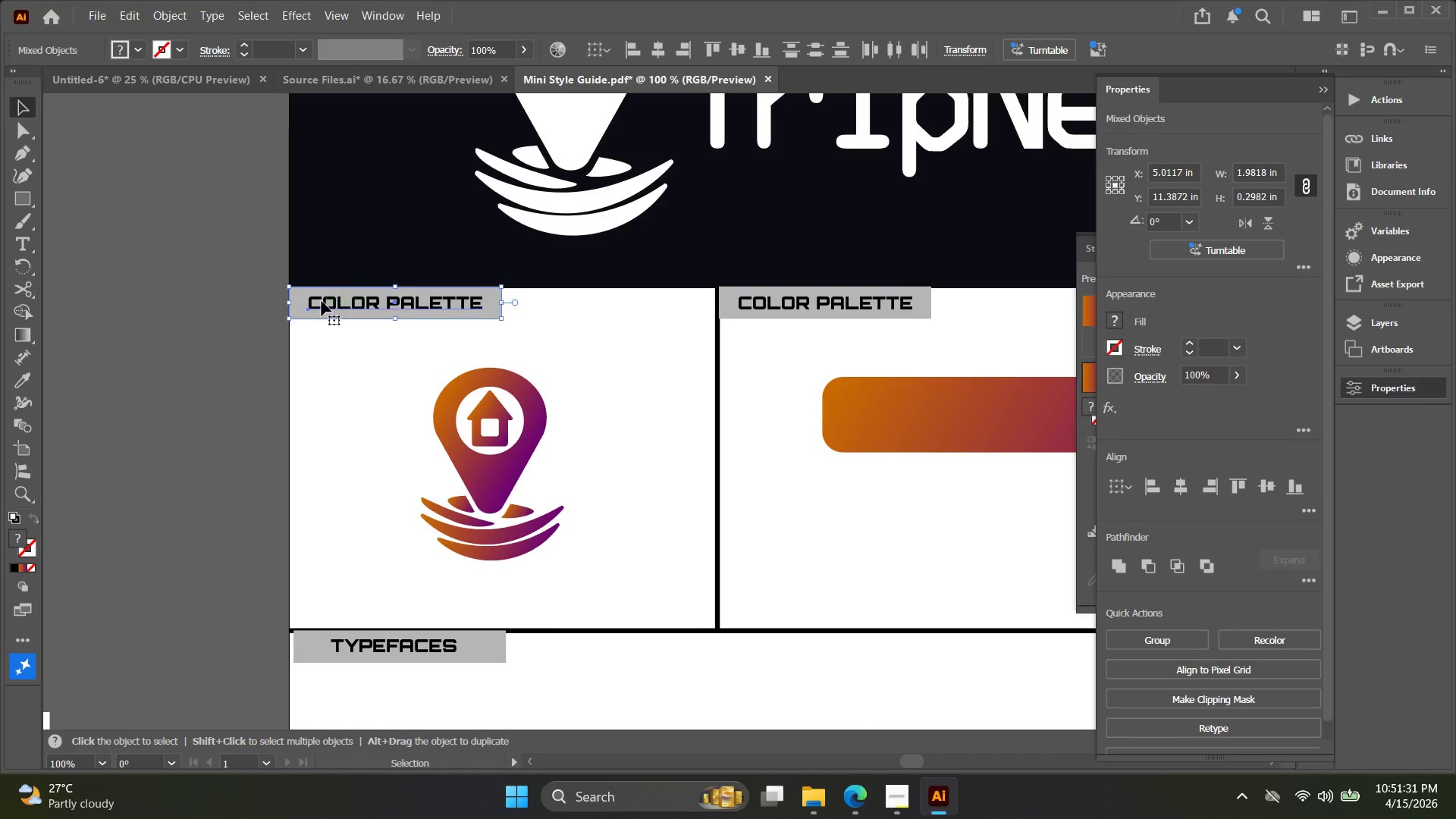 
key(Alt+AltLeft)
 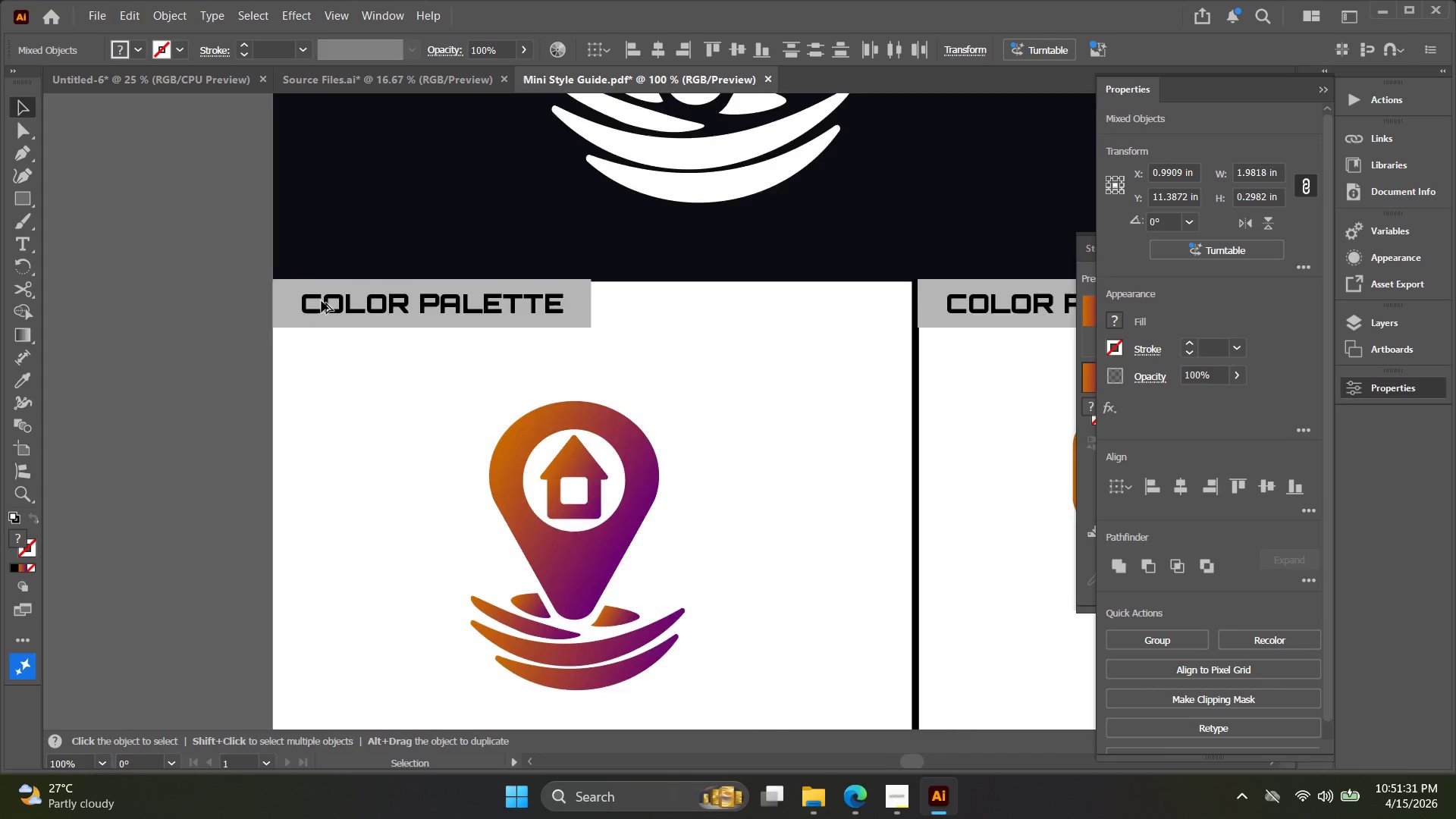 
double_click([372, 309])
 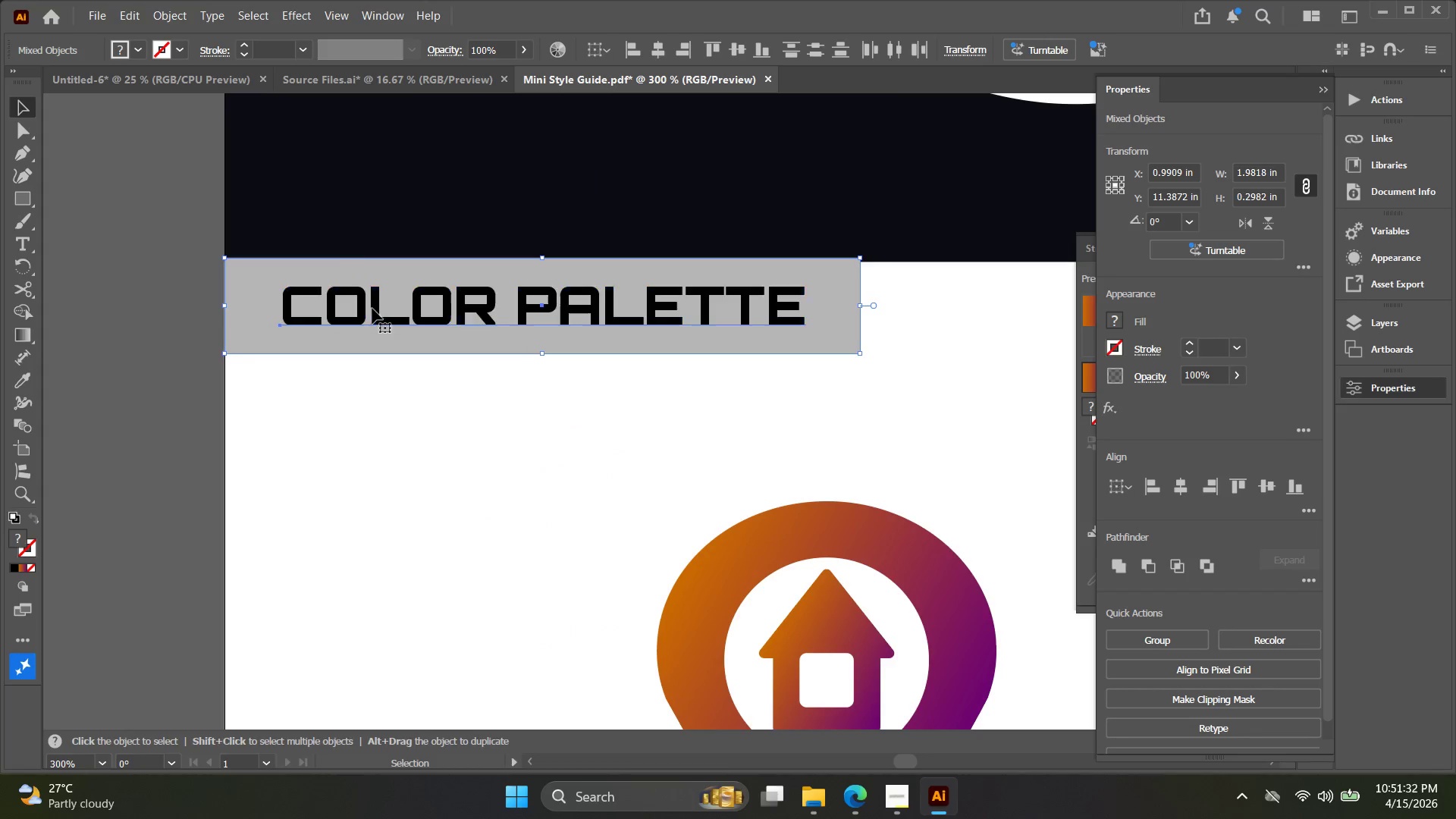 
scroll: coordinate [322, 301], scroll_direction: up, amount: 3.0
 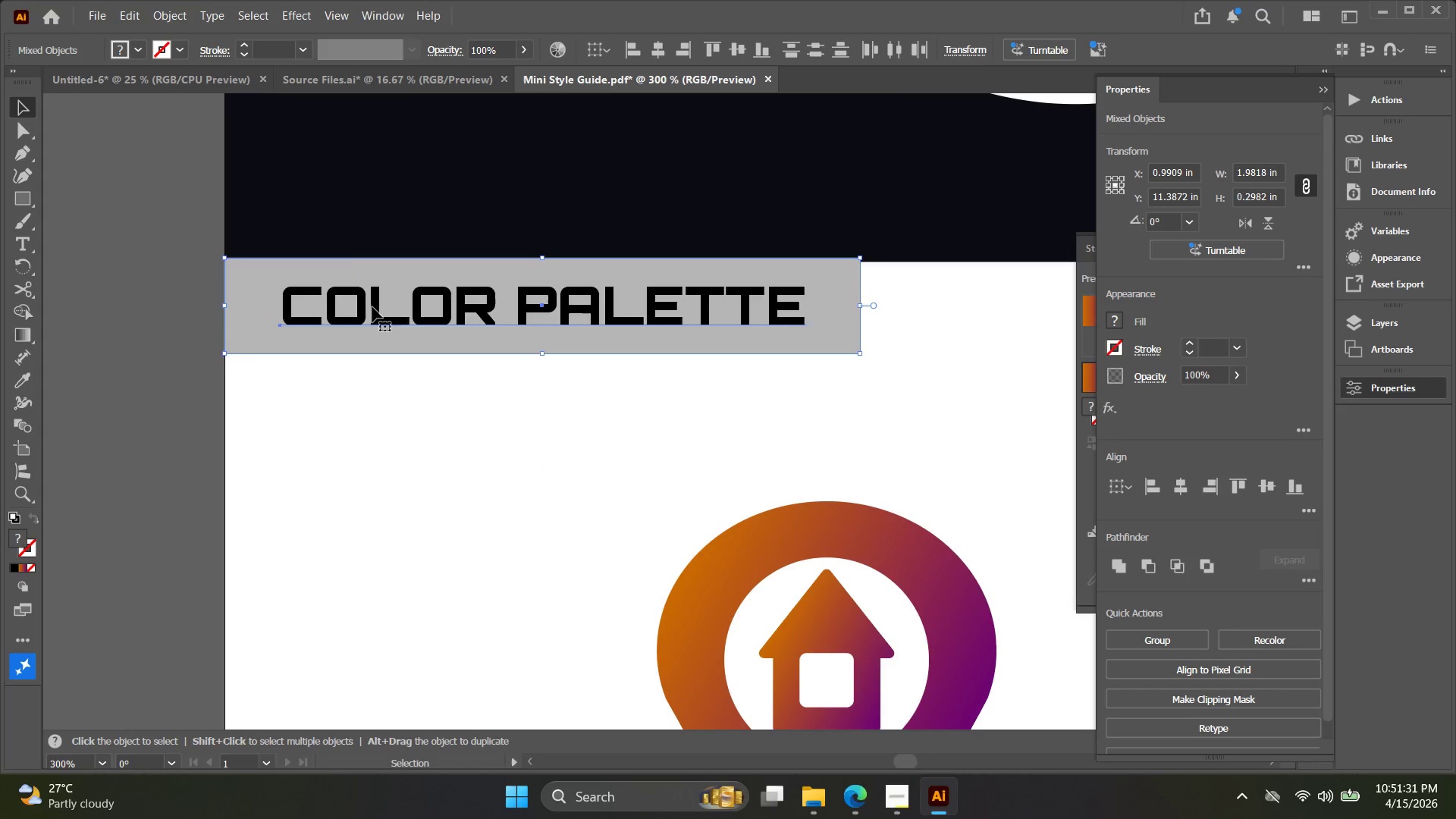 
triple_click([372, 309])
 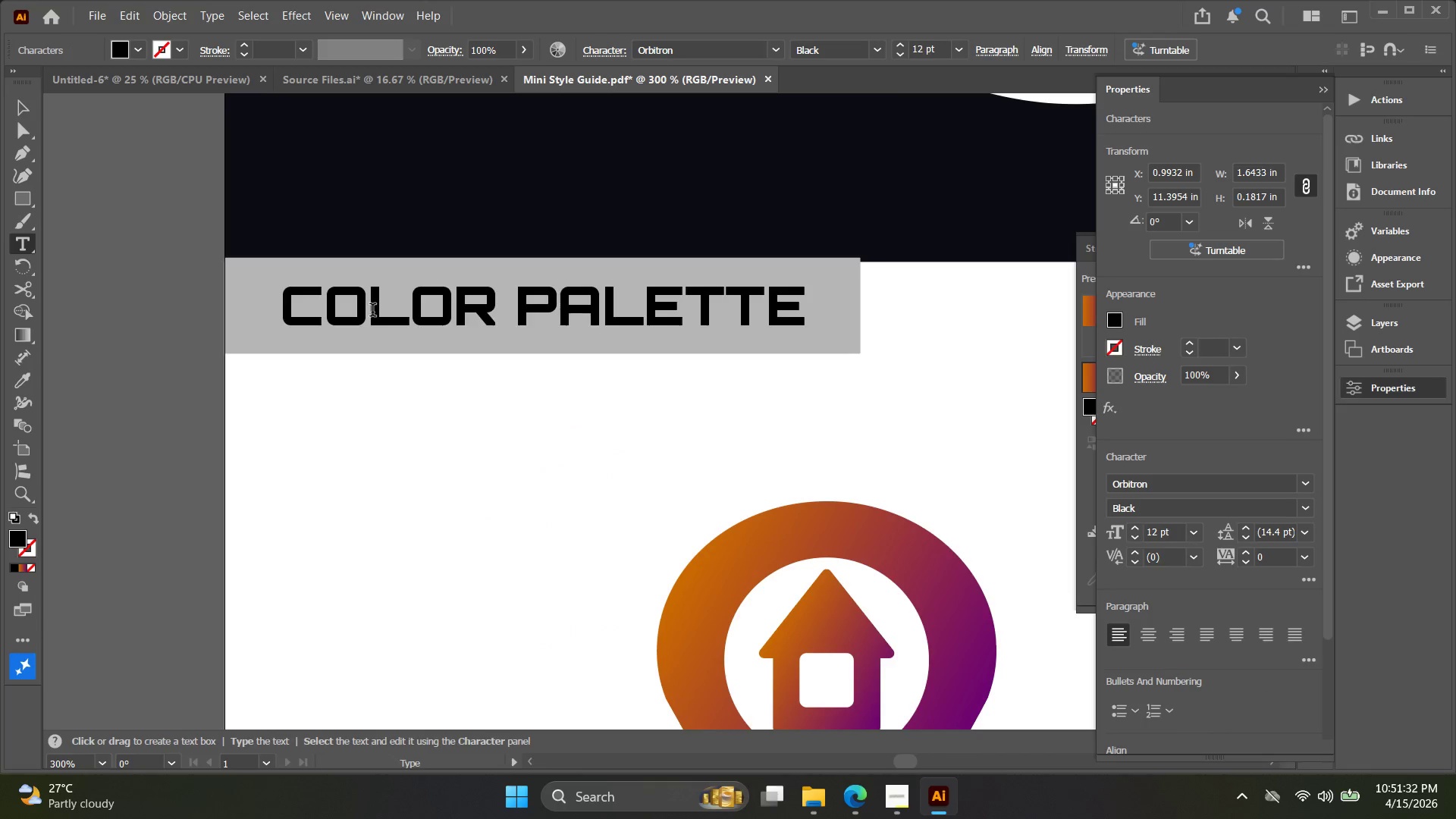 
triple_click([371, 312])
 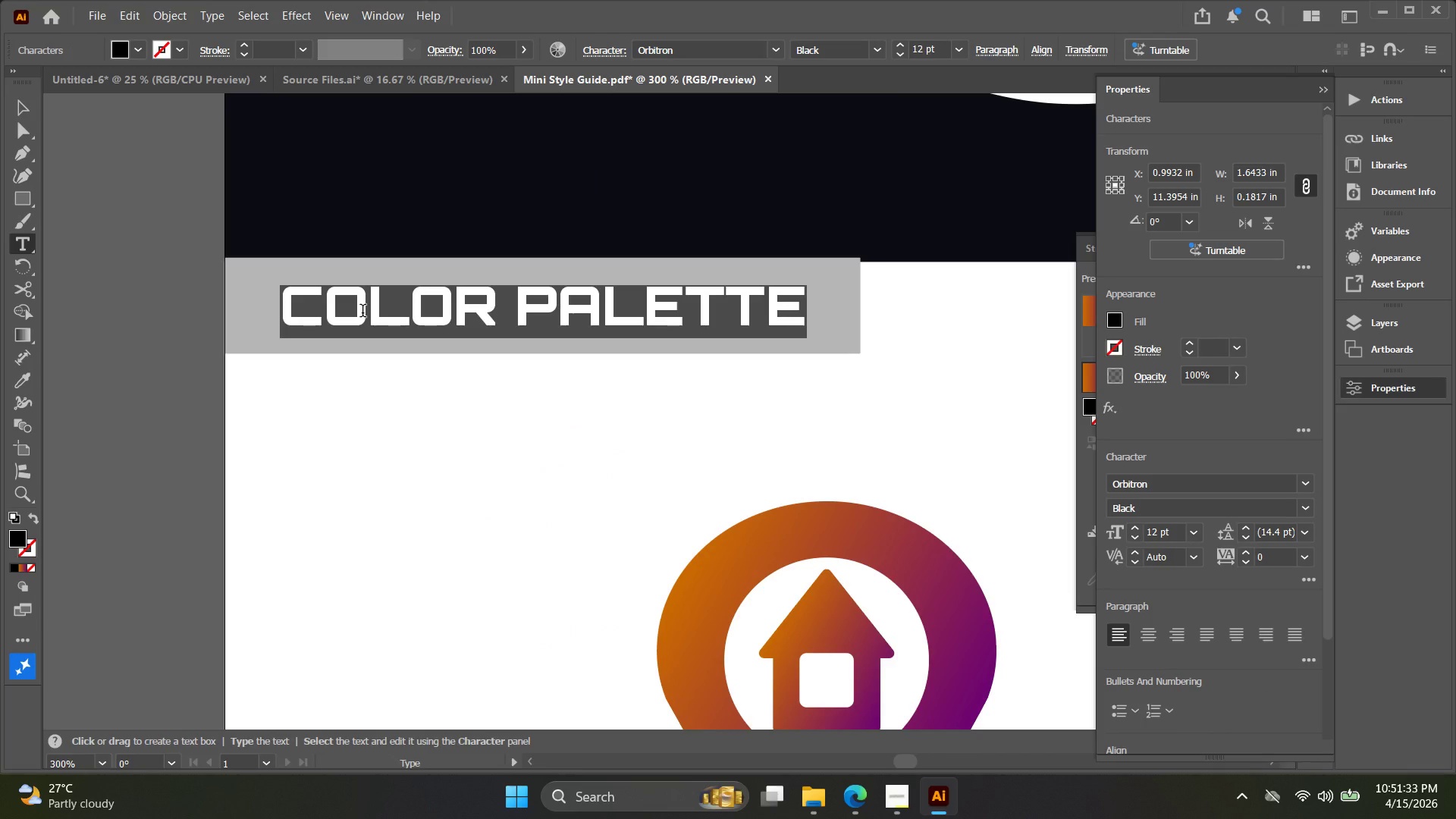 
type(APP ICON)
 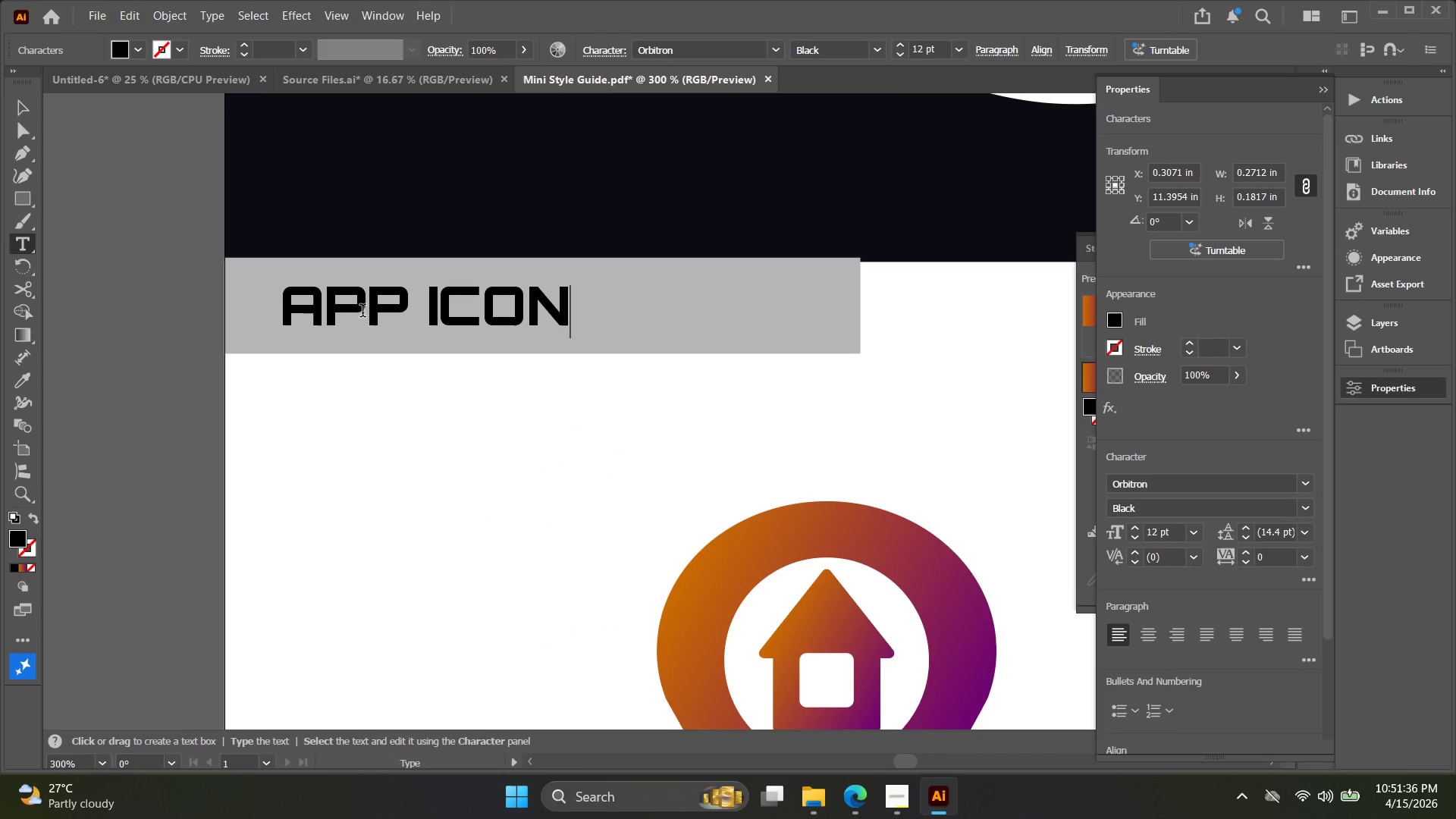 
key(Alt+AltLeft)
 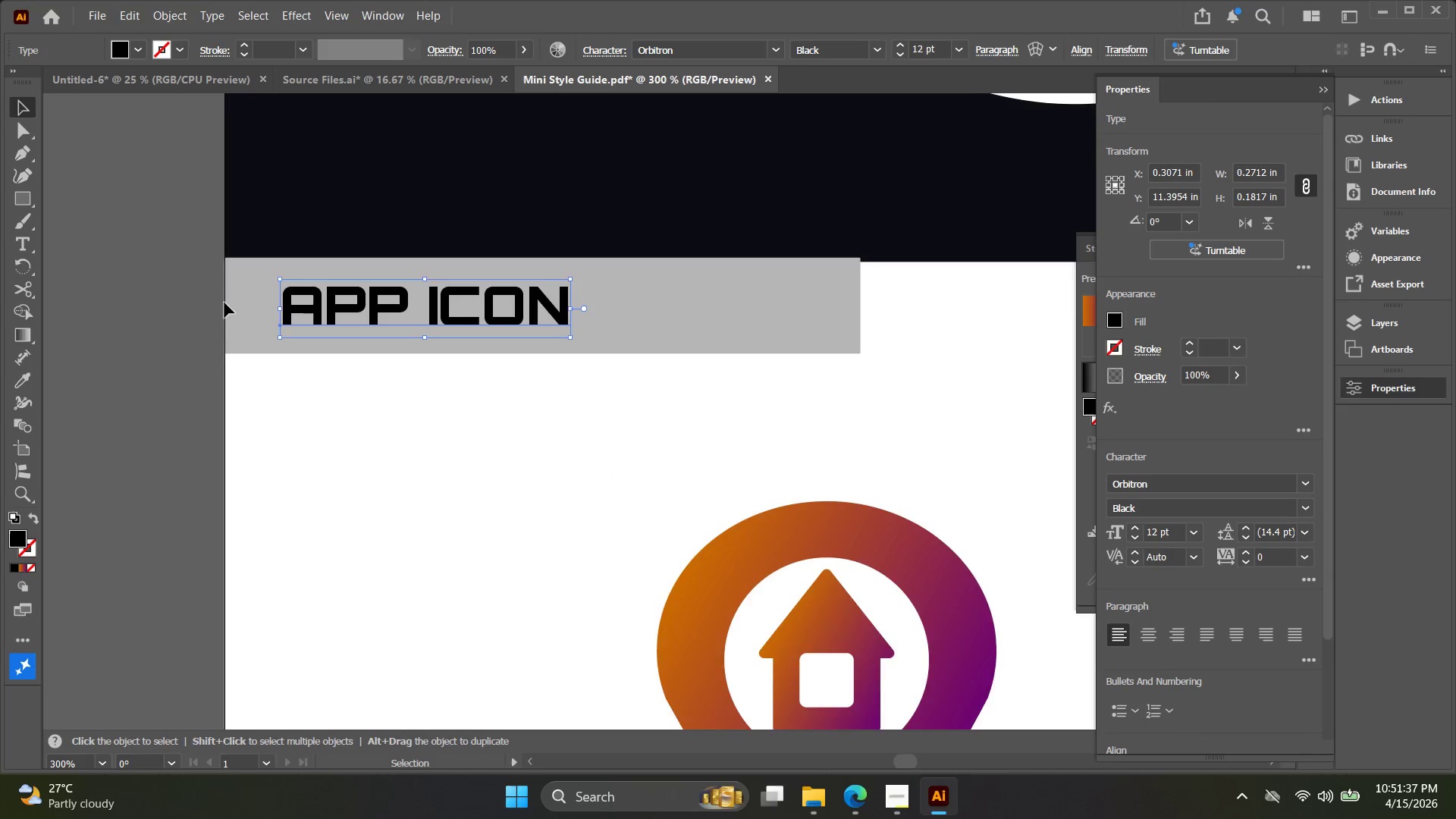 
hold_key(key=Space, duration=0.34)
 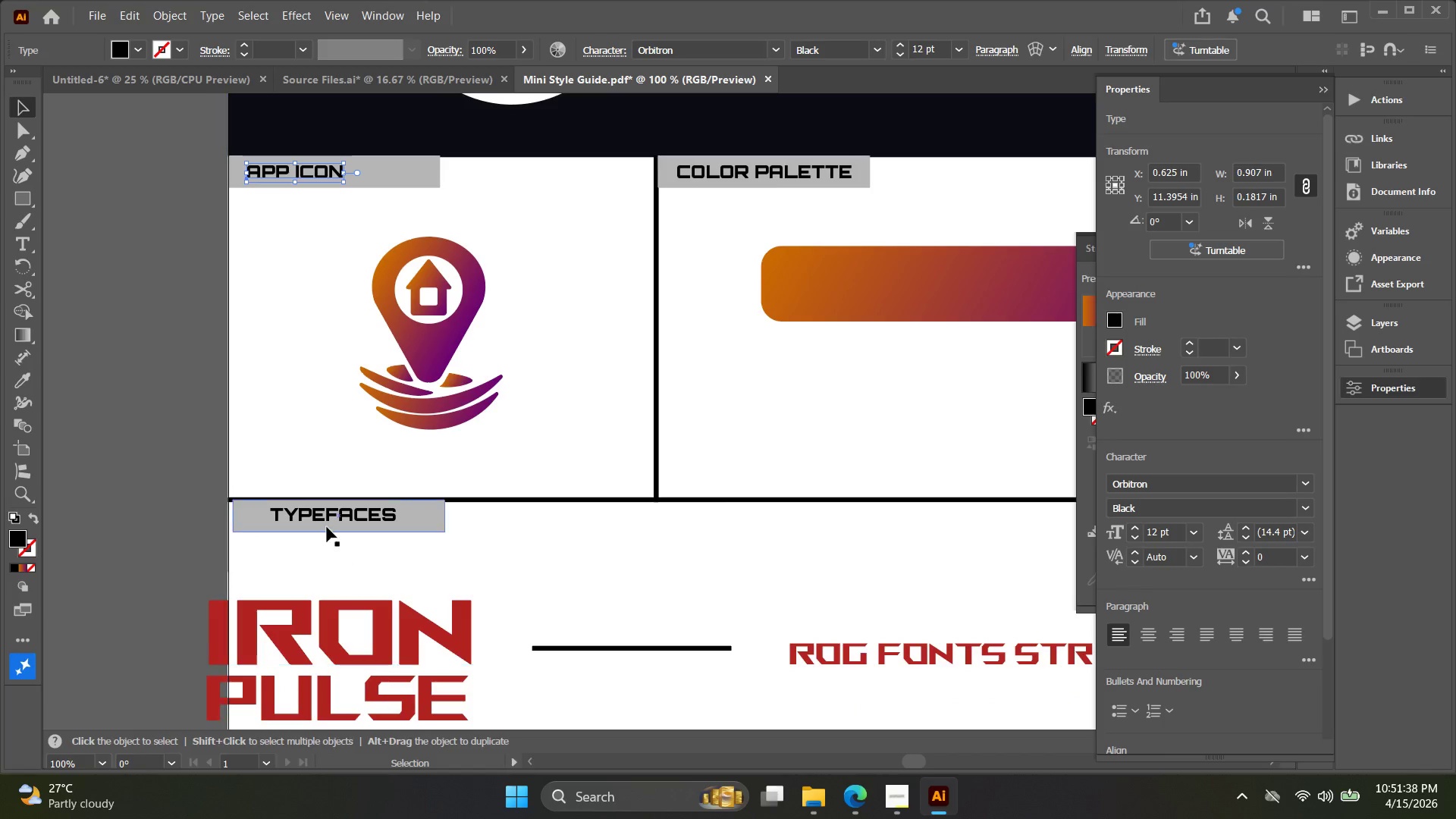 
left_click_drag(start_coordinate=[439, 405], to_coordinate=[411, 246])
 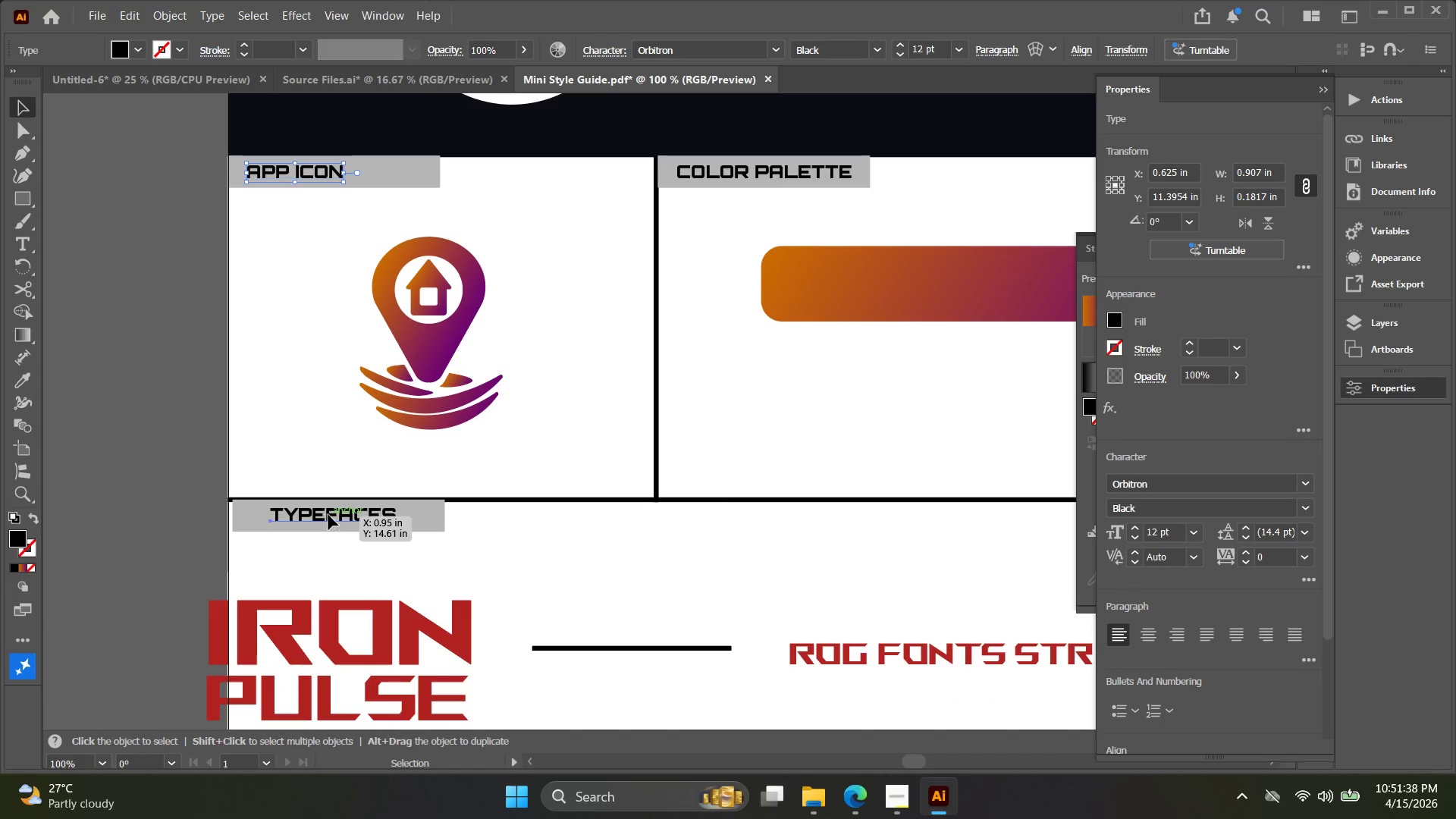 
scroll: coordinate [271, 341], scroll_direction: down, amount: 3.0
 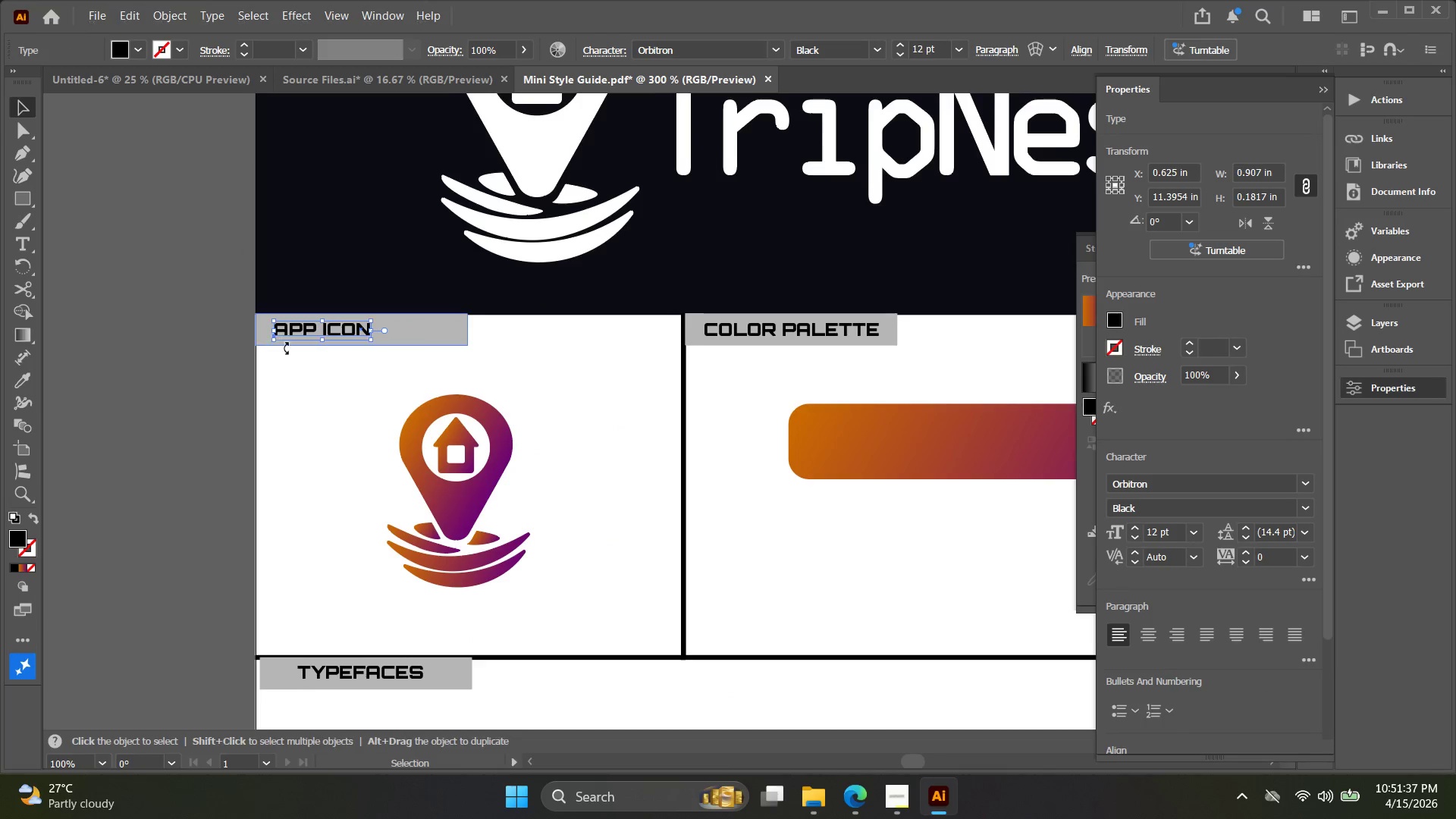 
key(Alt+AltLeft)
 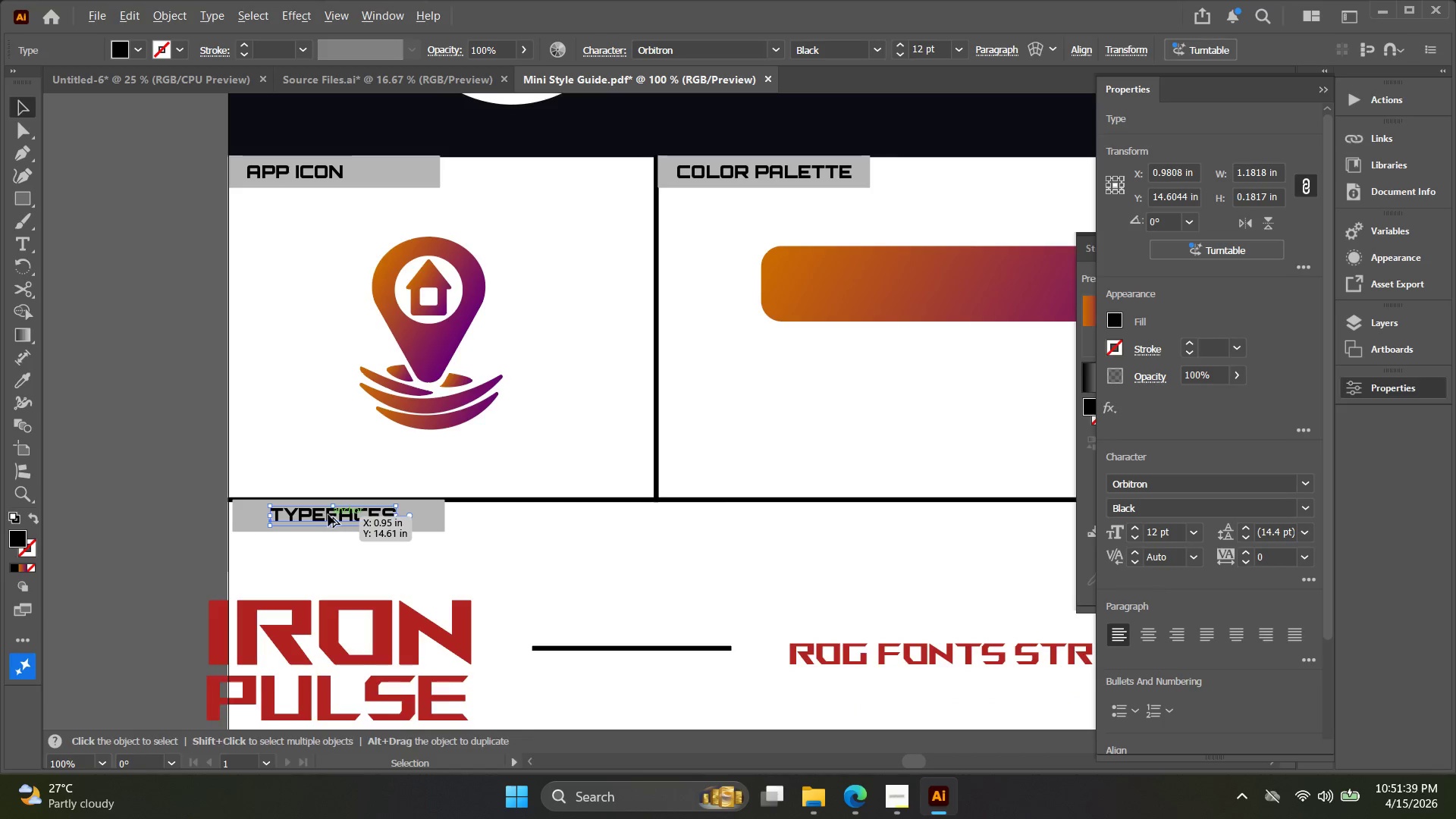 
hold_key(key=ShiftLeft, duration=0.38)
left_click([345, 559])
 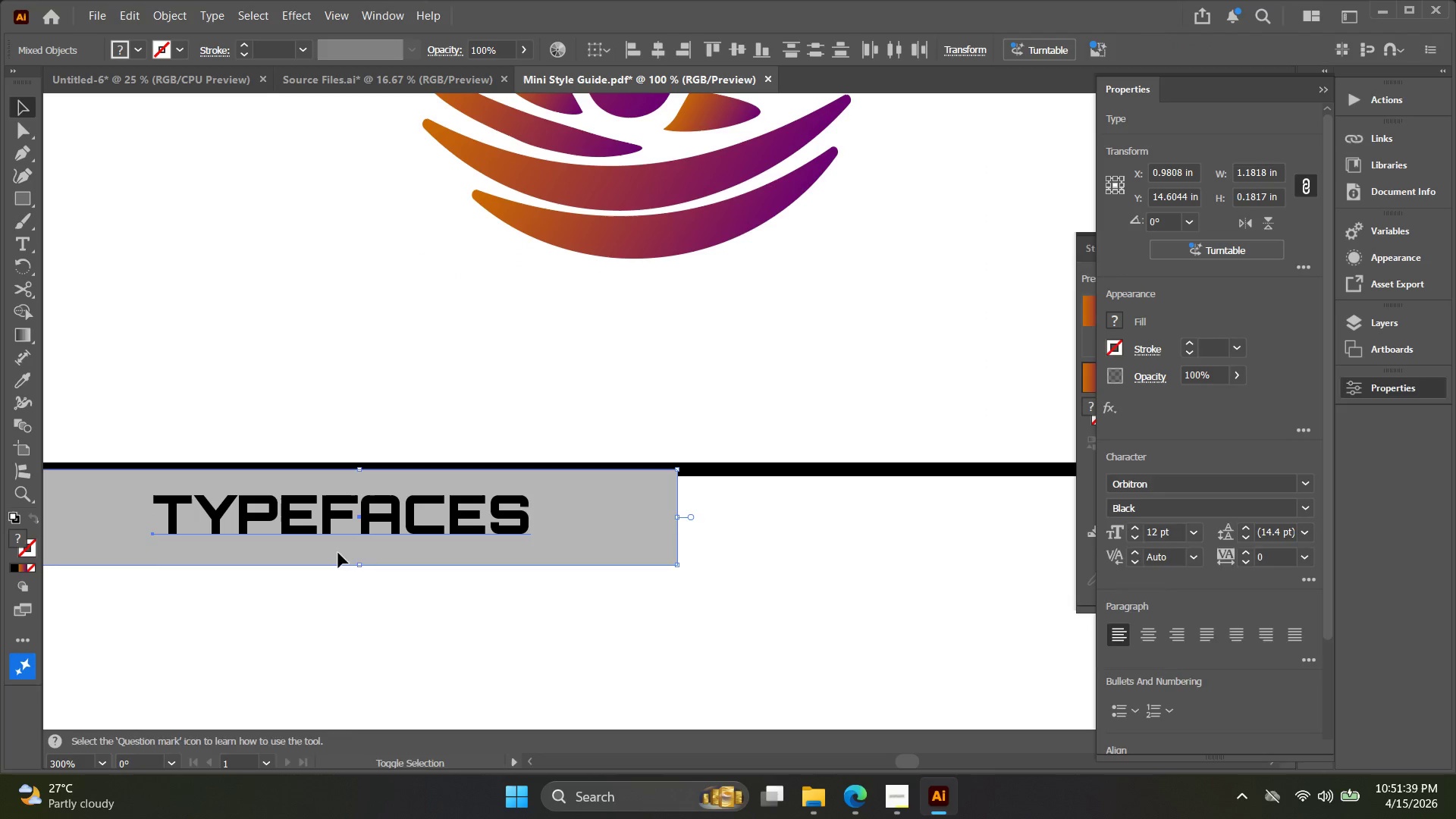 
scroll: coordinate [328, 515], scroll_direction: up, amount: 3.0
 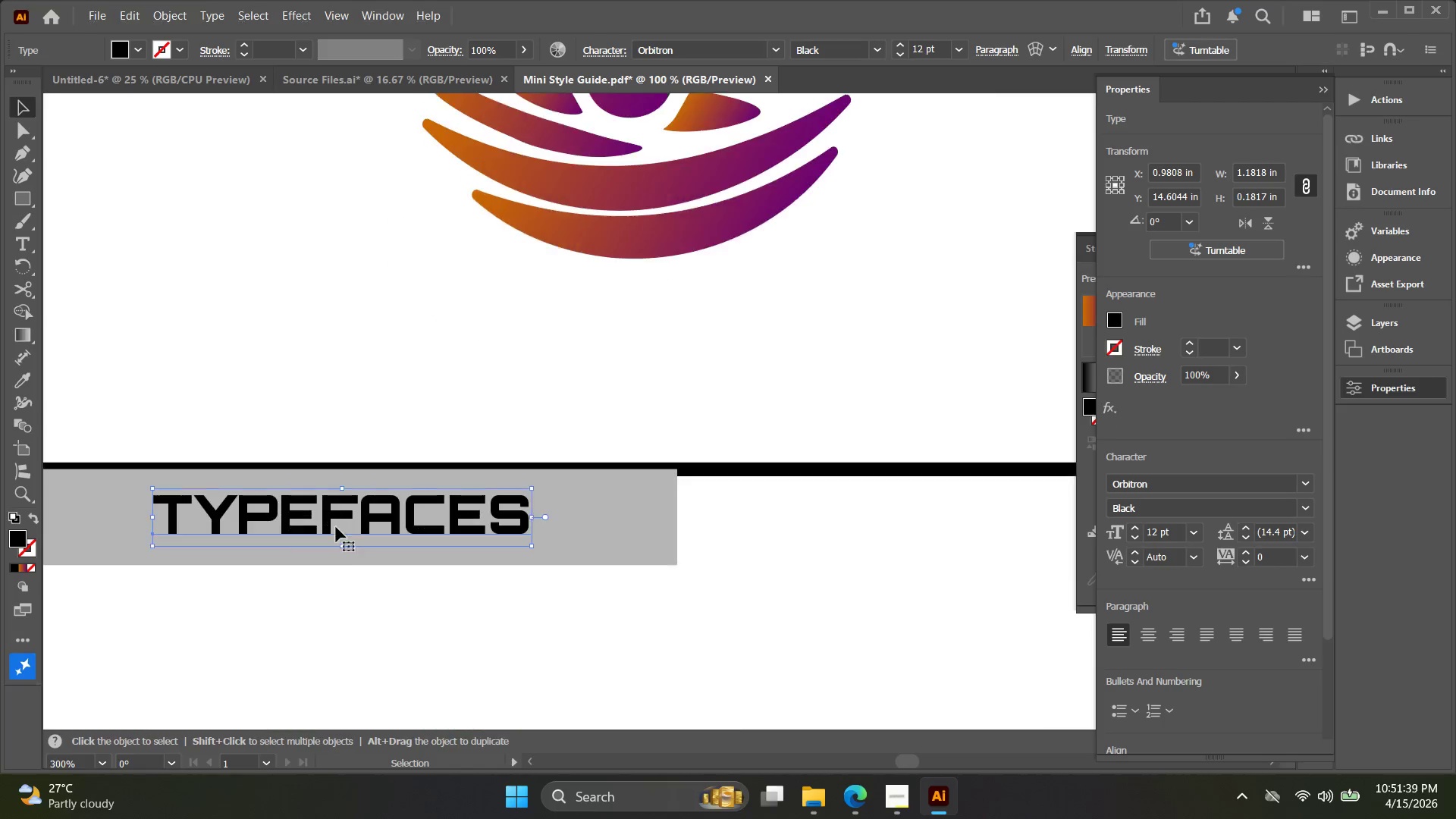 
hold_key(key=Space, duration=0.31)
 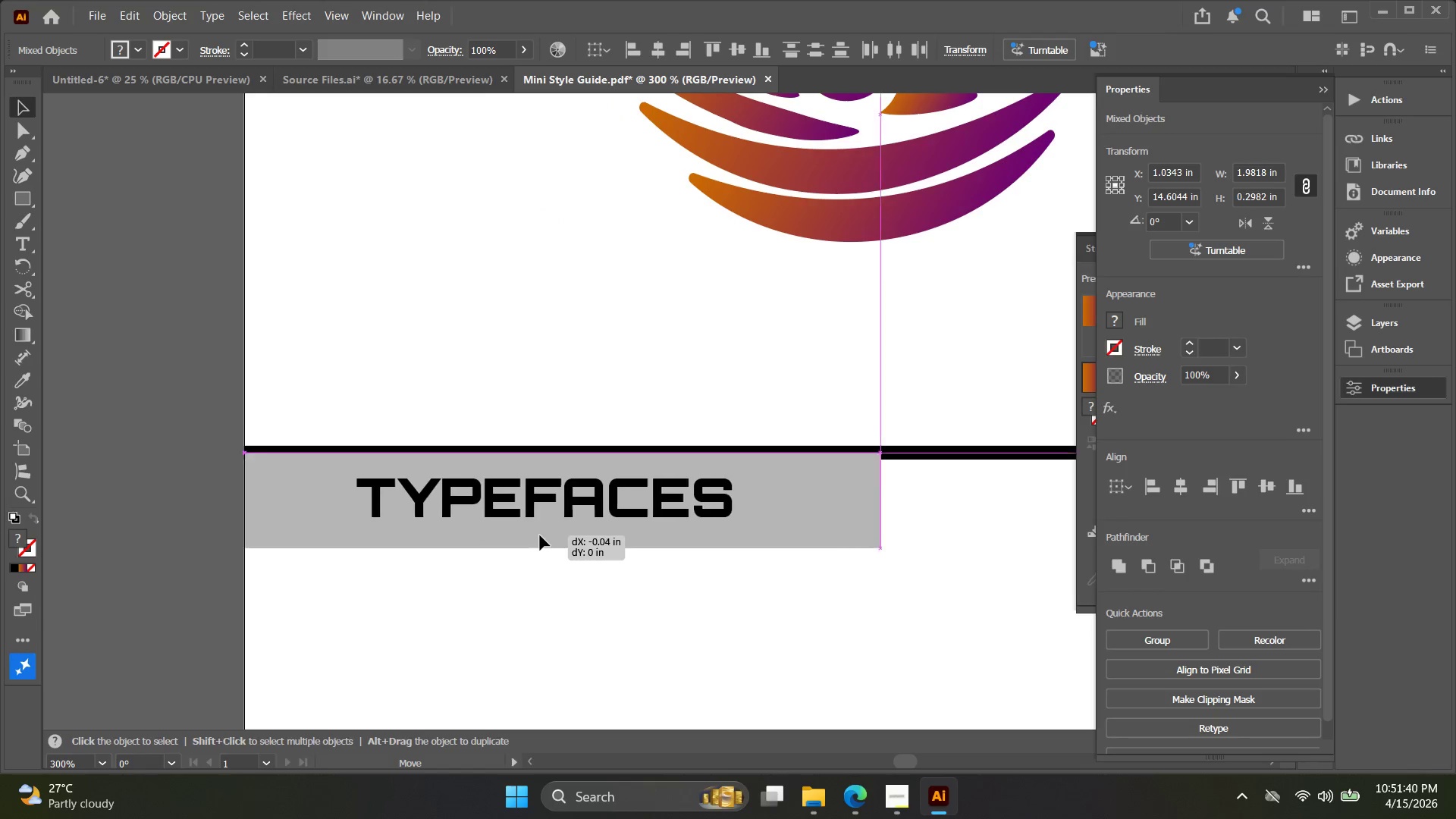 
left_click_drag(start_coordinate=[335, 553], to_coordinate=[552, 536])
 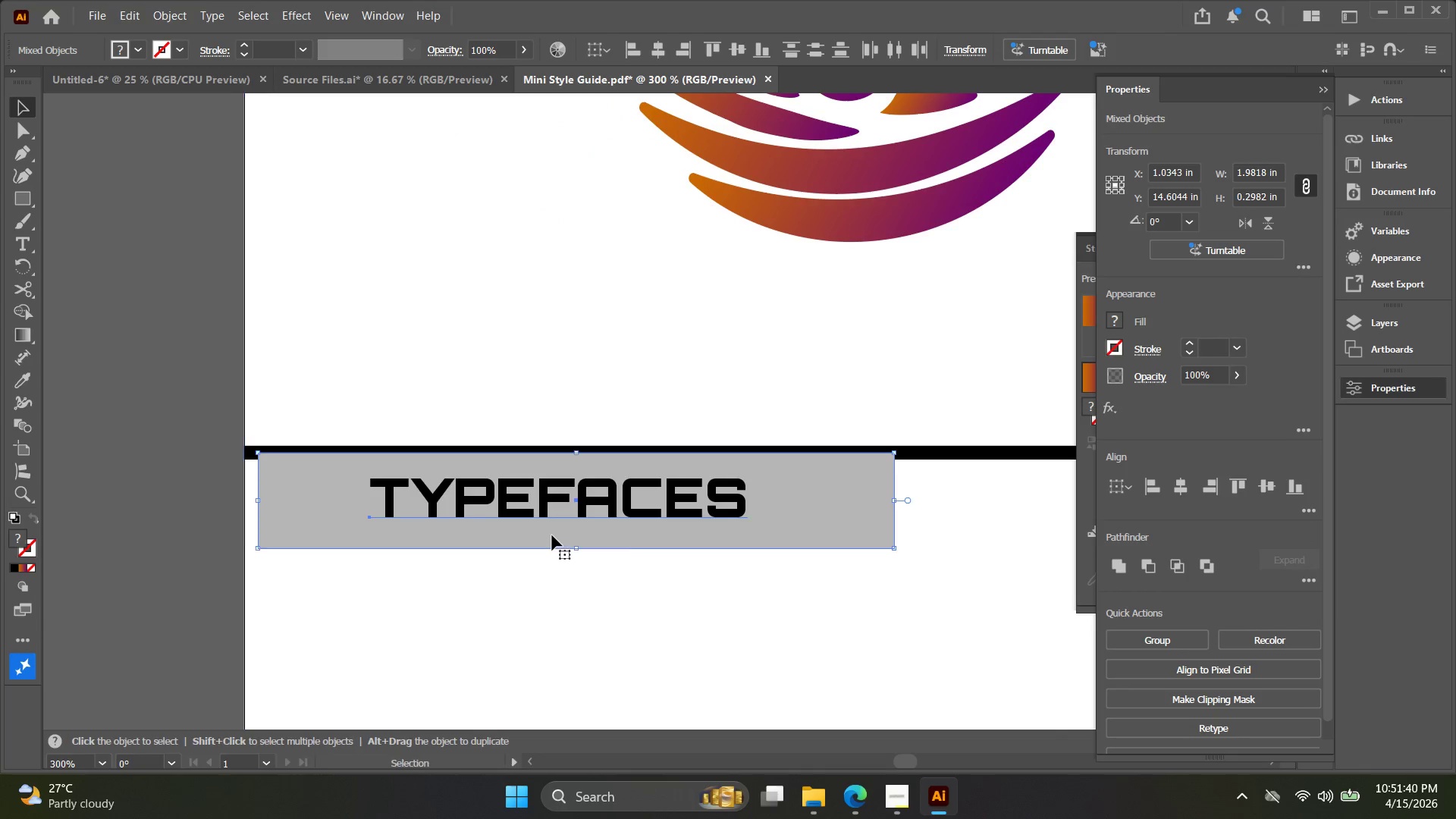 
left_click_drag(start_coordinate=[551, 535], to_coordinate=[538, 539])
 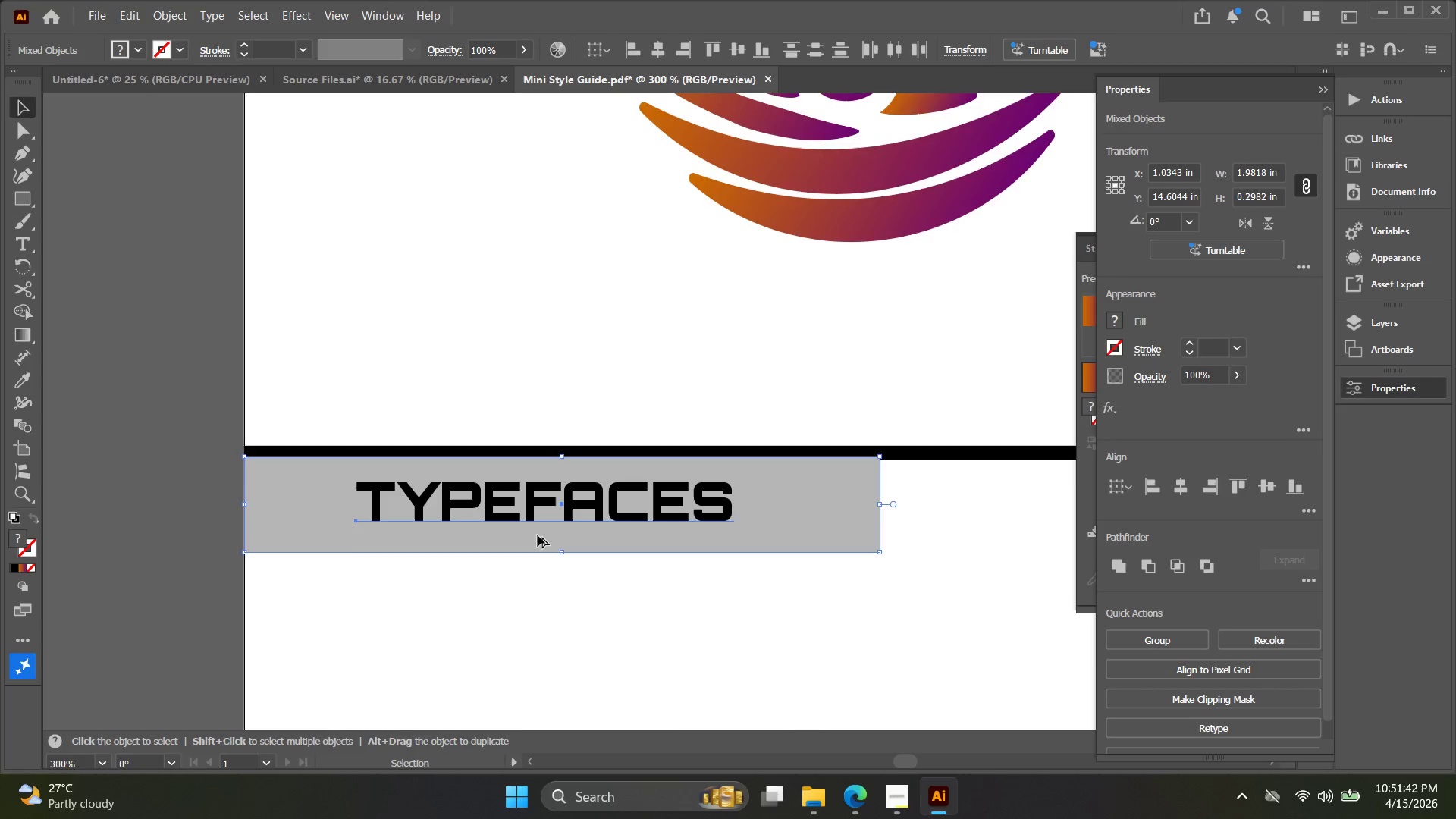 
key(Alt+AltLeft)
 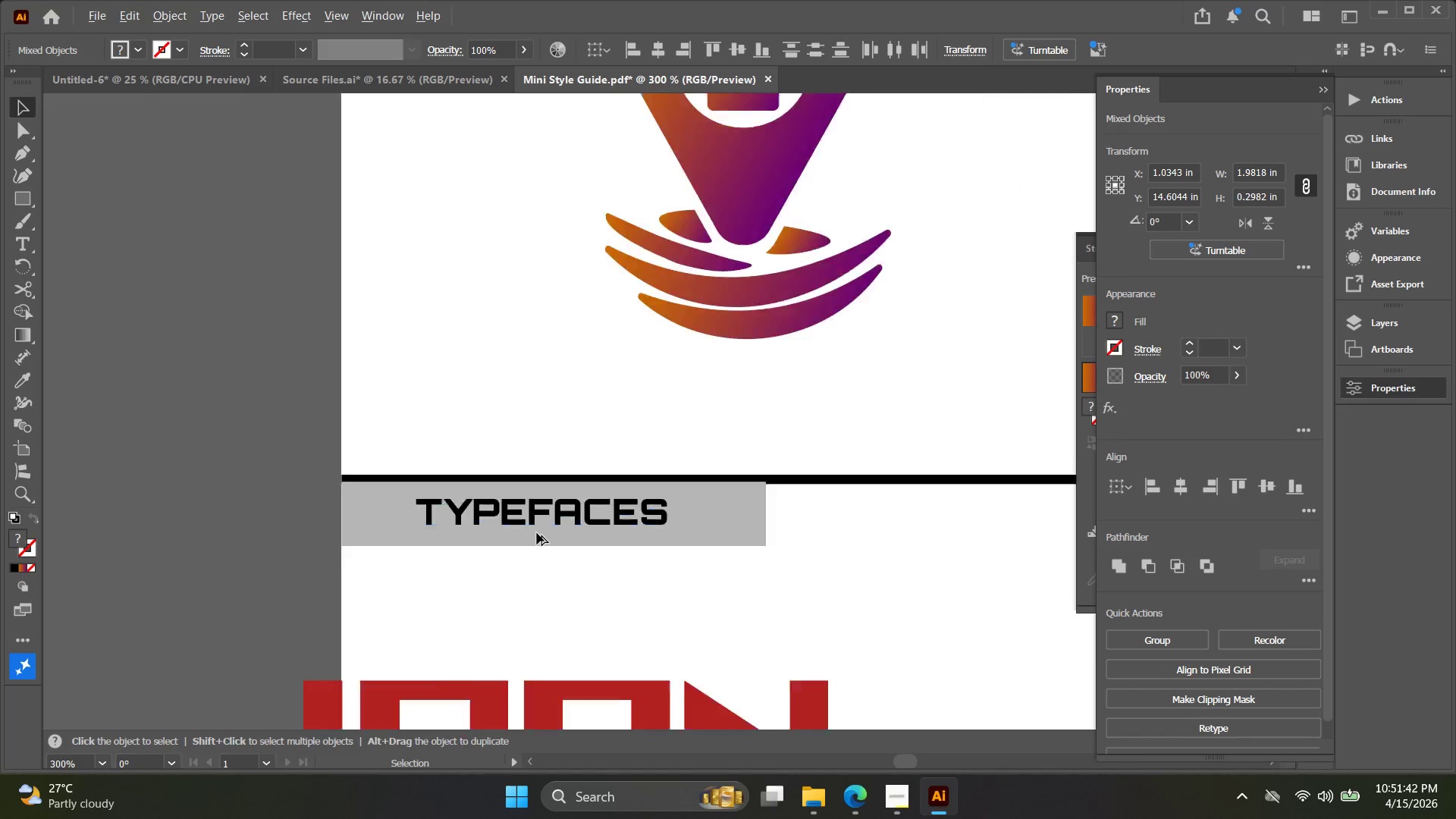 
key(Space)
 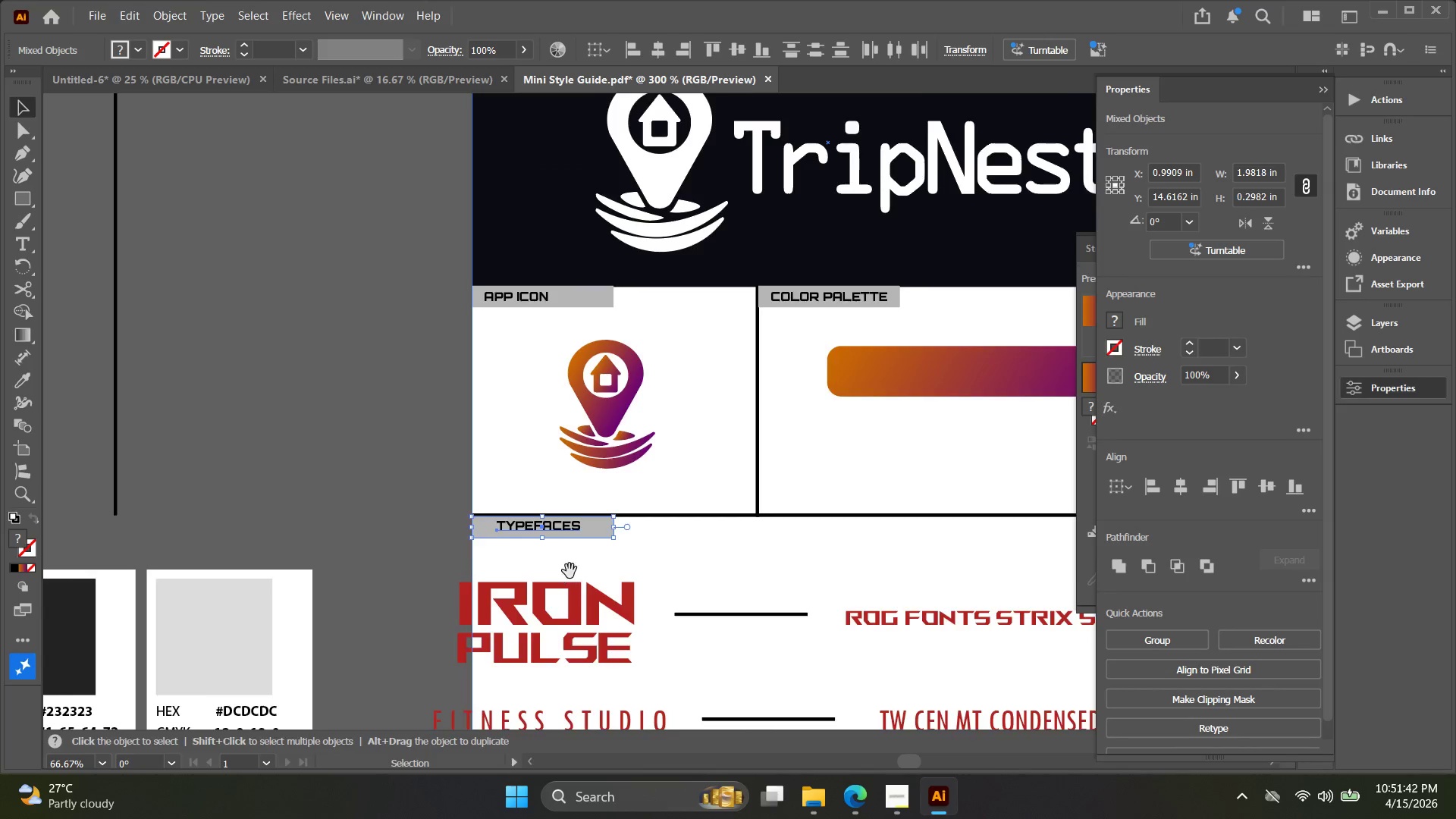 
left_click_drag(start_coordinate=[570, 570], to_coordinate=[463, 450])
 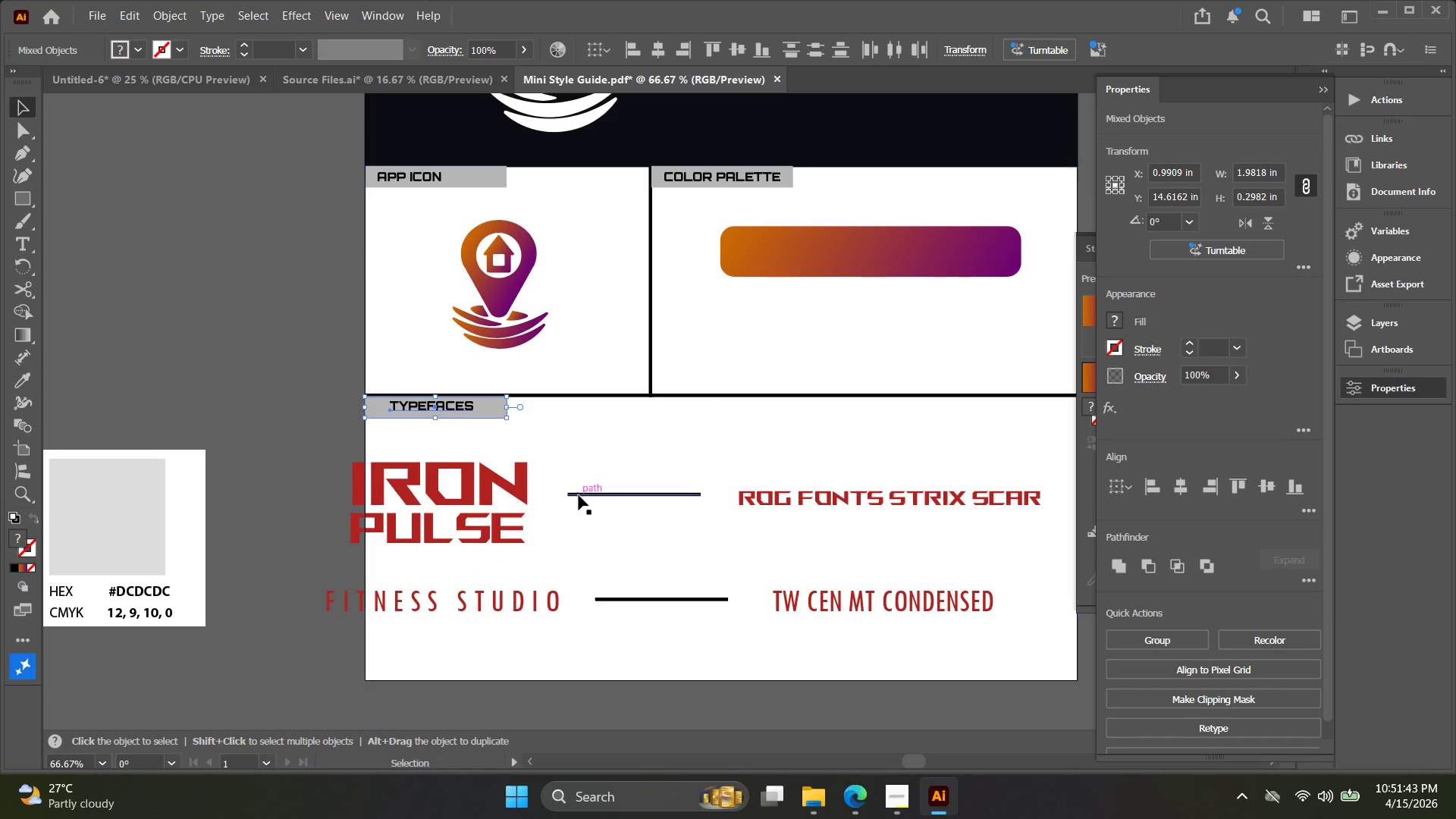 
scroll: coordinate [537, 533], scroll_direction: down, amount: 4.0
 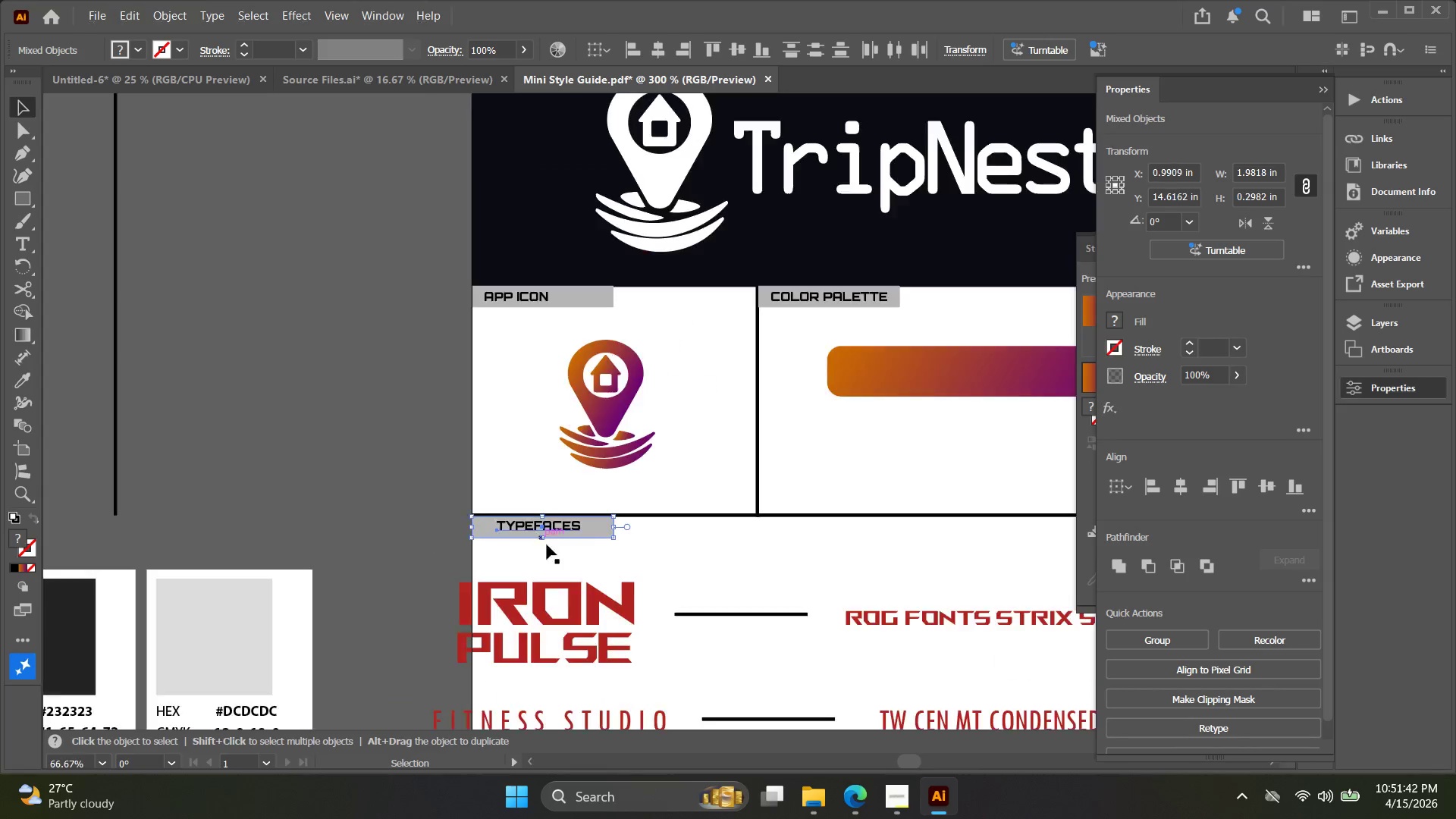 
left_click_drag(start_coordinate=[519, 491], to_coordinate=[586, 490])
 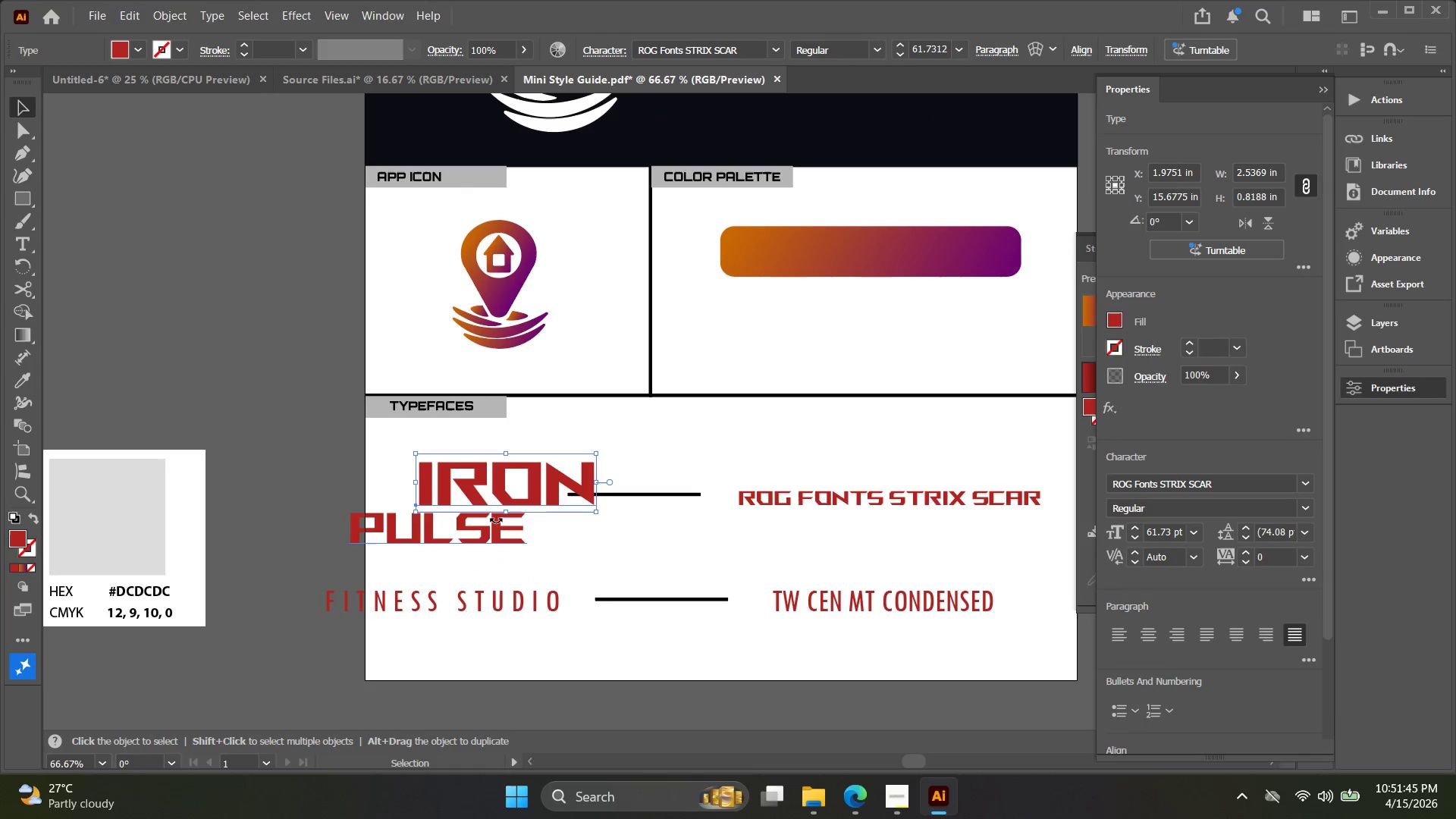 
left_click([460, 531])
 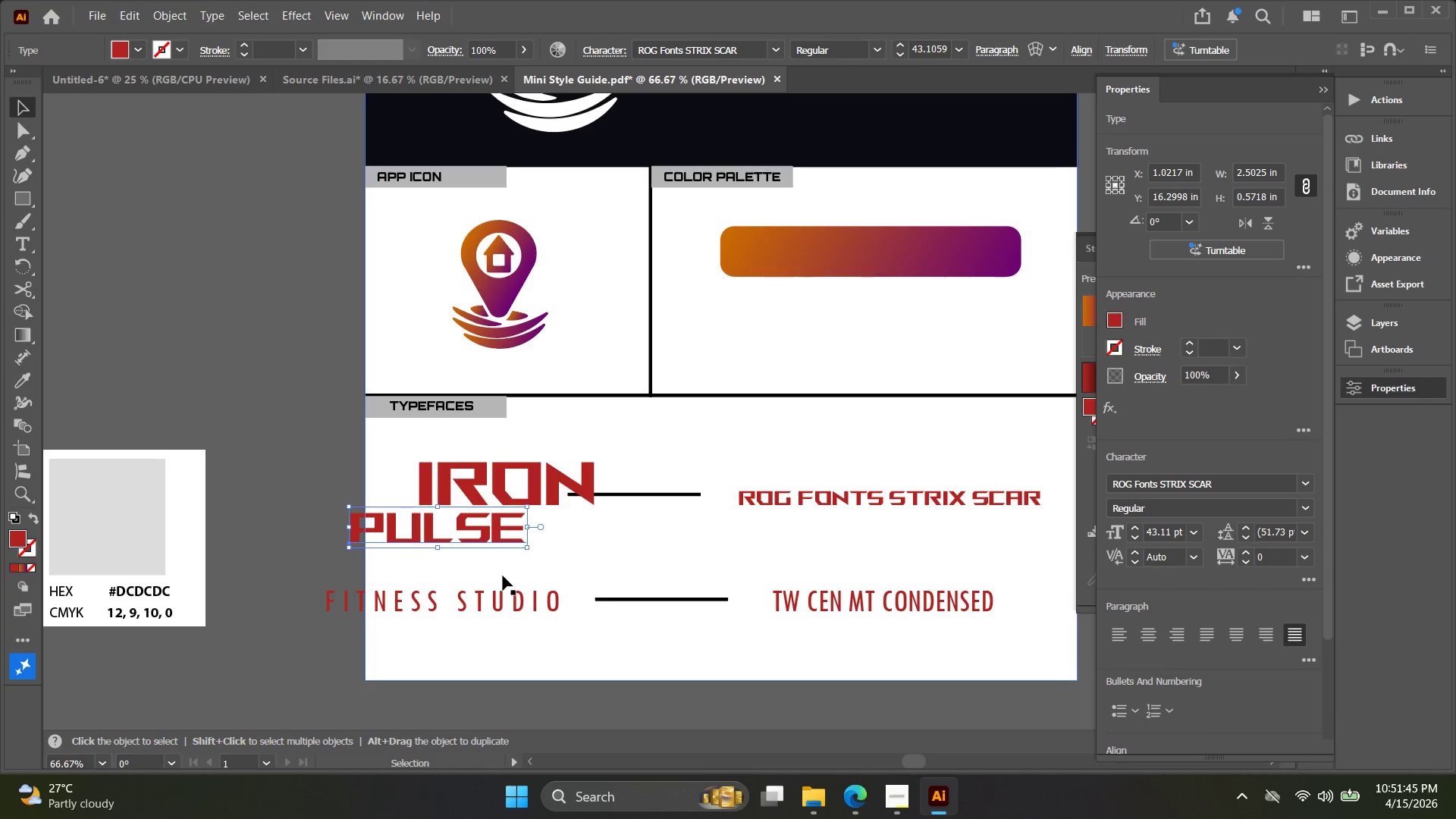 
key(Backspace)
 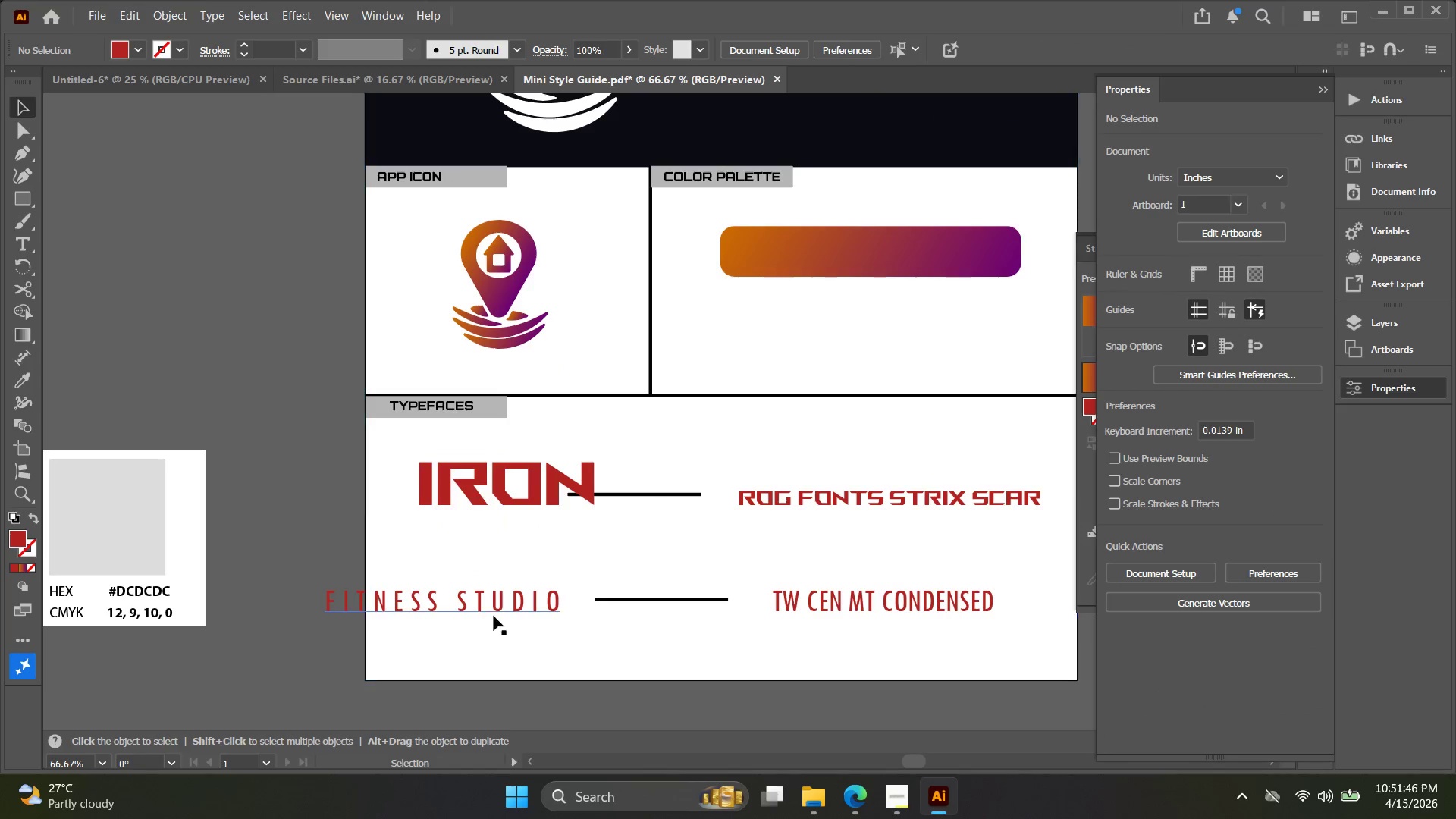 
left_click([496, 608])
 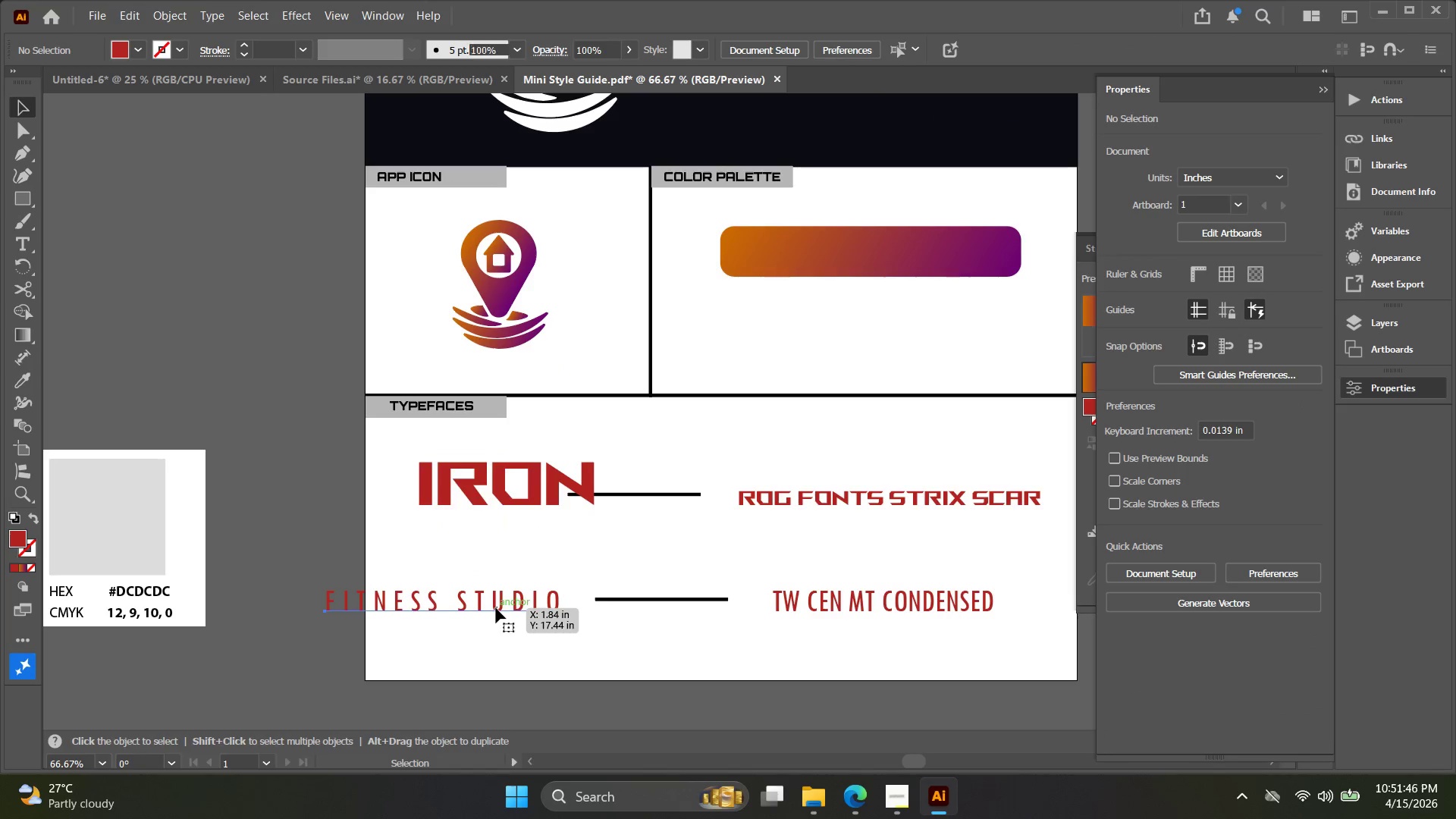 
key(Backspace)
 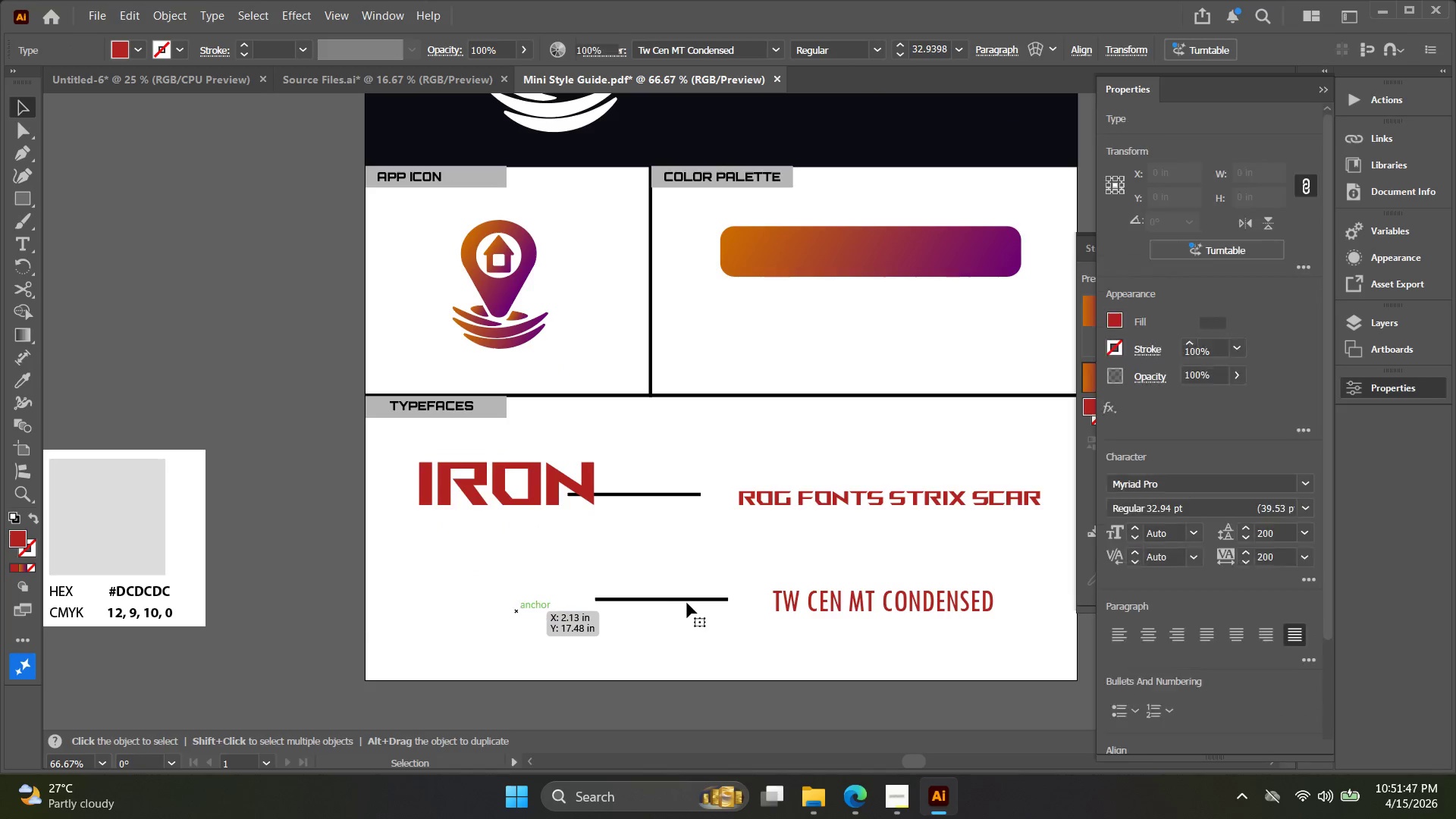 
left_click([689, 601])
 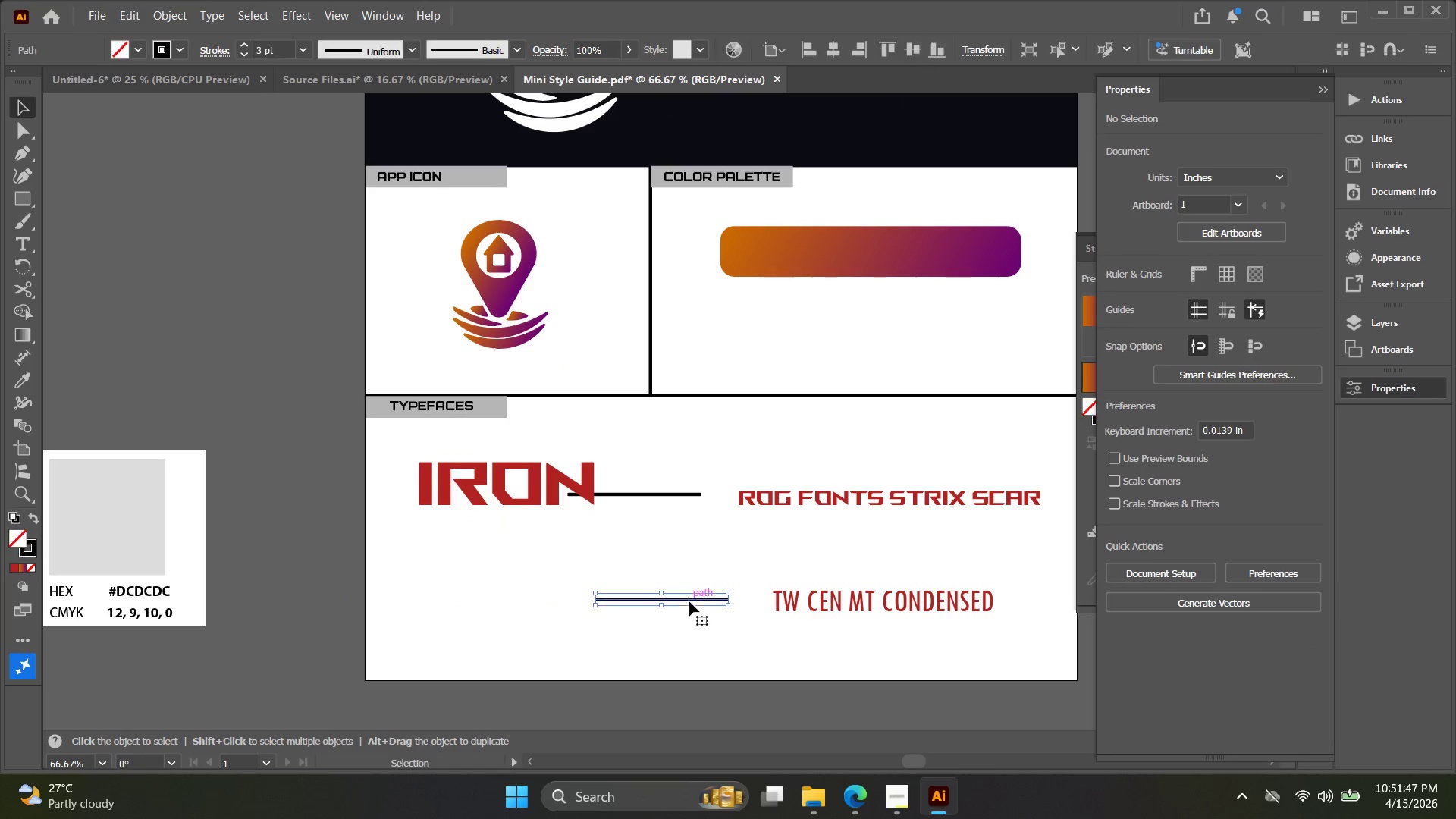 
key(Backspace)
 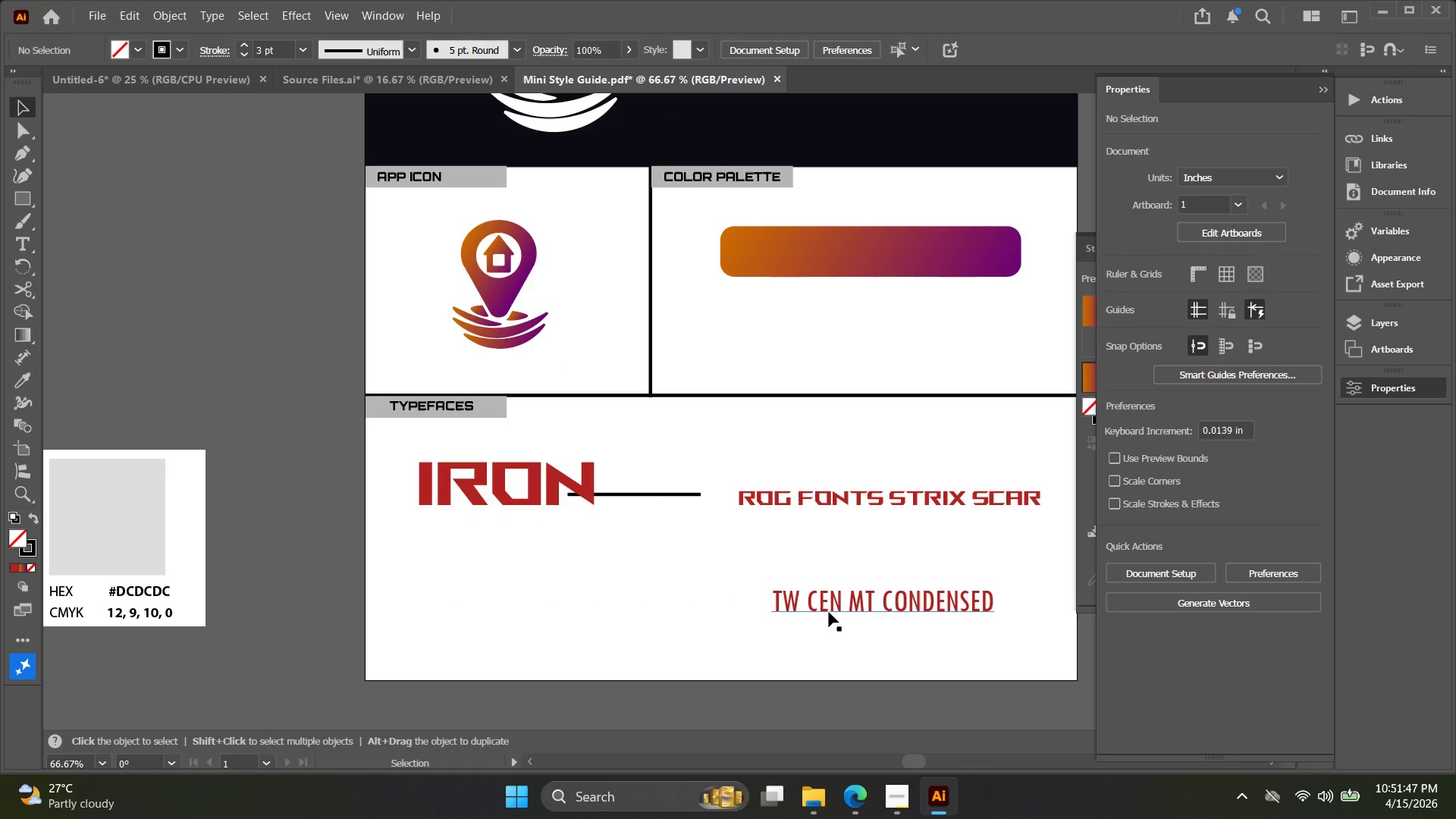 
left_click([829, 612])
 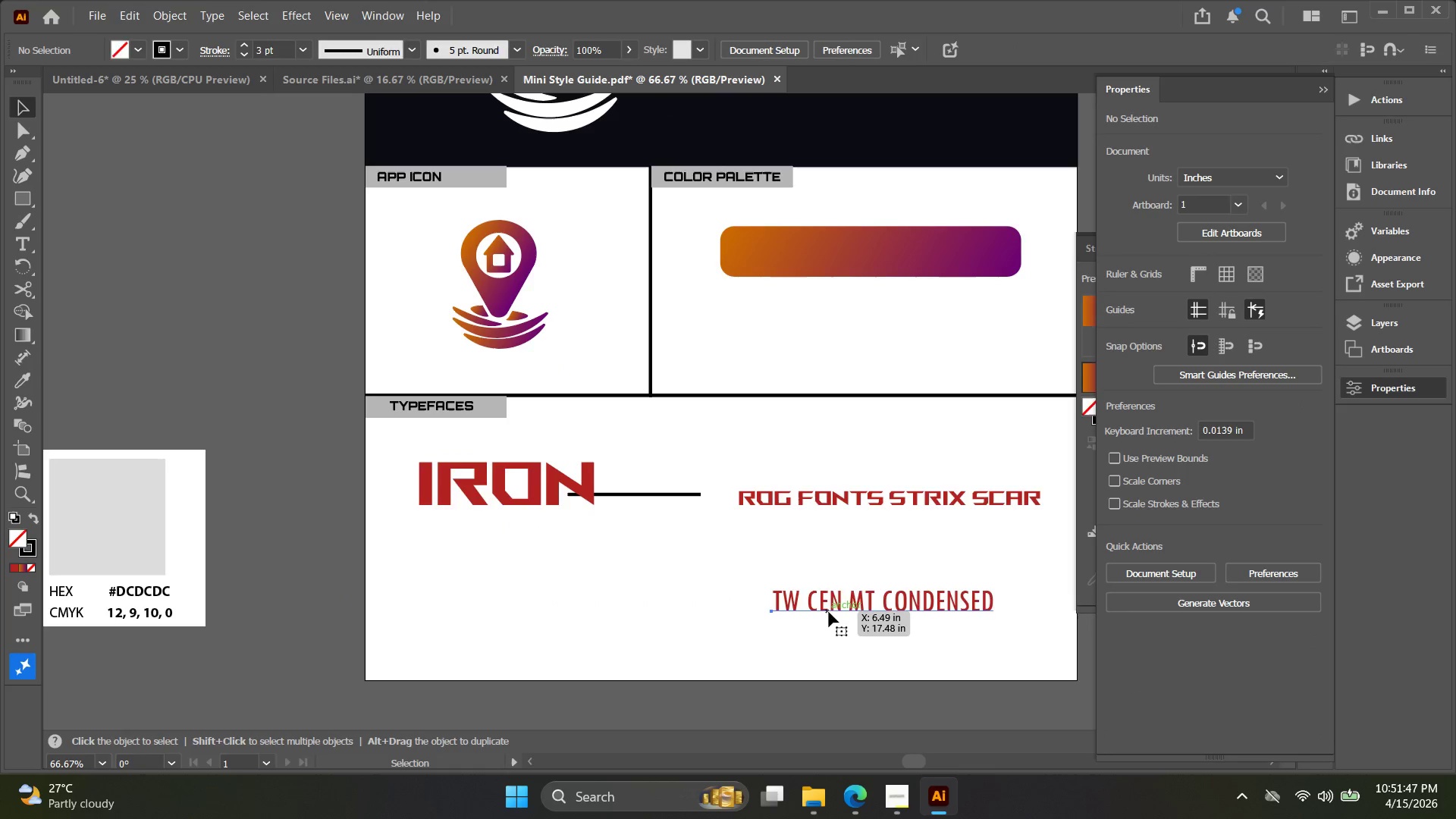 
key(Backspace)
 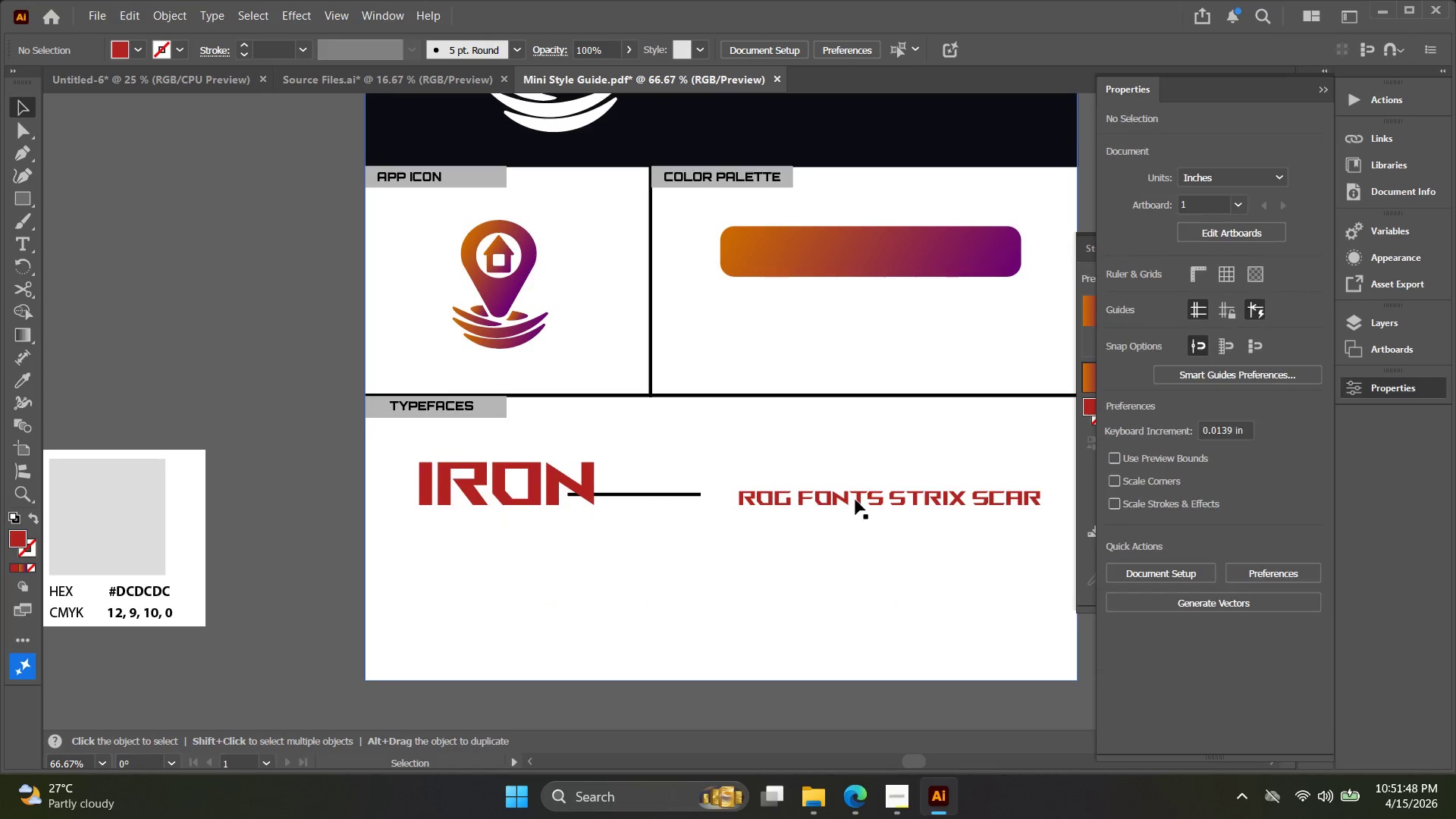 
left_click_drag(start_coordinate=[855, 500], to_coordinate=[883, 541])
 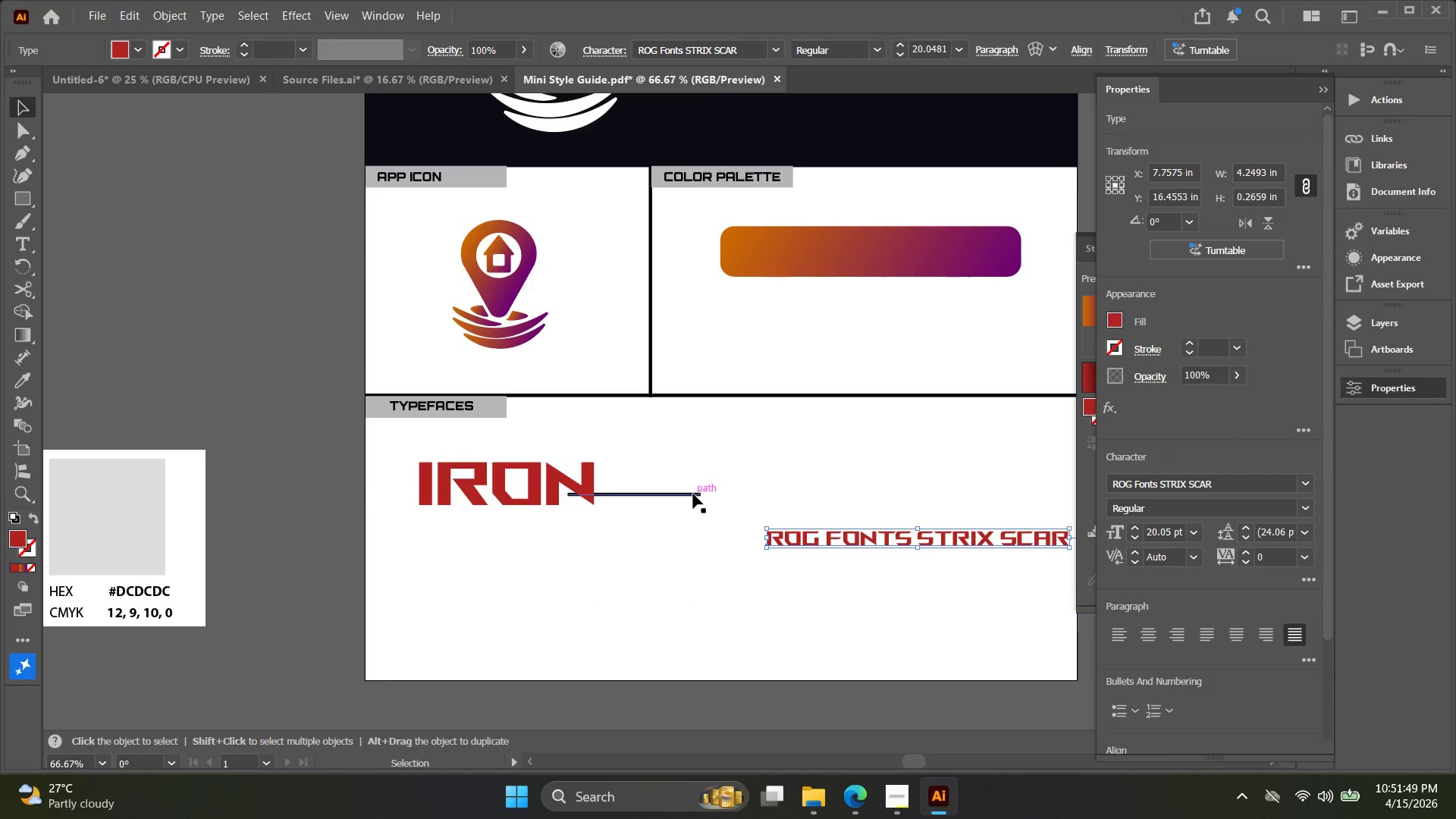 
left_click_drag(start_coordinate=[693, 494], to_coordinate=[748, 497])
 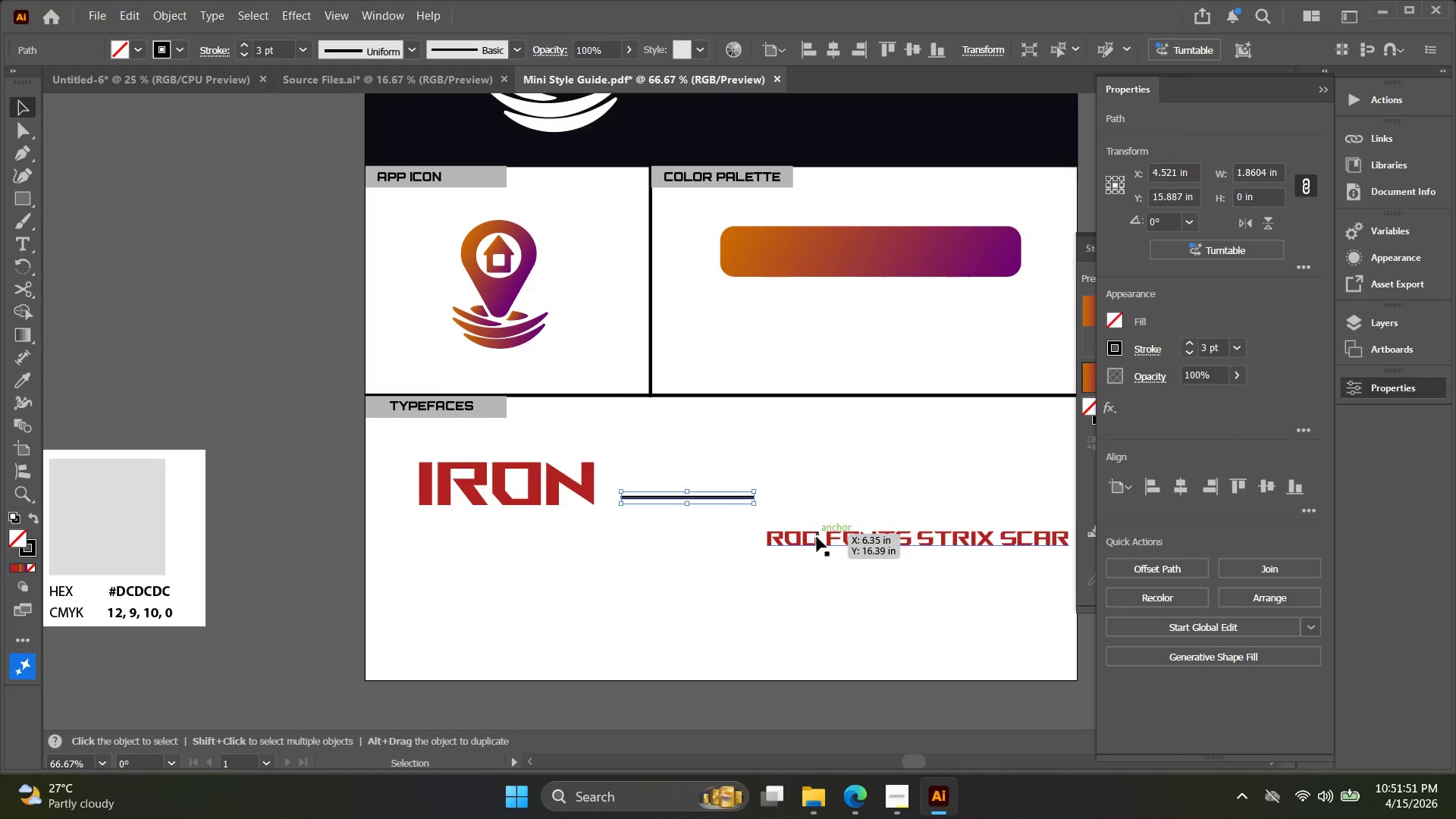 
left_click_drag(start_coordinate=[818, 539], to_coordinate=[827, 491])
 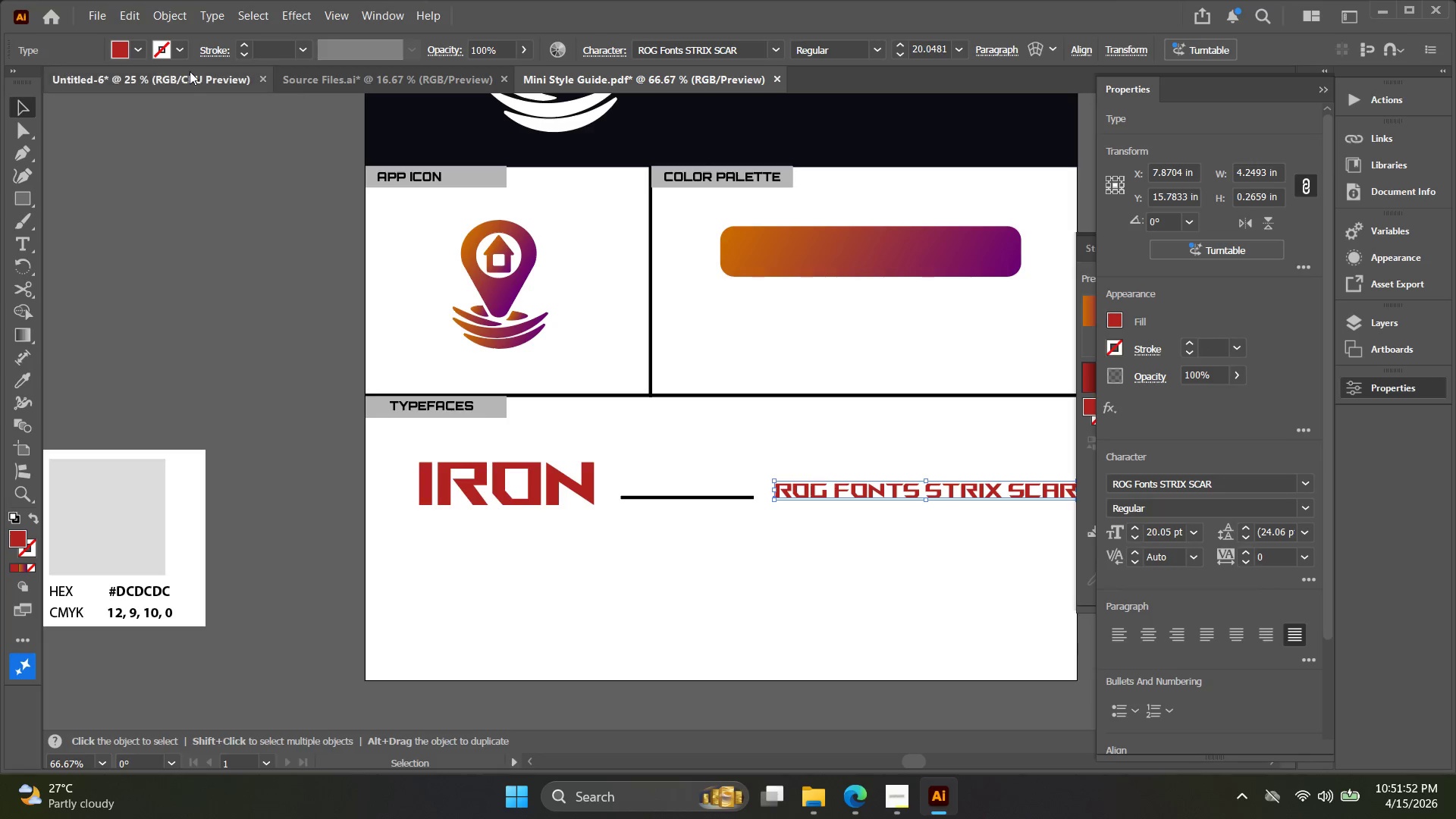 
left_click([166, 77])
 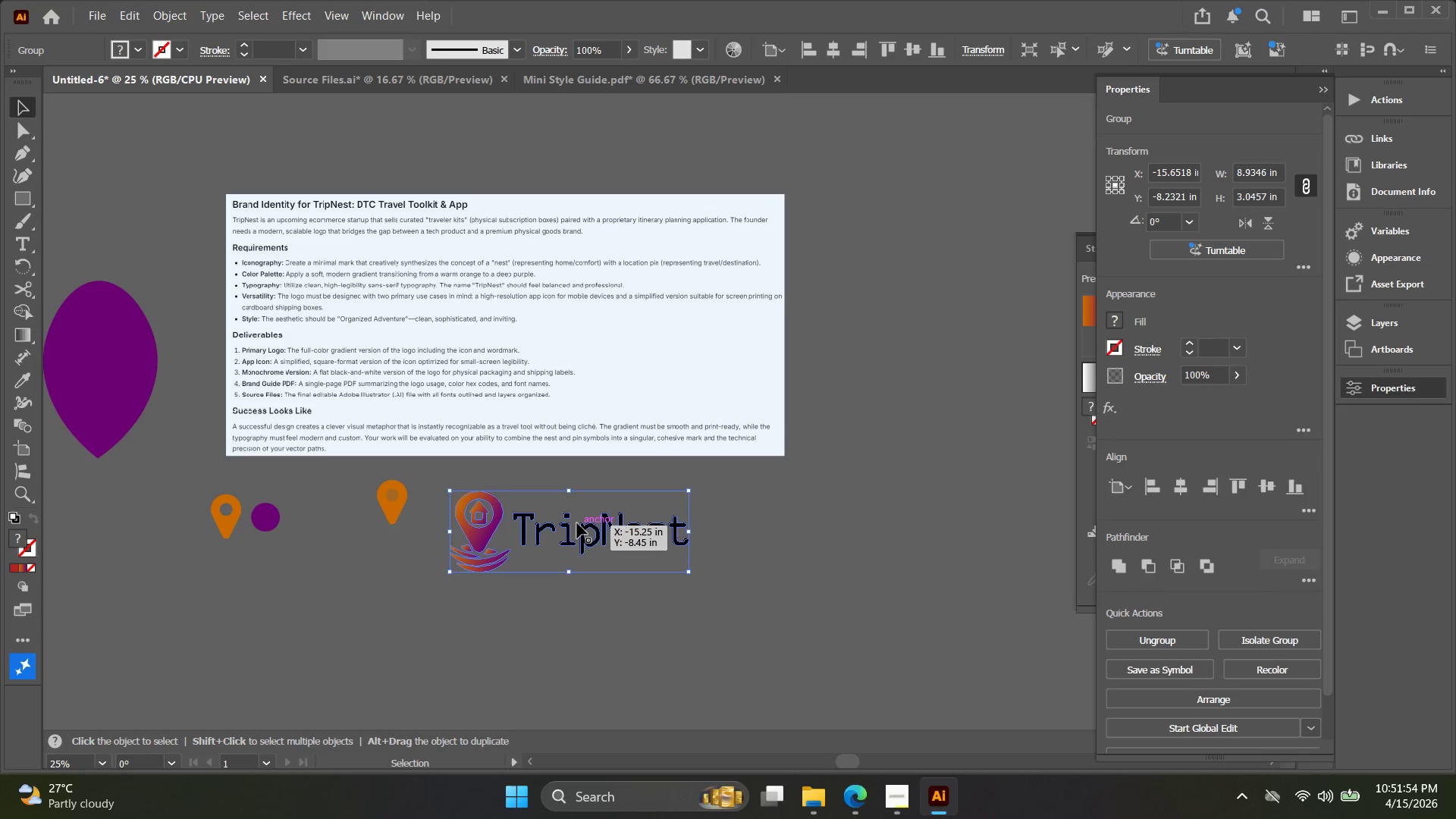 
key(Control+Z)
 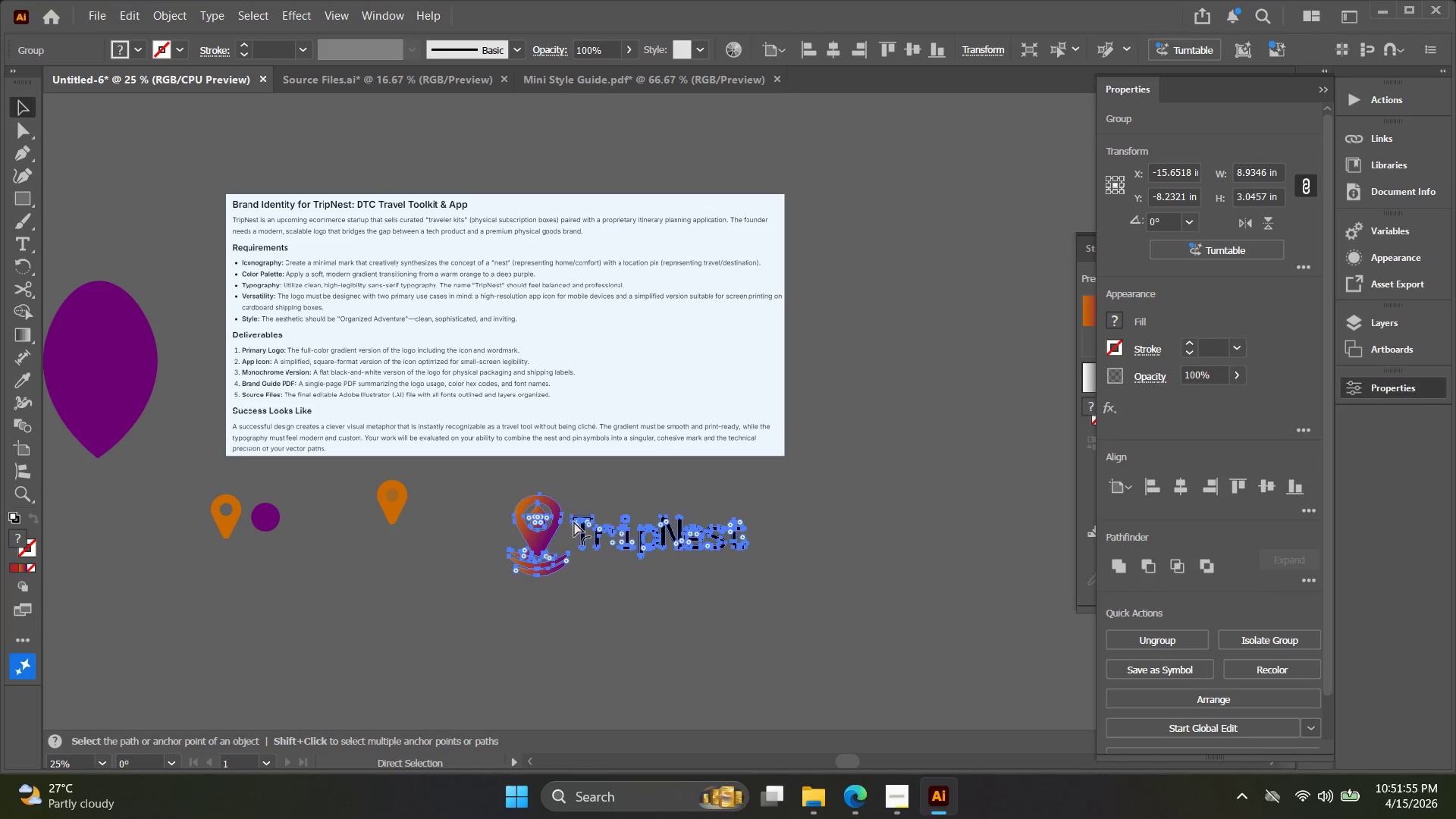 
key(Control+Z)
 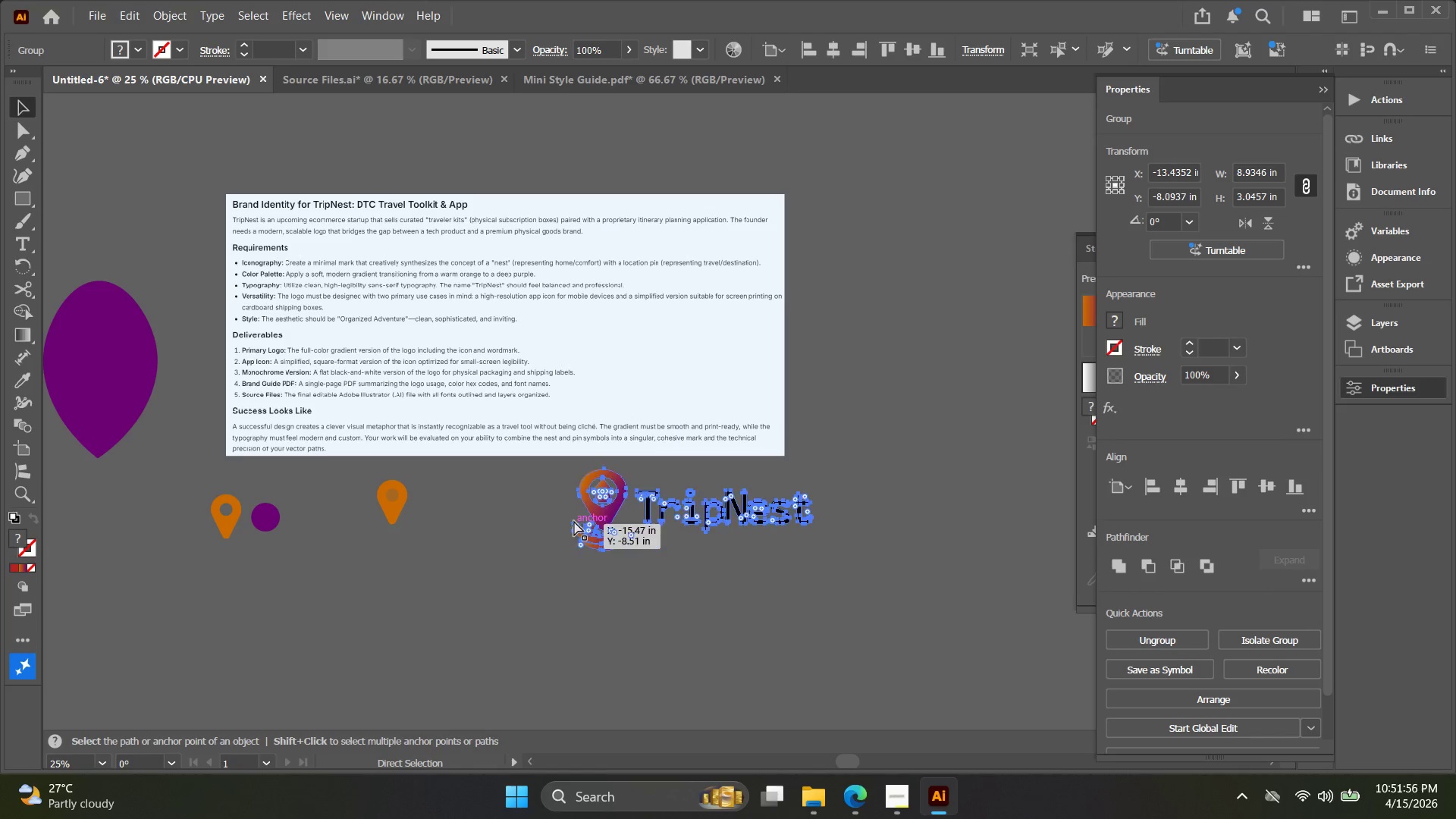 
key(Control+Z)
 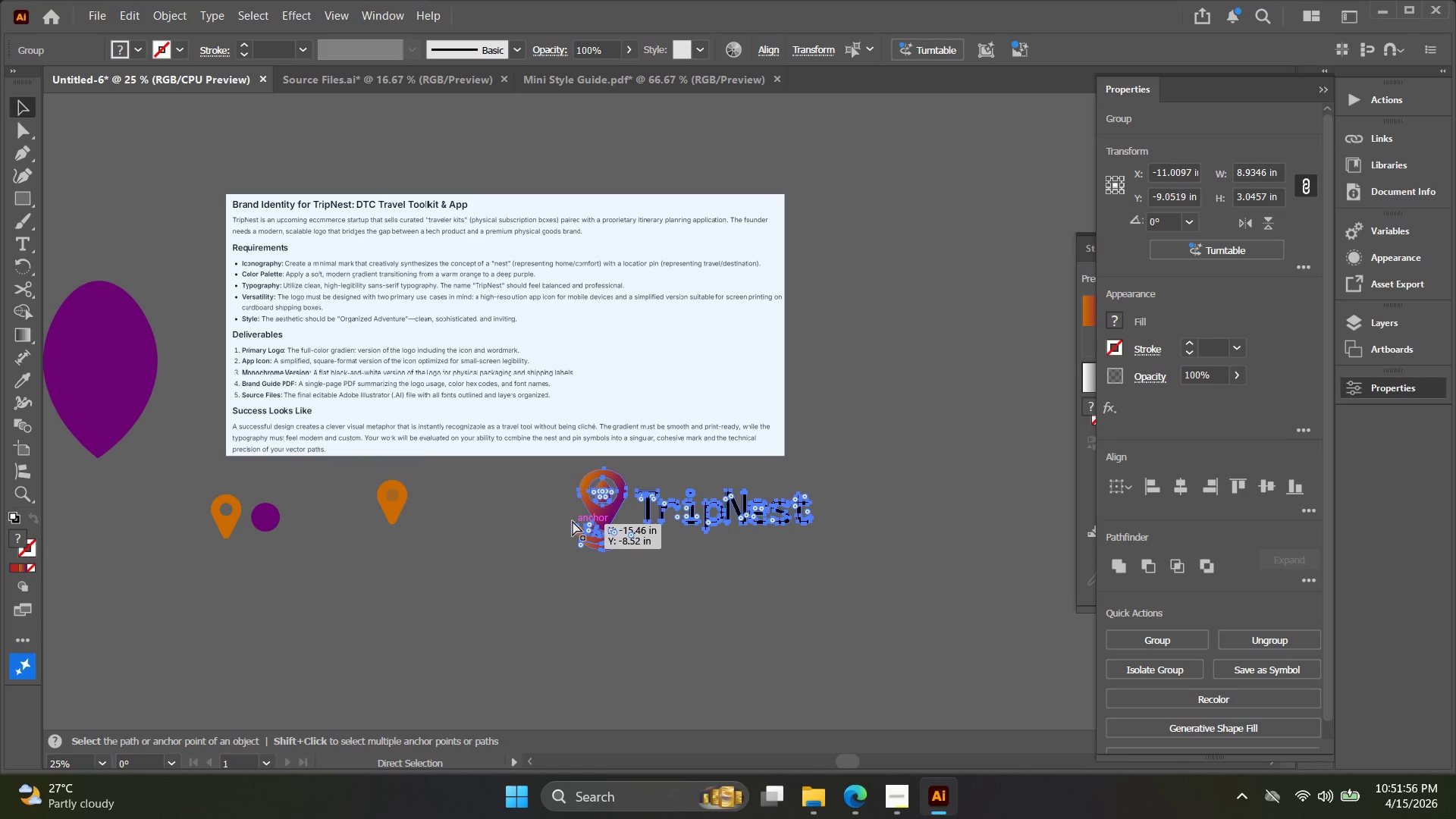 
key(Control+Z)
 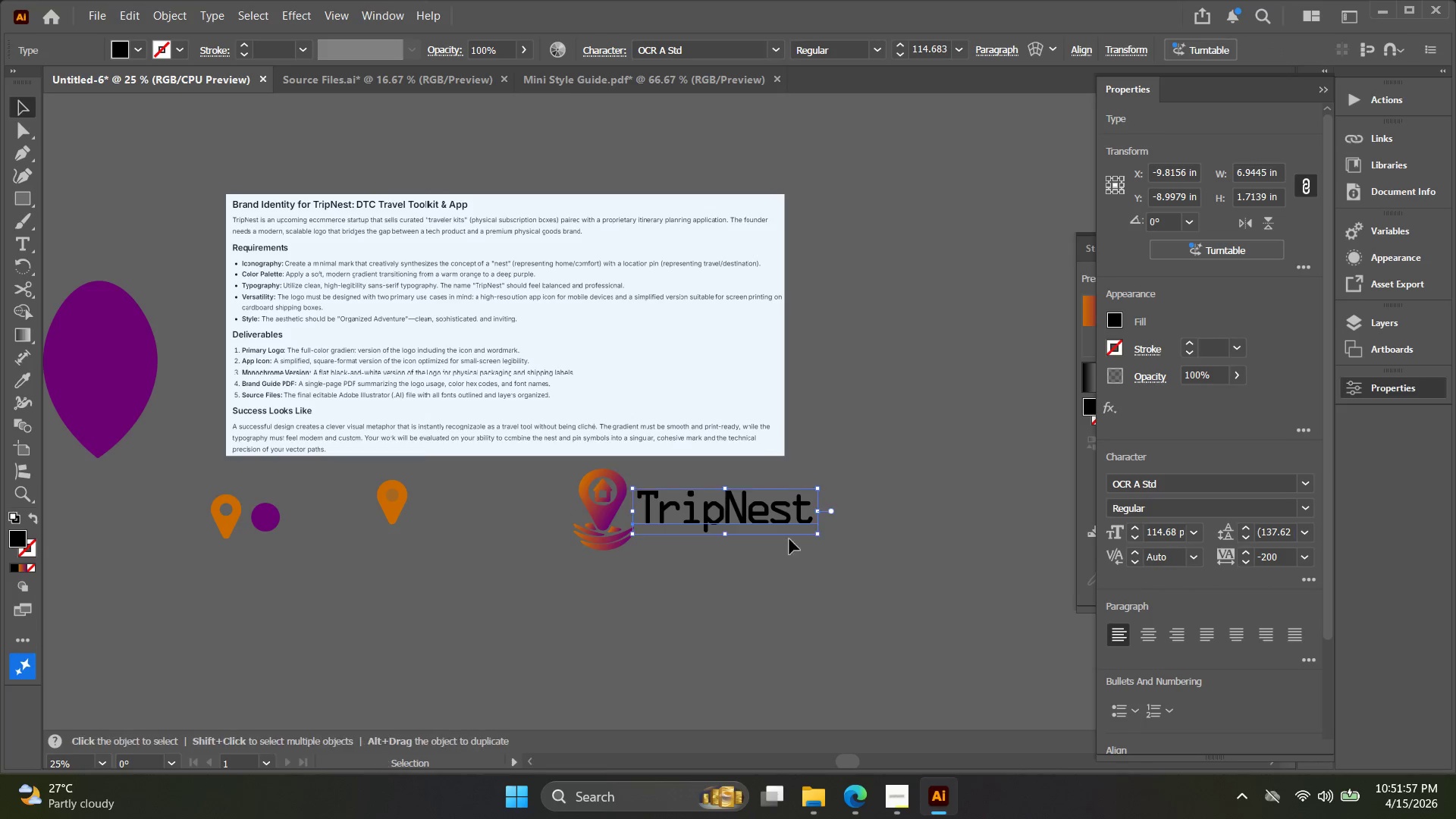 
left_click_drag(start_coordinate=[785, 579], to_coordinate=[780, 571])
 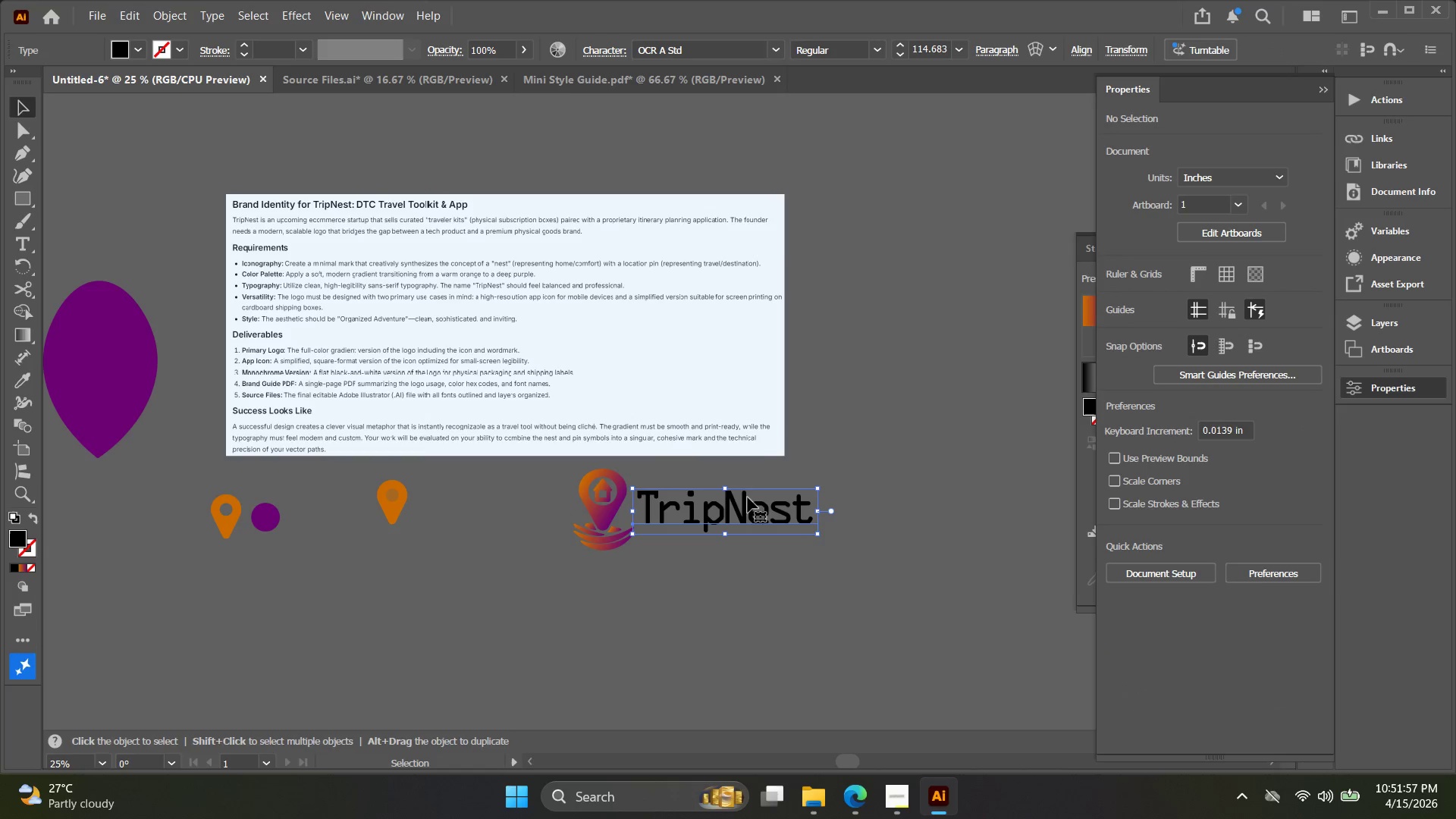 
key(Control+ControlLeft)
 